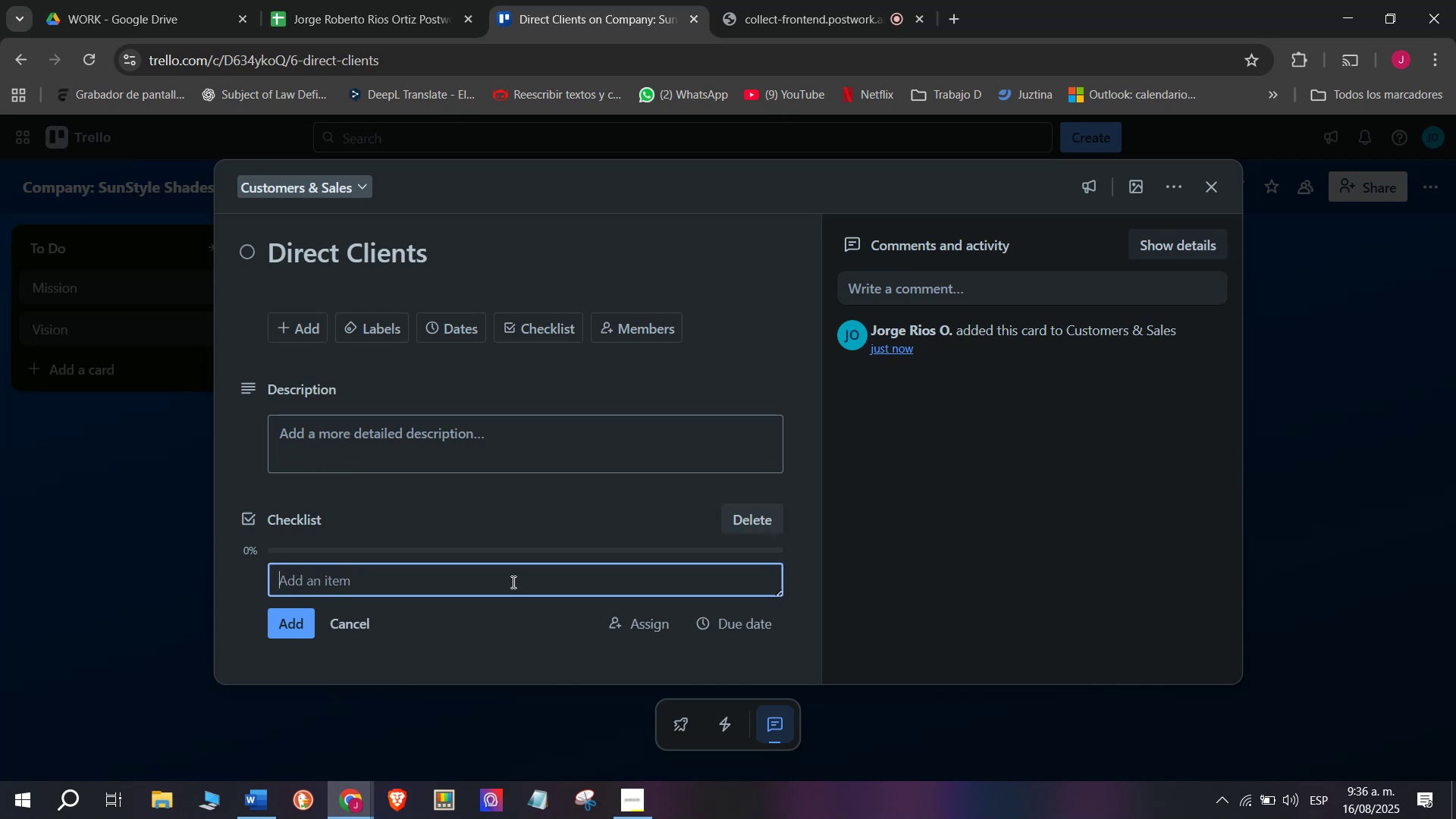 
type(Record deail)
key(Backspace)
key(Backspace)
key(Backspace)
key(Backspace)
type(aily purchases )
 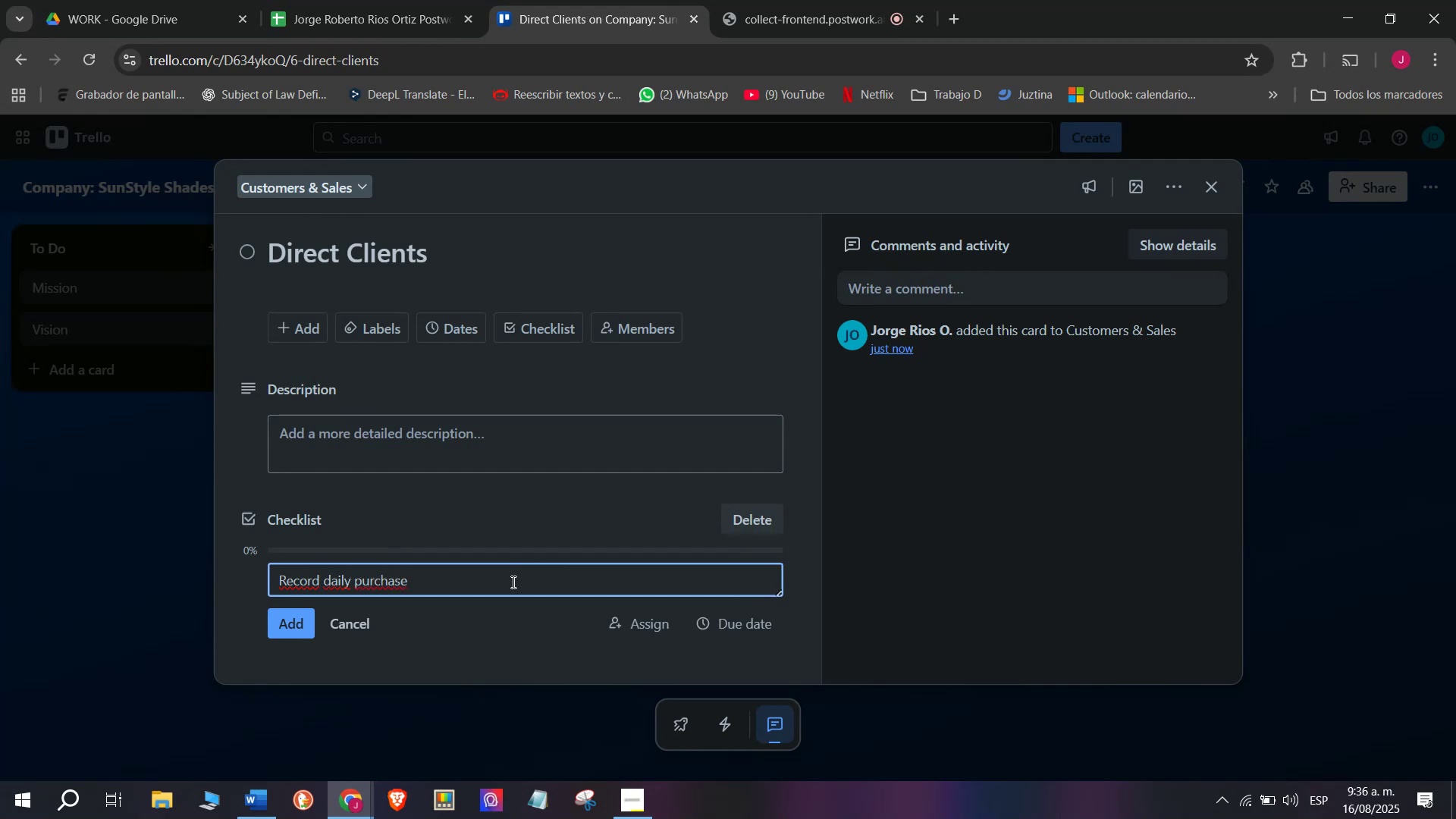 
key(Enter)
 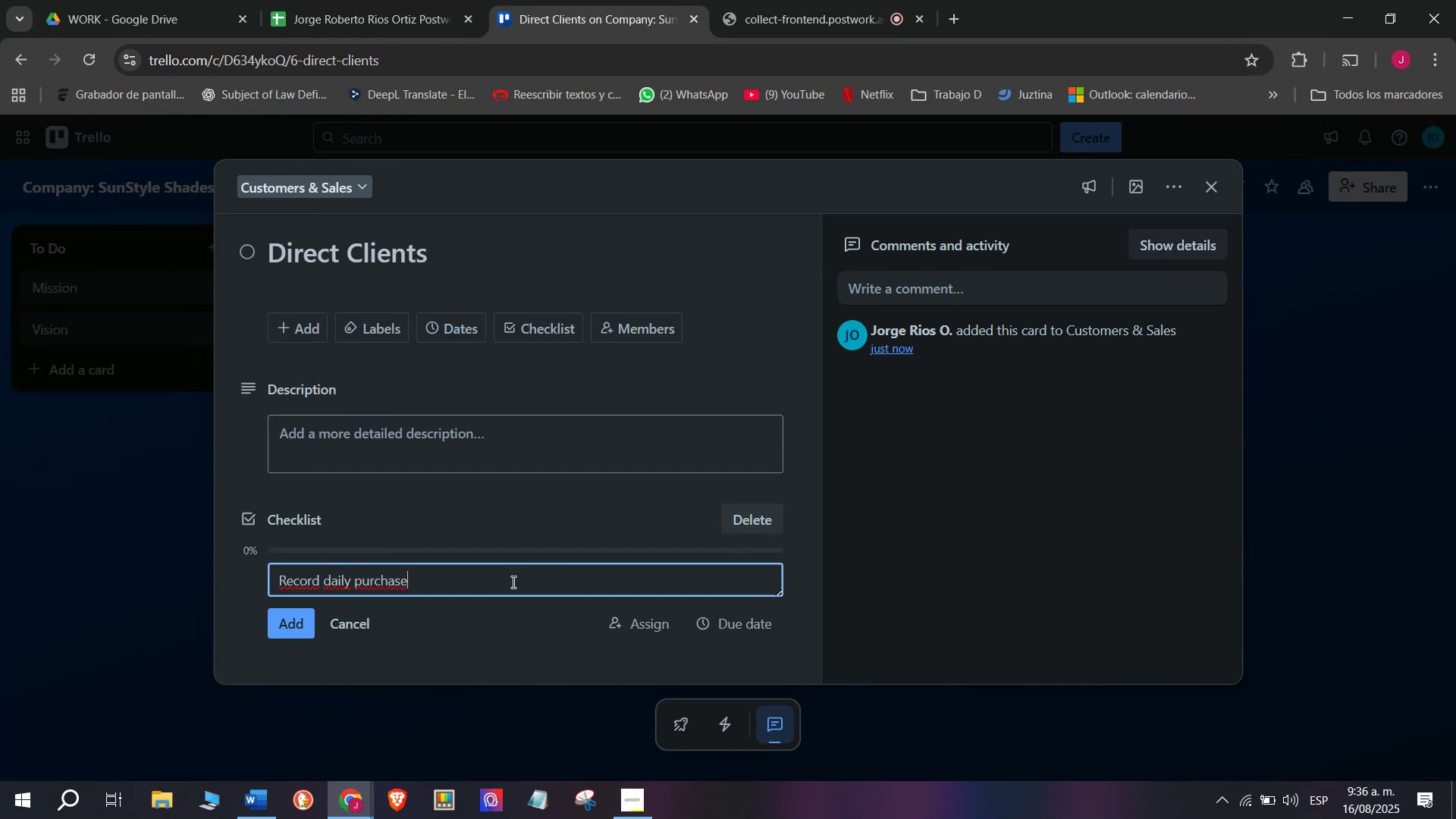 
type(Send order)
 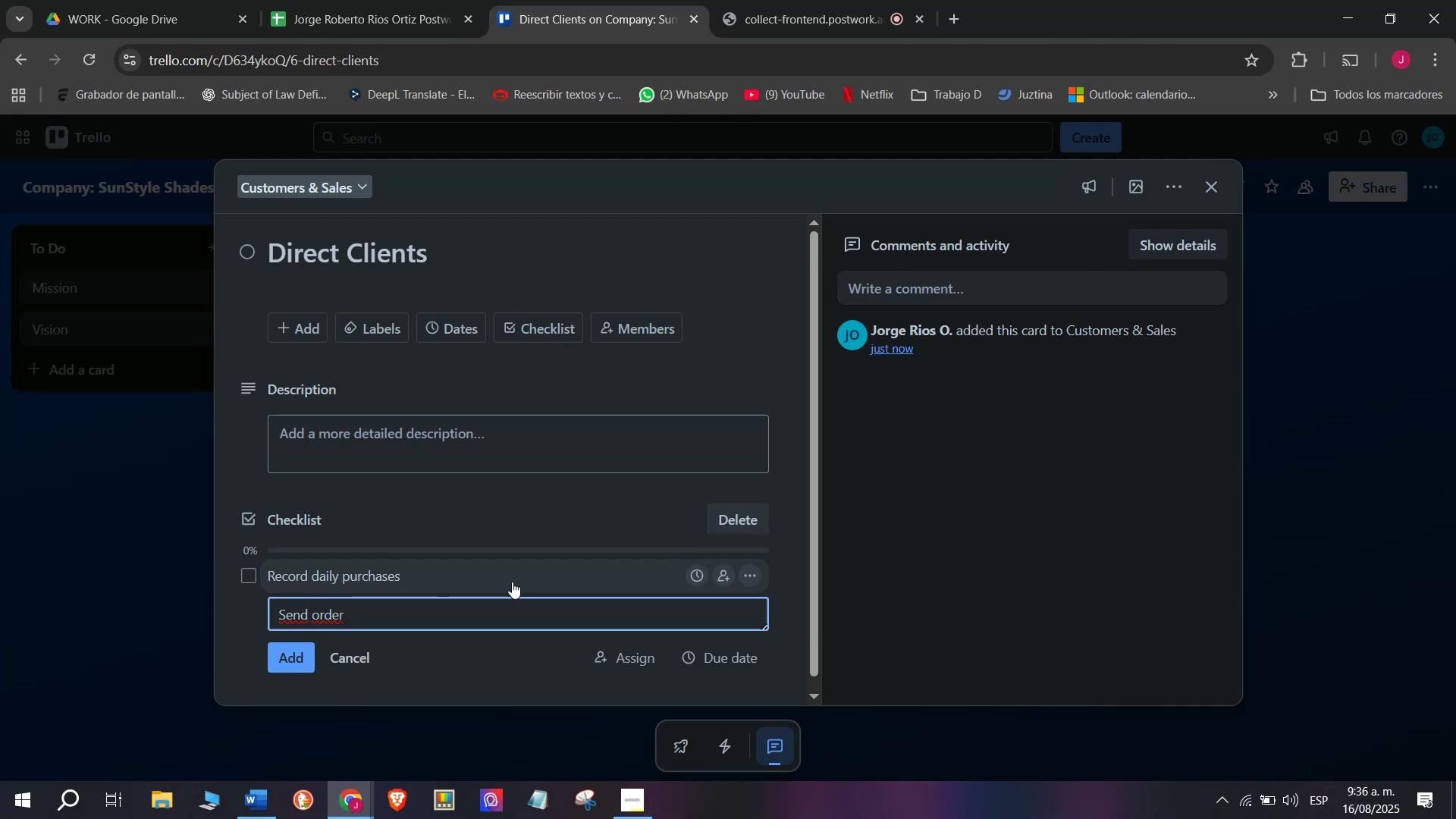 
wait(6.87)
 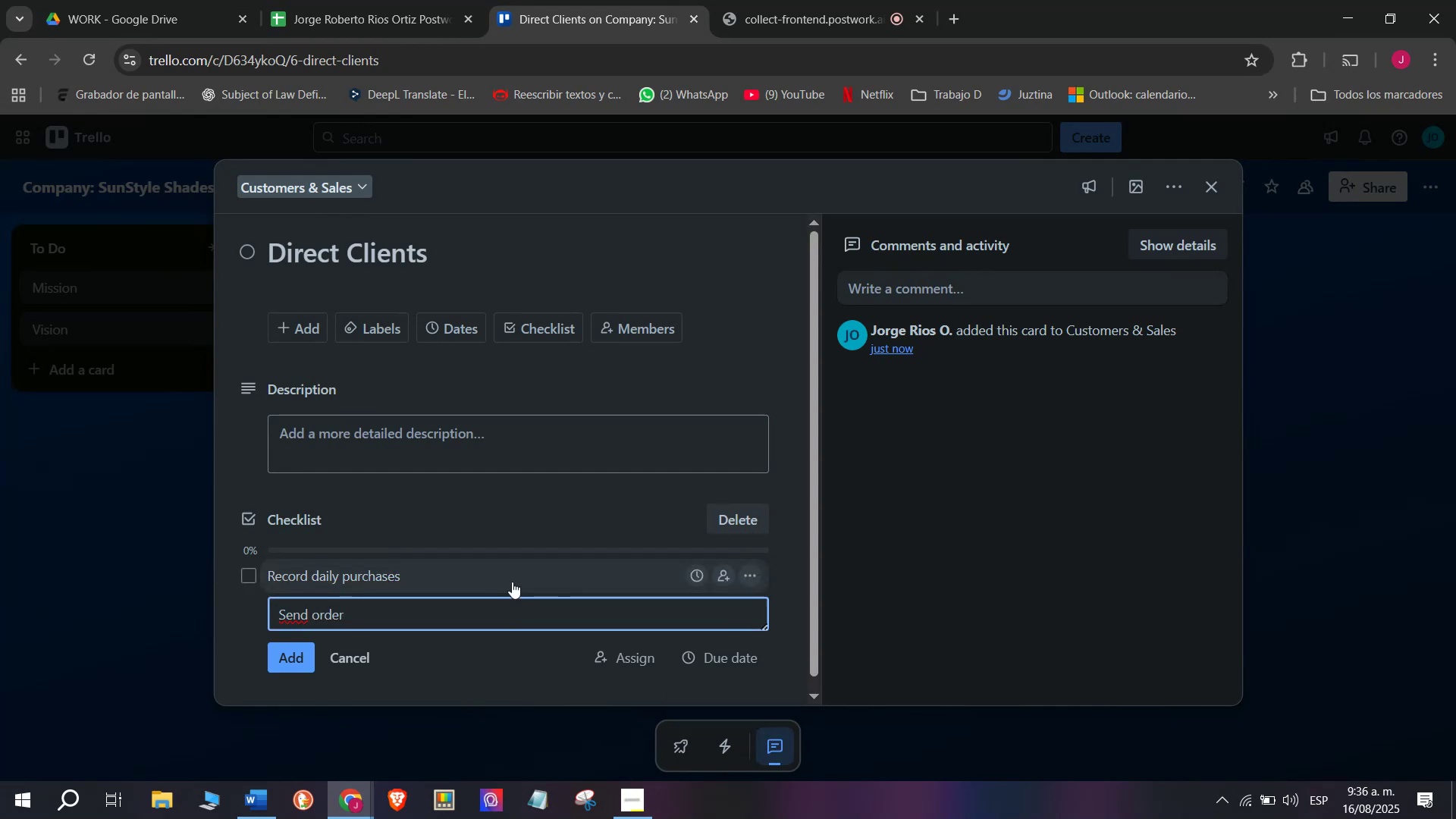 
hold_key(key=Backspace, duration=0.47)
 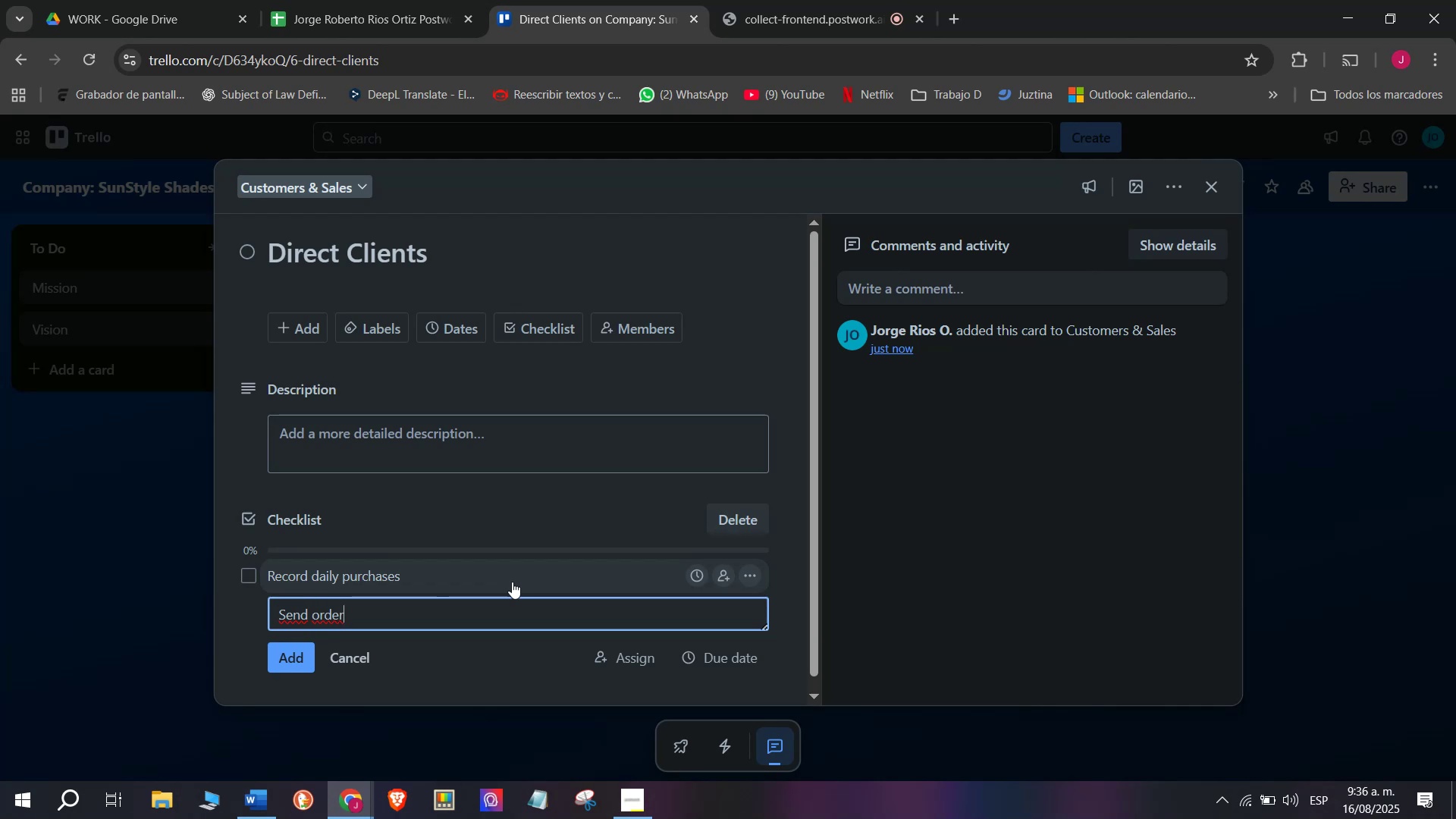 
key(Backspace)
type(er conr)
key(Backspace)
type(frima)
key(Backspace)
key(Backspace)
key(Backspace)
key(Backspace)
key(Backspace)
type(firmations)
 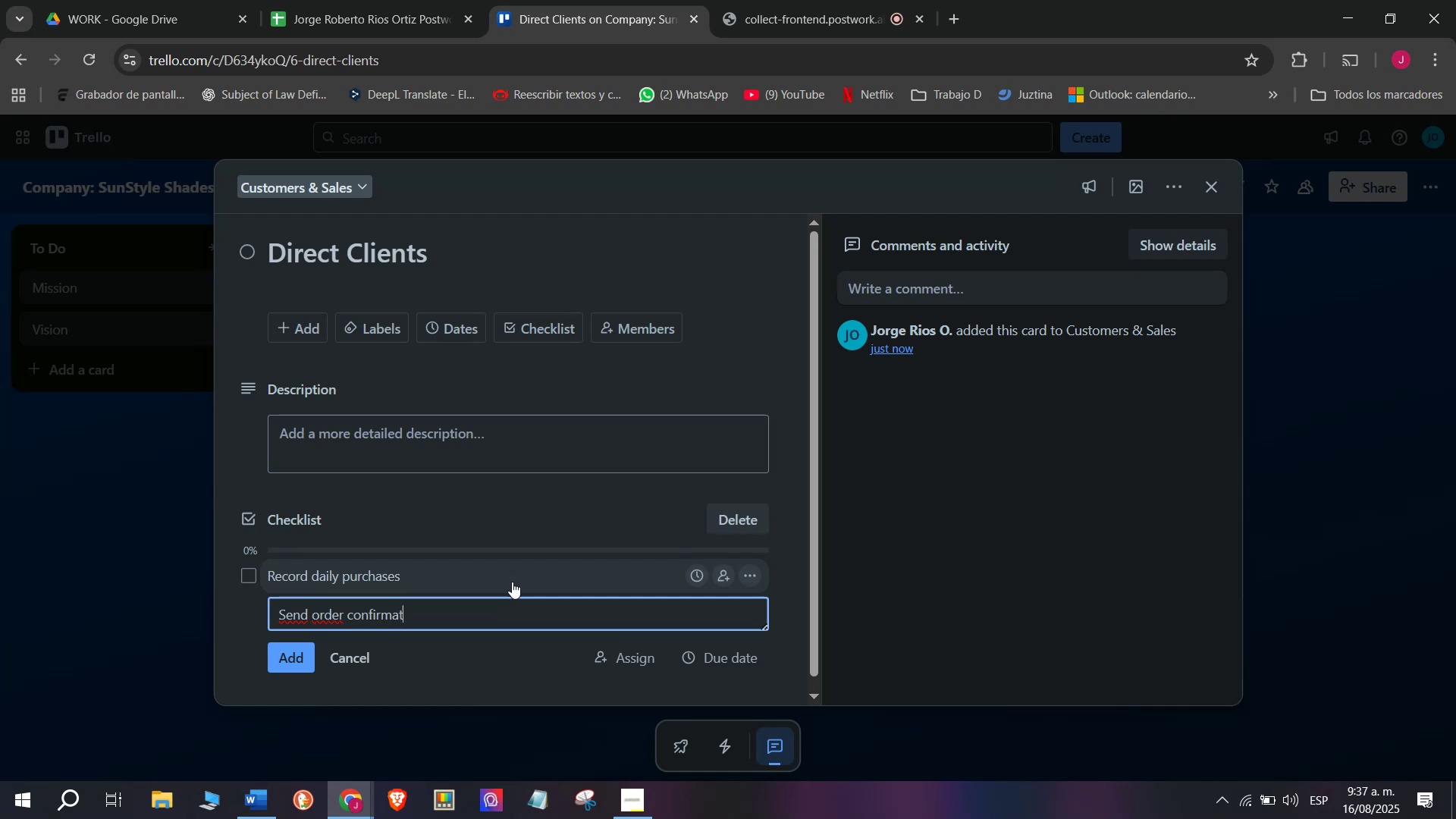 
key(Enter)
 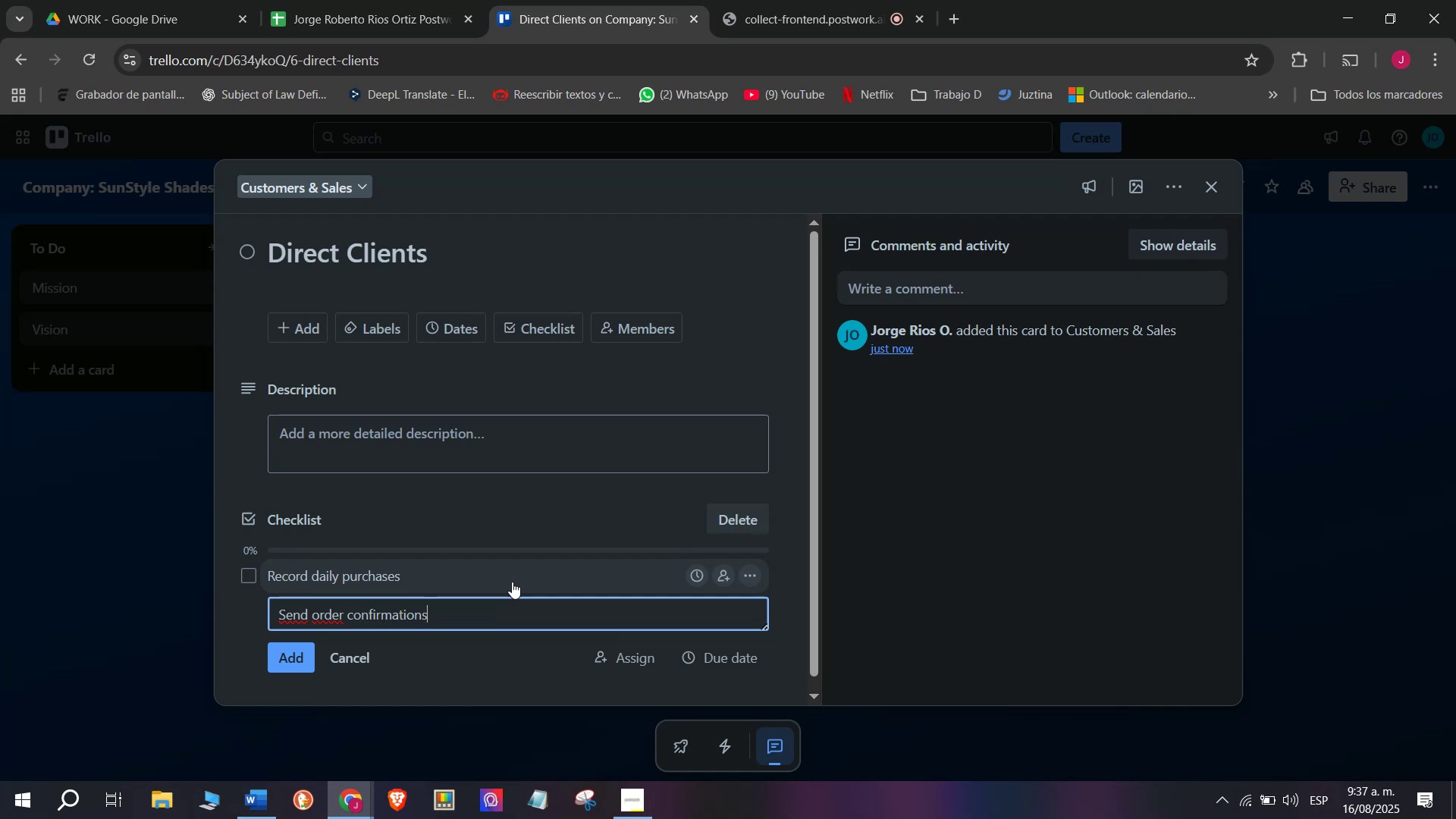 
scroll: coordinate [493, 597], scroll_direction: down, amount: 3.0
 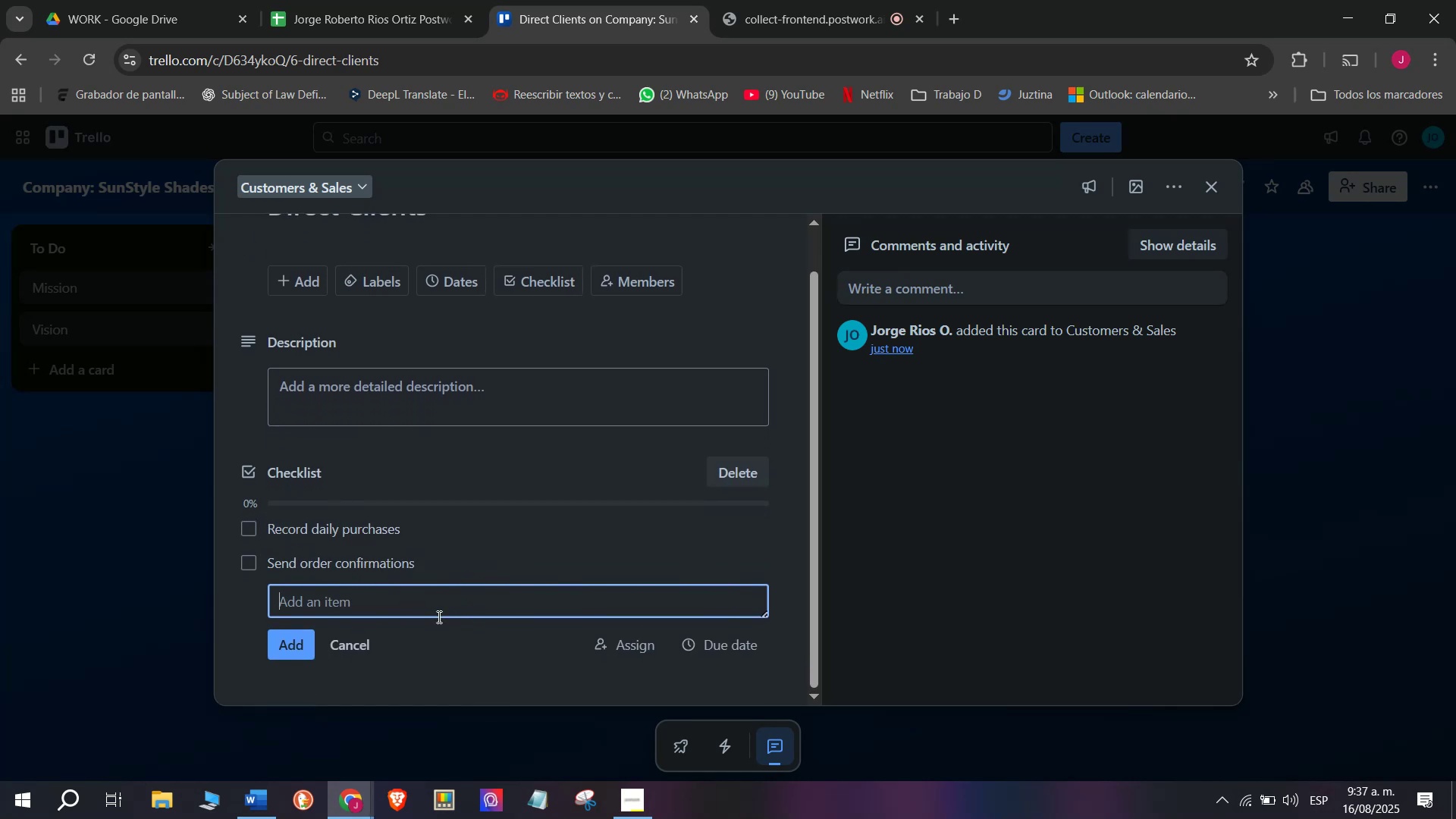 
type(Process pyamenm)
key(Backspace)
key(Backspace)
key(Backspace)
key(Backspace)
key(Backspace)
key(Backspace)
type(ayt)
key(Backspace)
type(ments)
 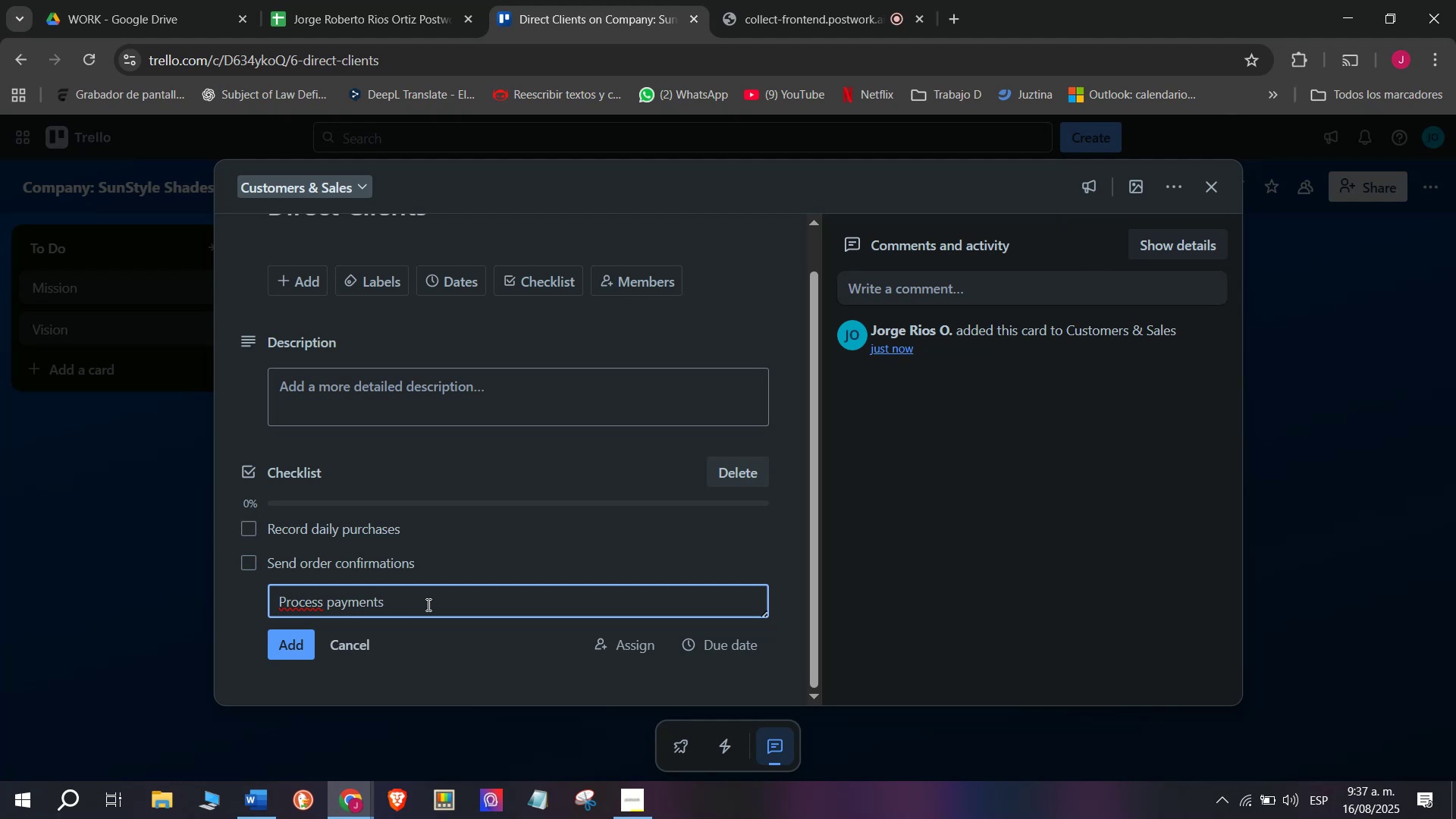 
key(Enter)
 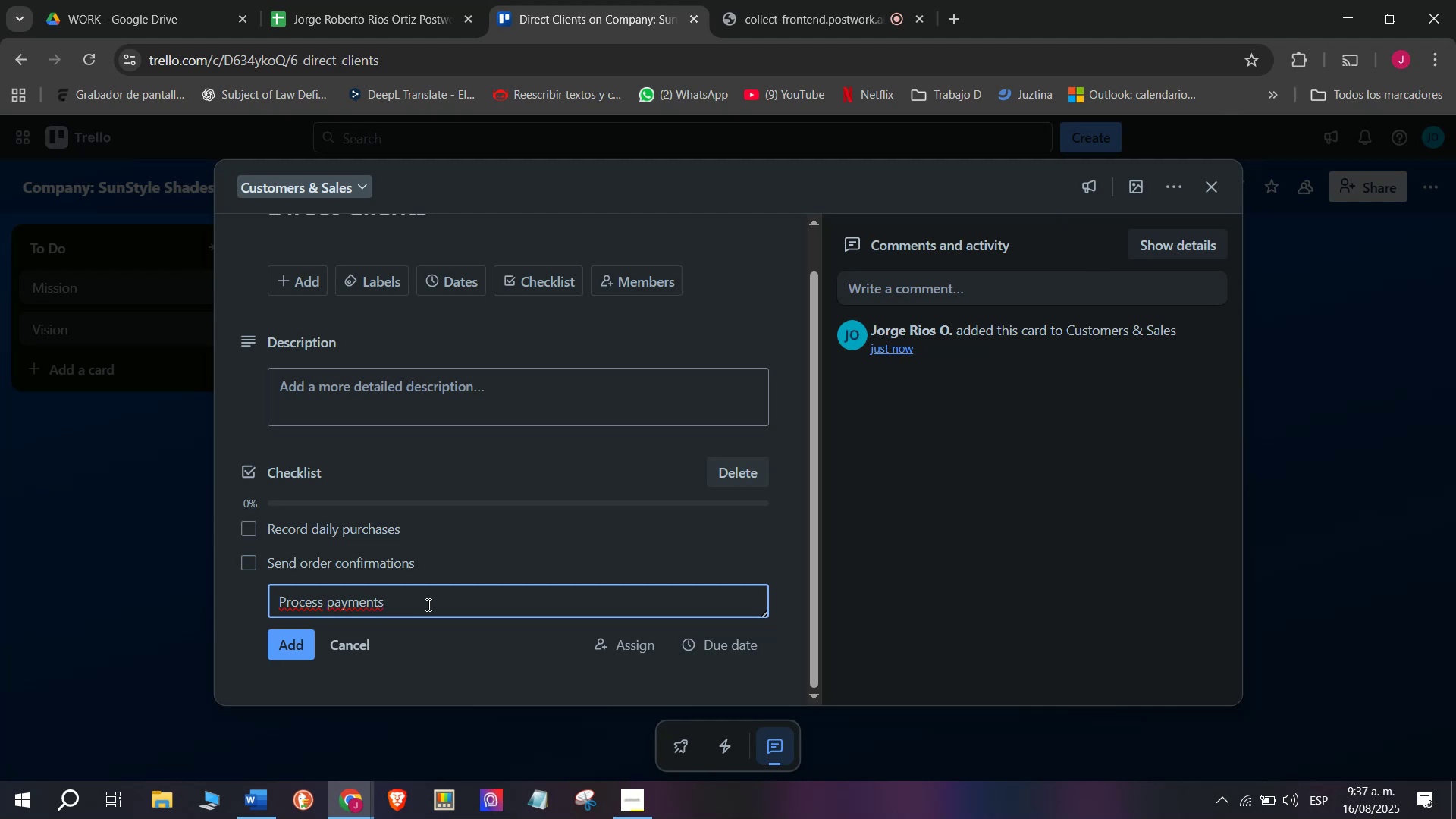 
type(Confirma)
key(Backspace)
type( deliverires )
 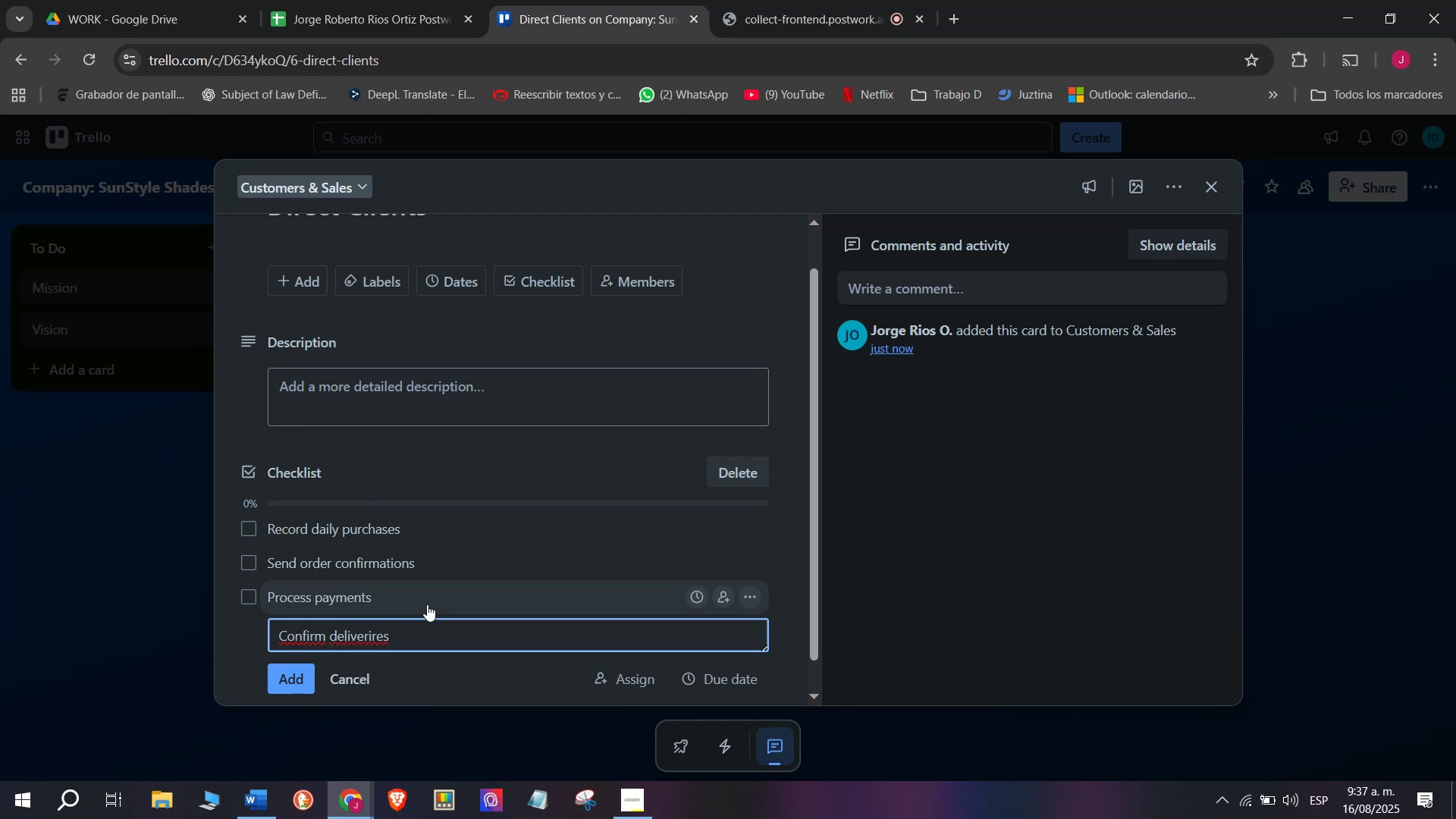 
key(Enter)
 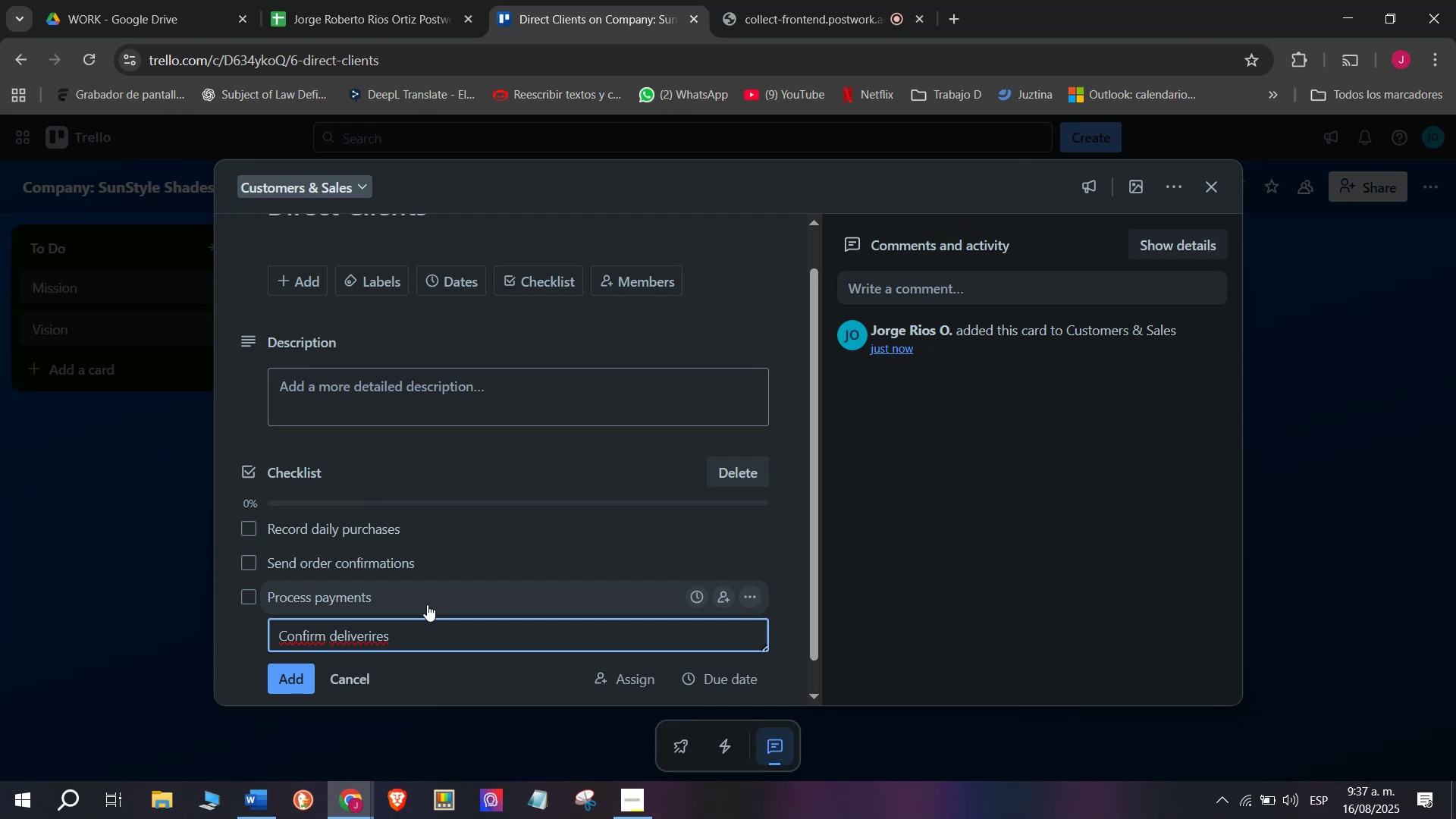 
type(Coolec)
key(Backspace)
key(Backspace)
key(Backspace)
key(Backspace)
type(llect revie)
key(Backspace)
type(was)
key(Backspace)
key(Backspace)
key(Backspace)
key(Backspace)
type(ewa)
key(Backspace)
key(Backspace)
type(a)
key(Backspace)
type(s )
 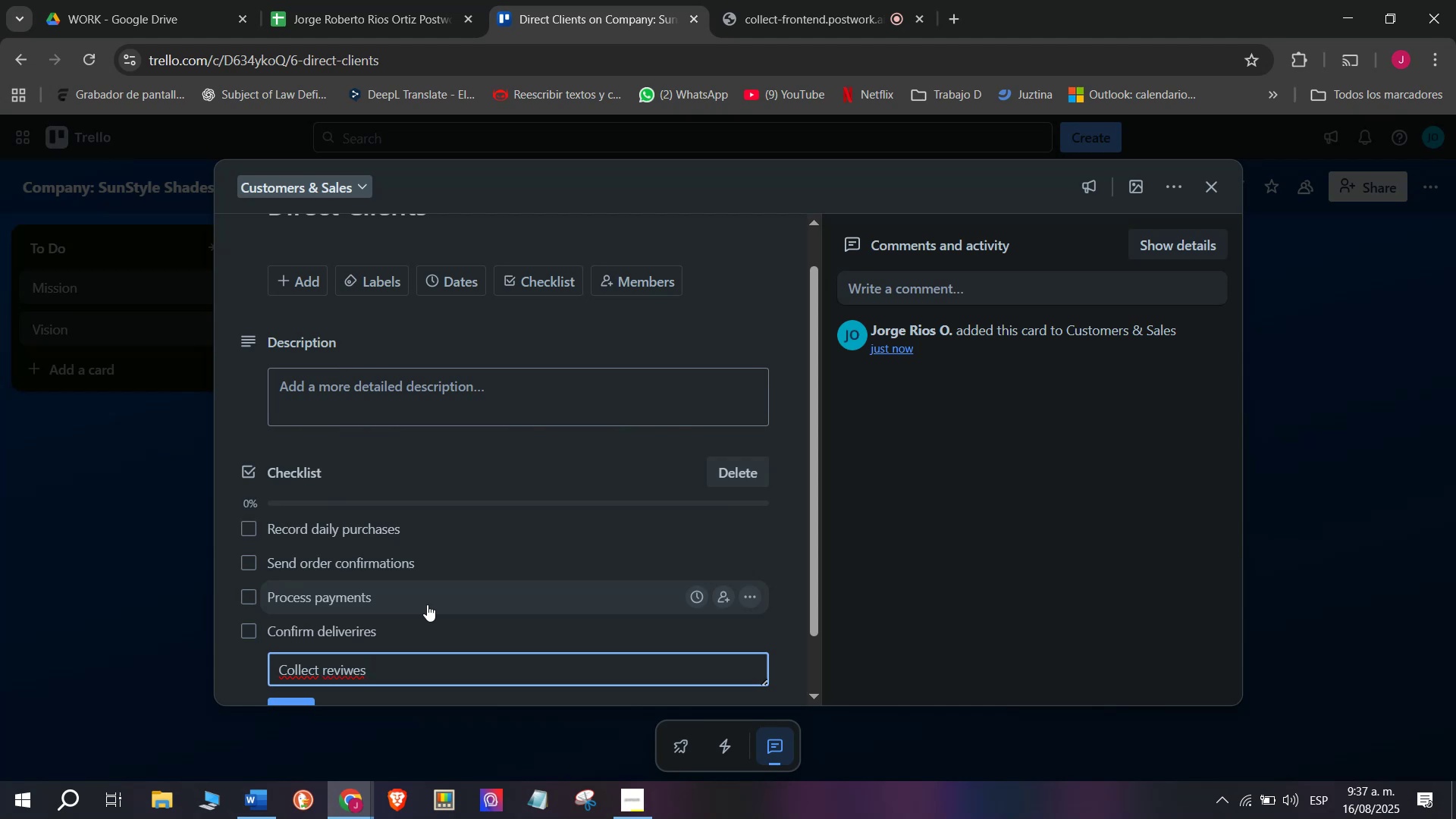 
key(Enter)
 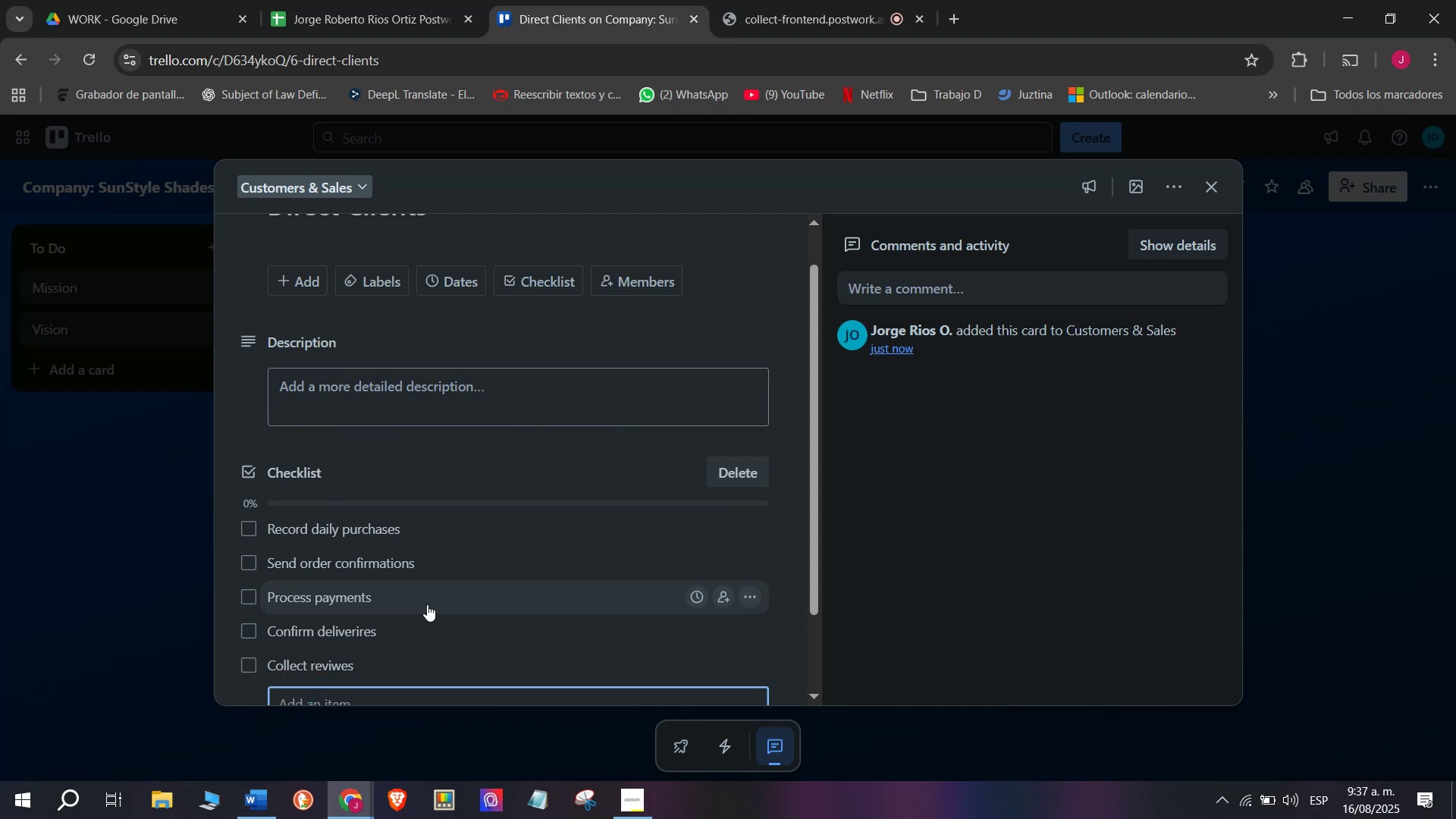 
scroll: coordinate [381, 602], scroll_direction: down, amount: 3.0
 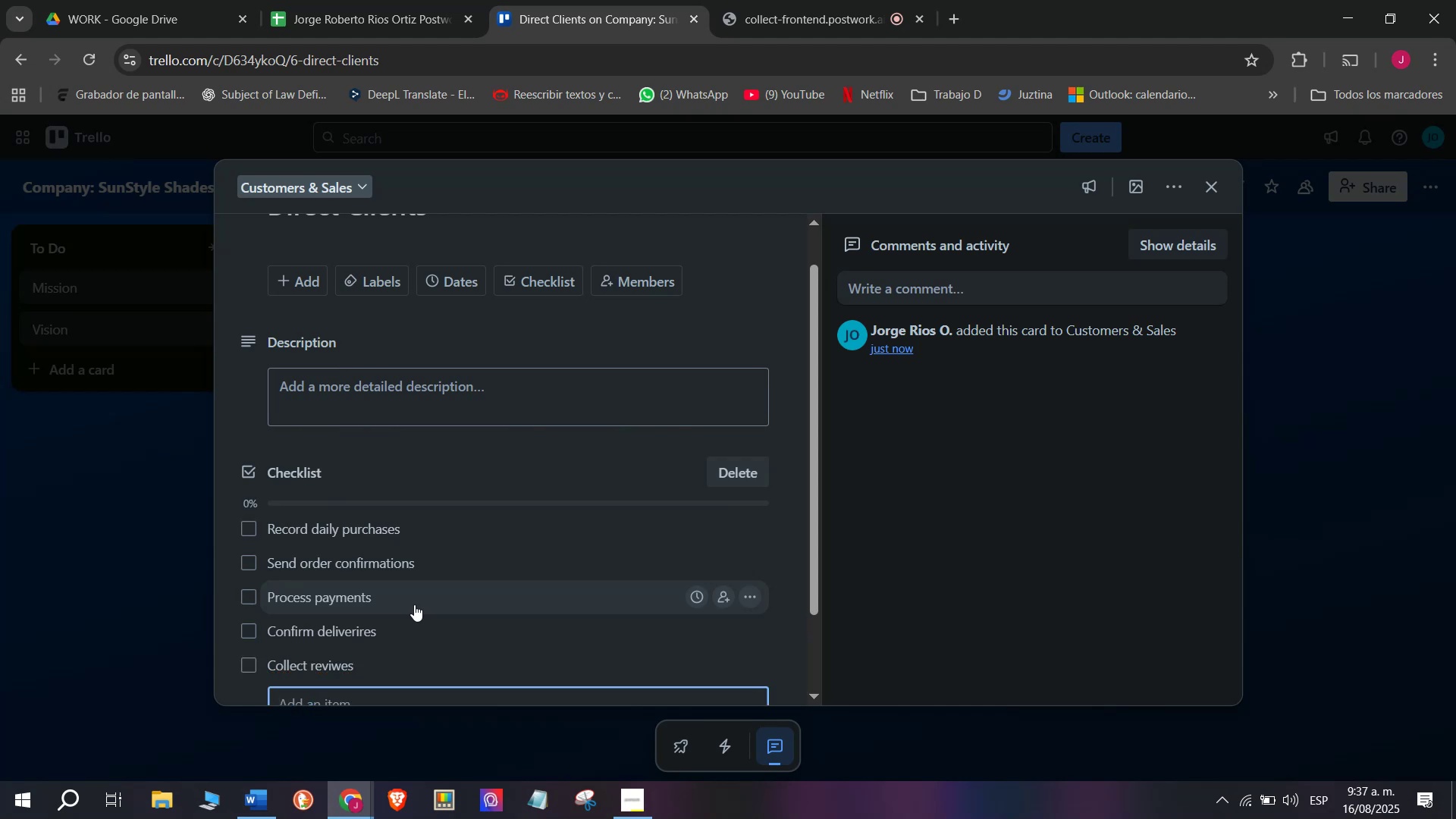 
left_click([360, 560])
 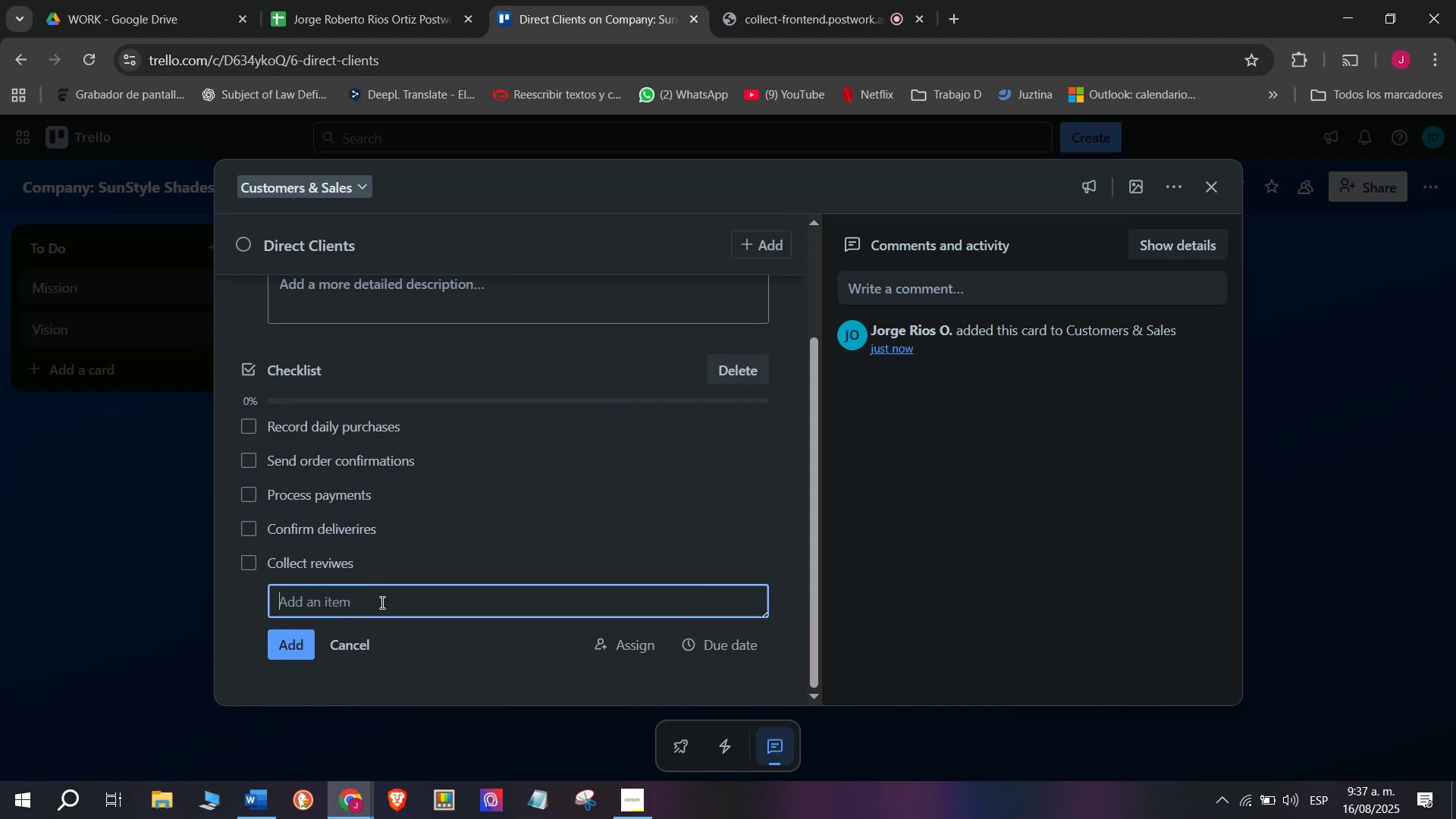 
left_click([391, 585])
 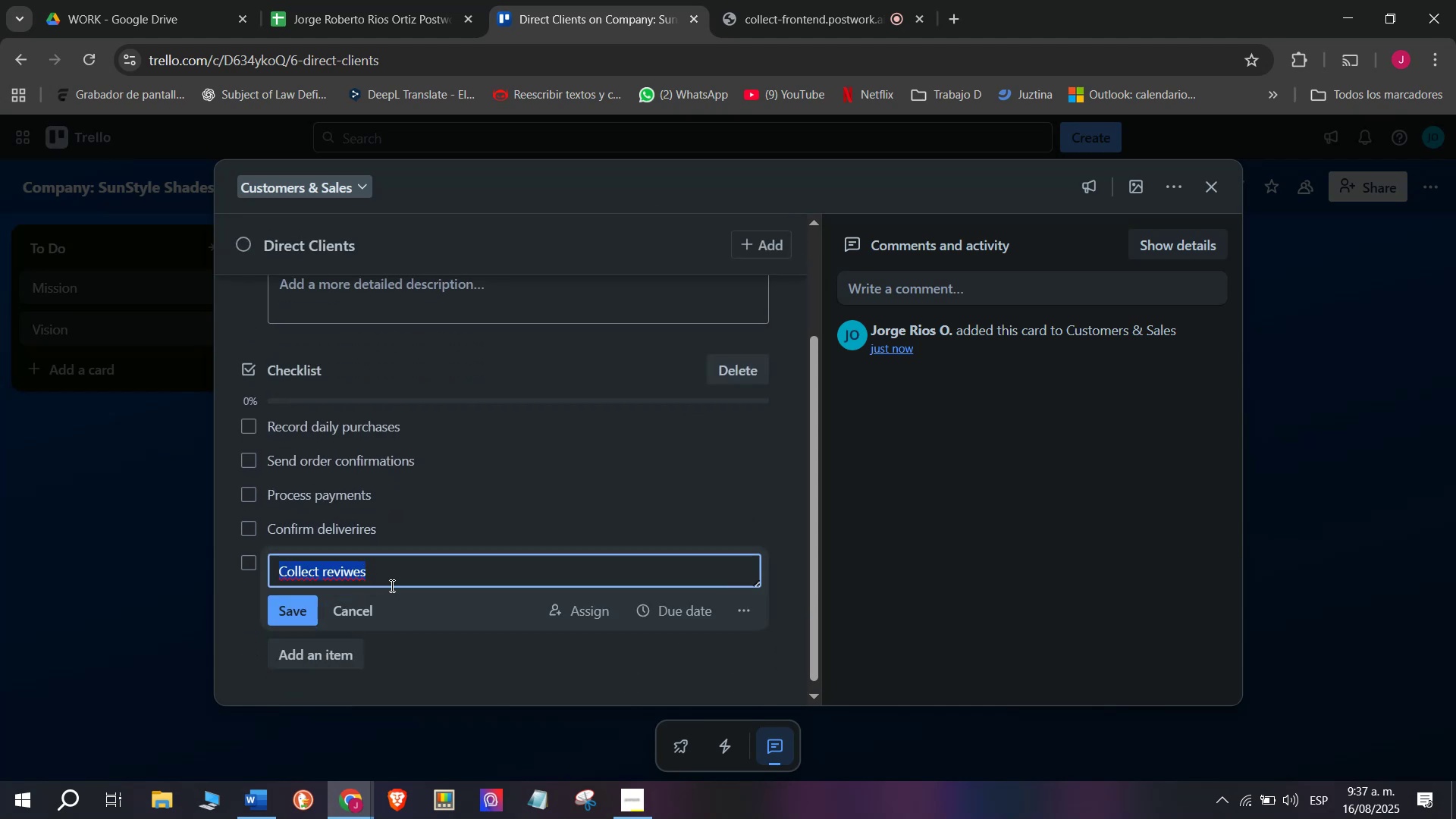 
key(Backspace)
 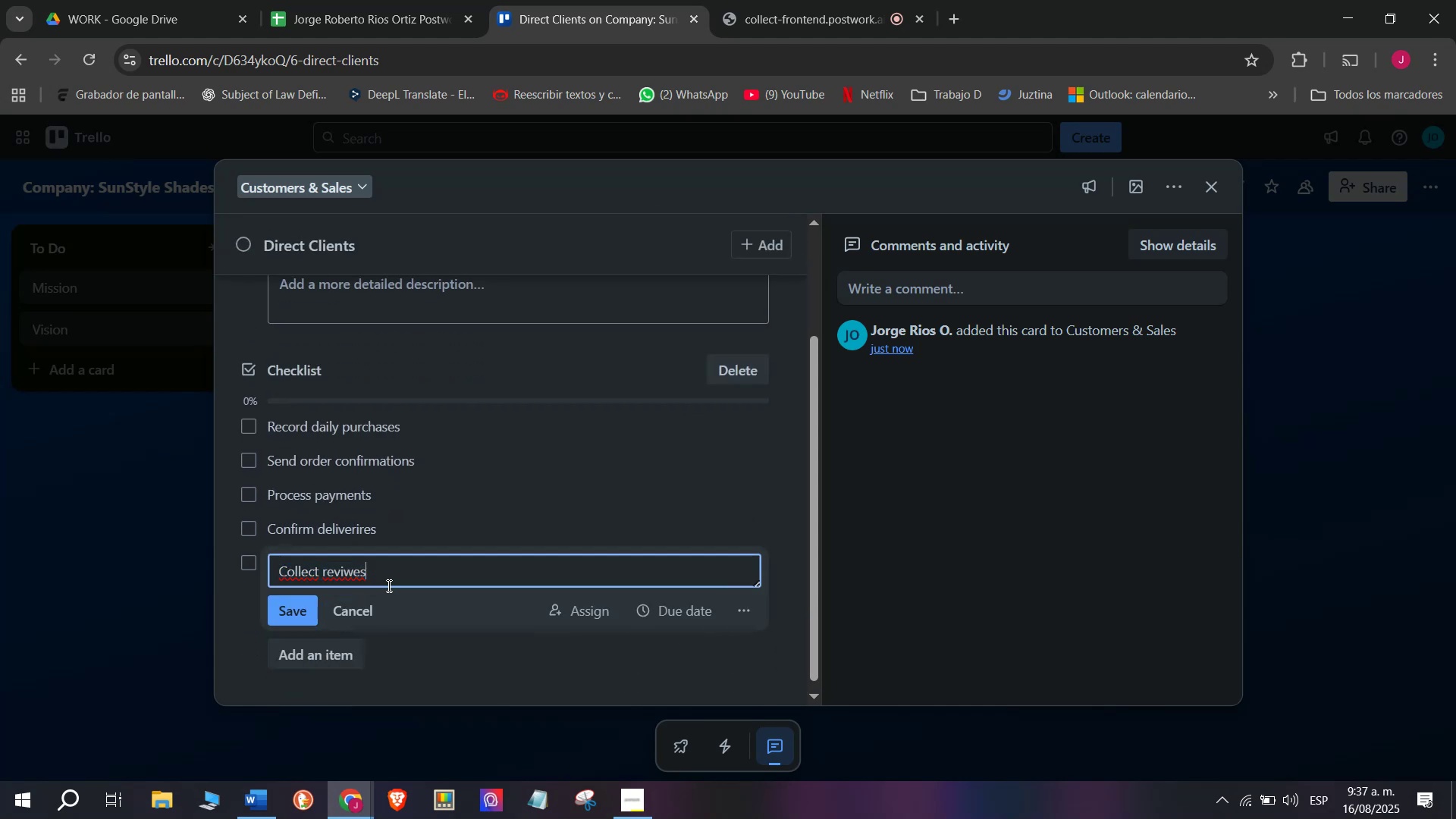 
key(Backspace)
 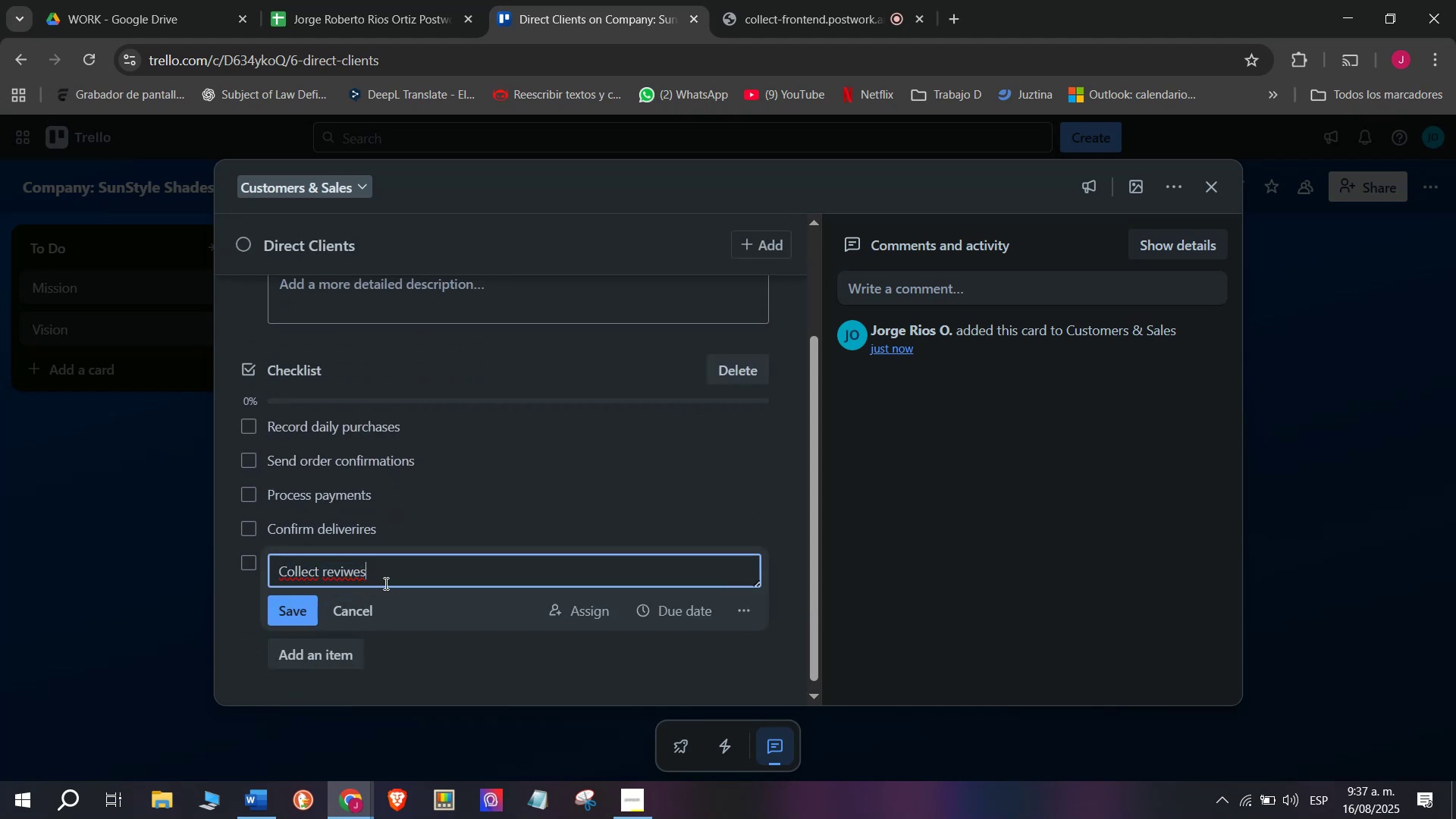 
key(Backspace)
 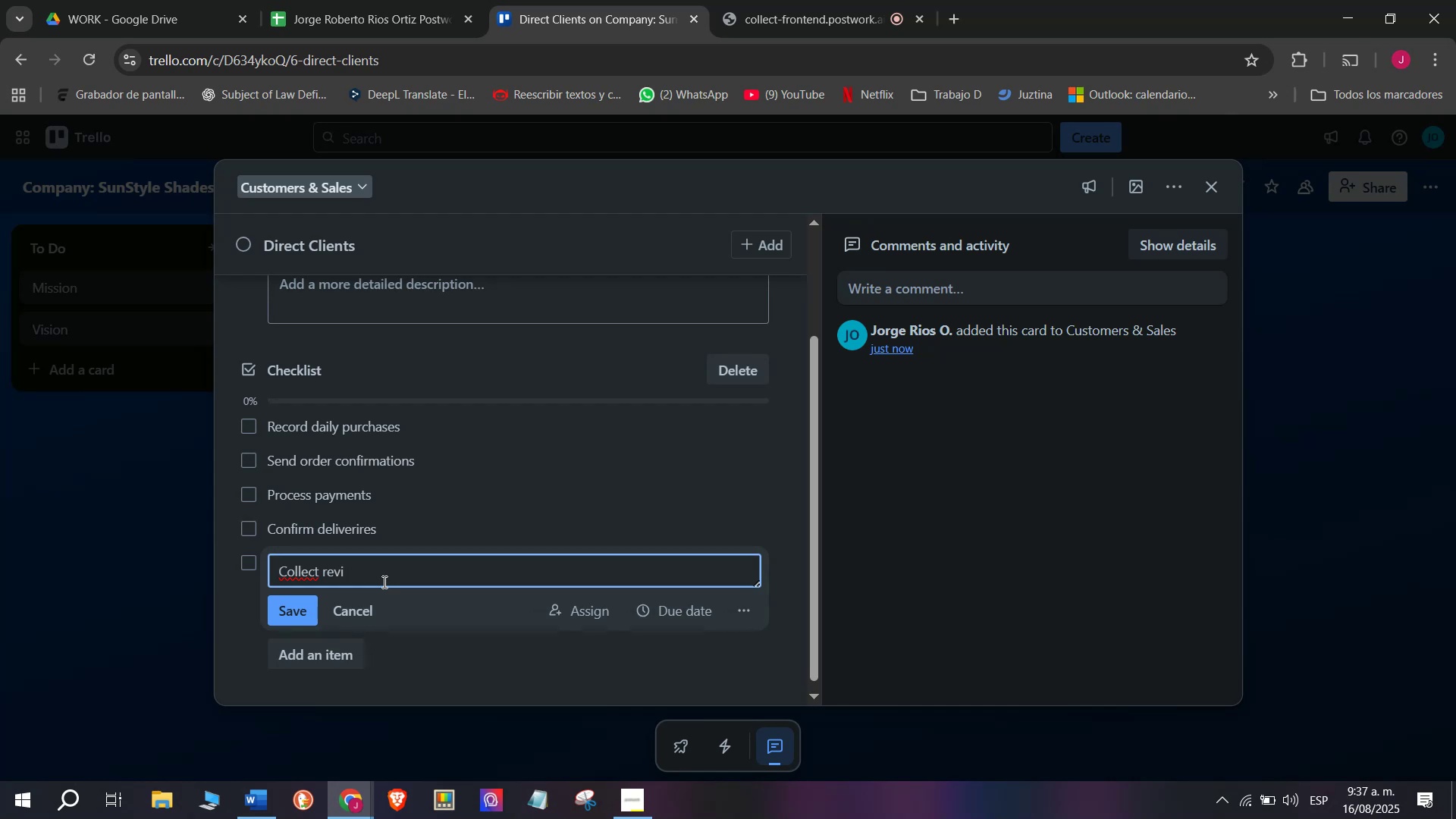 
wait(5.04)
 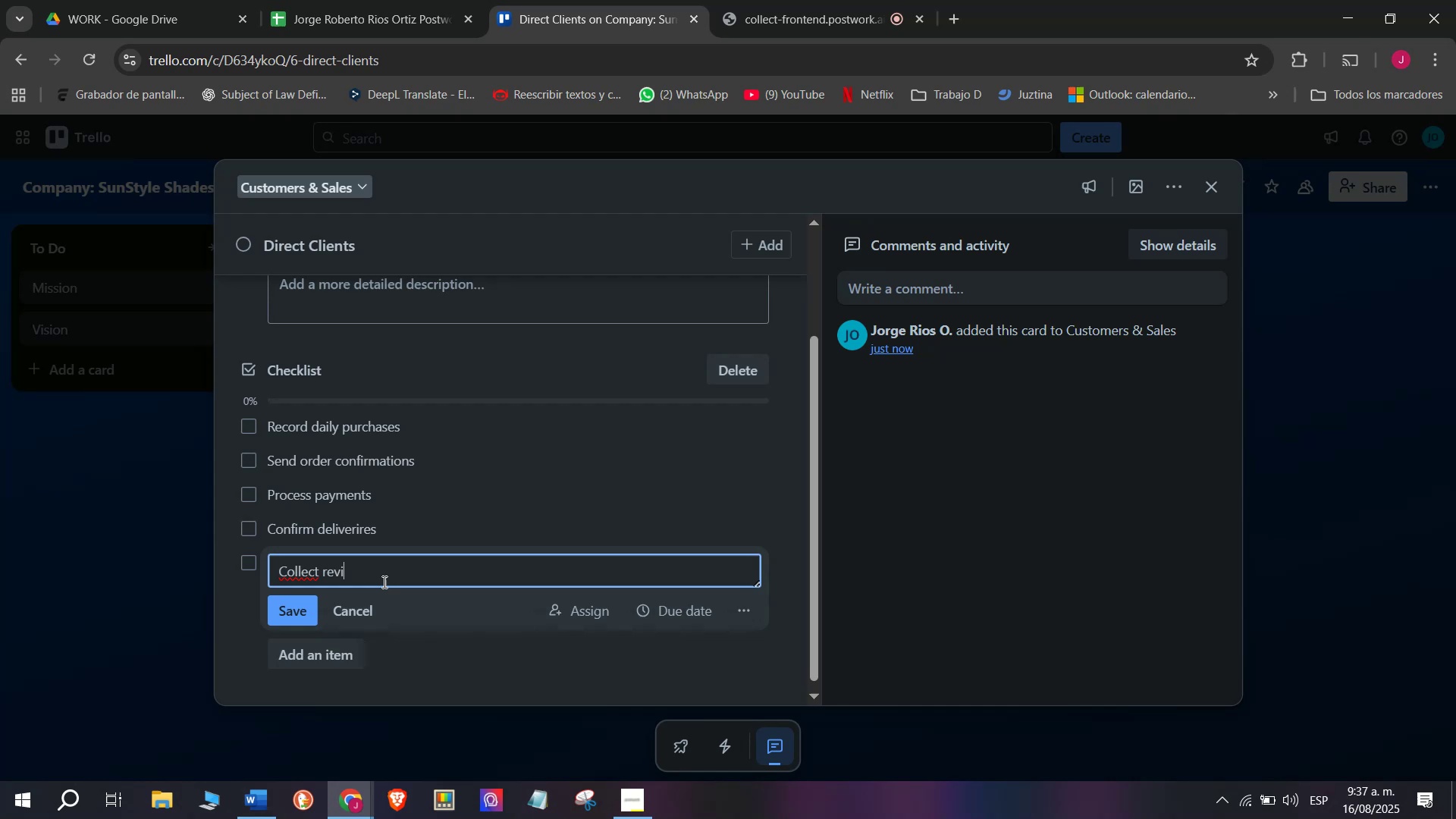 
type(ews)
 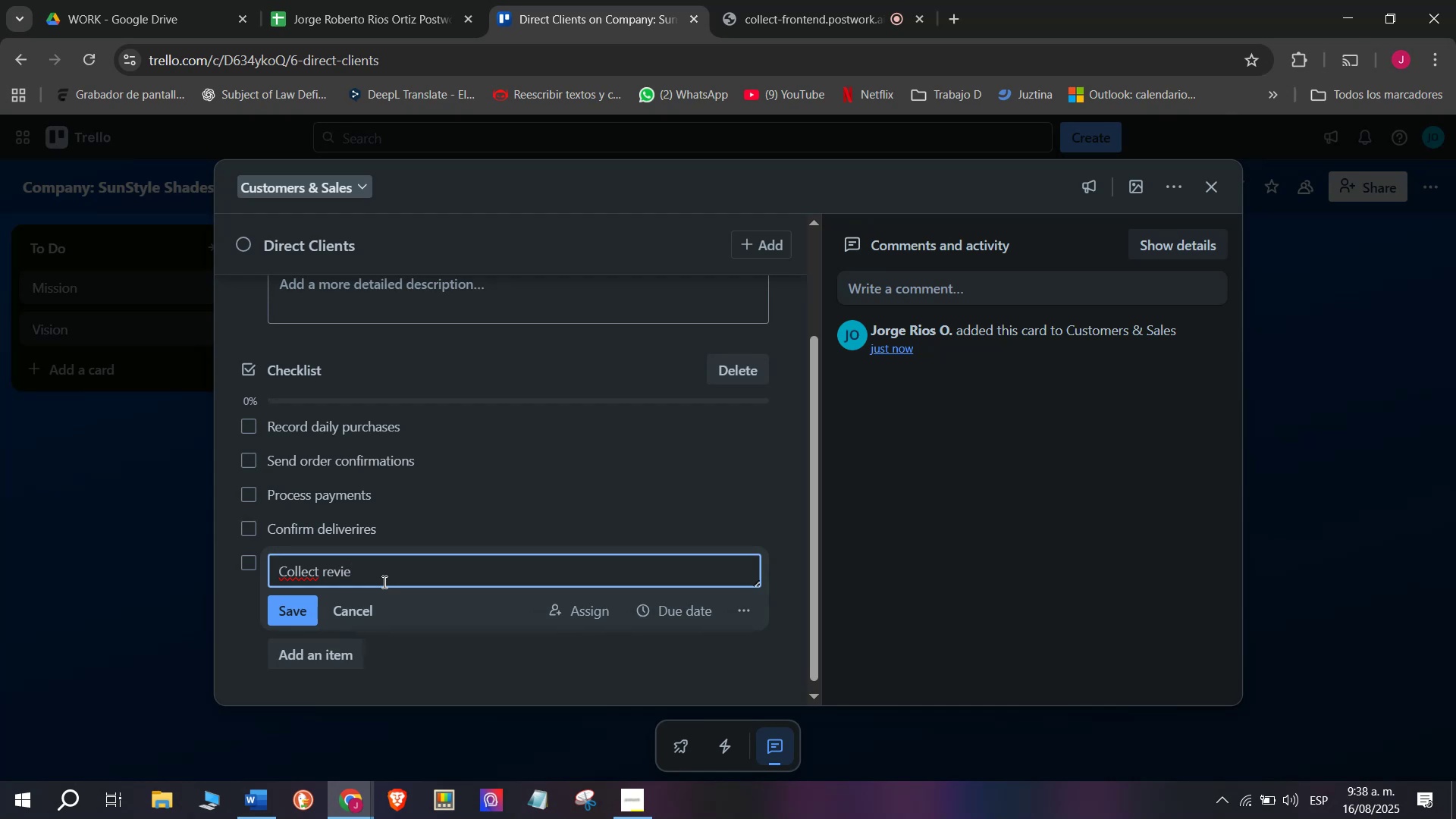 
key(Enter)
 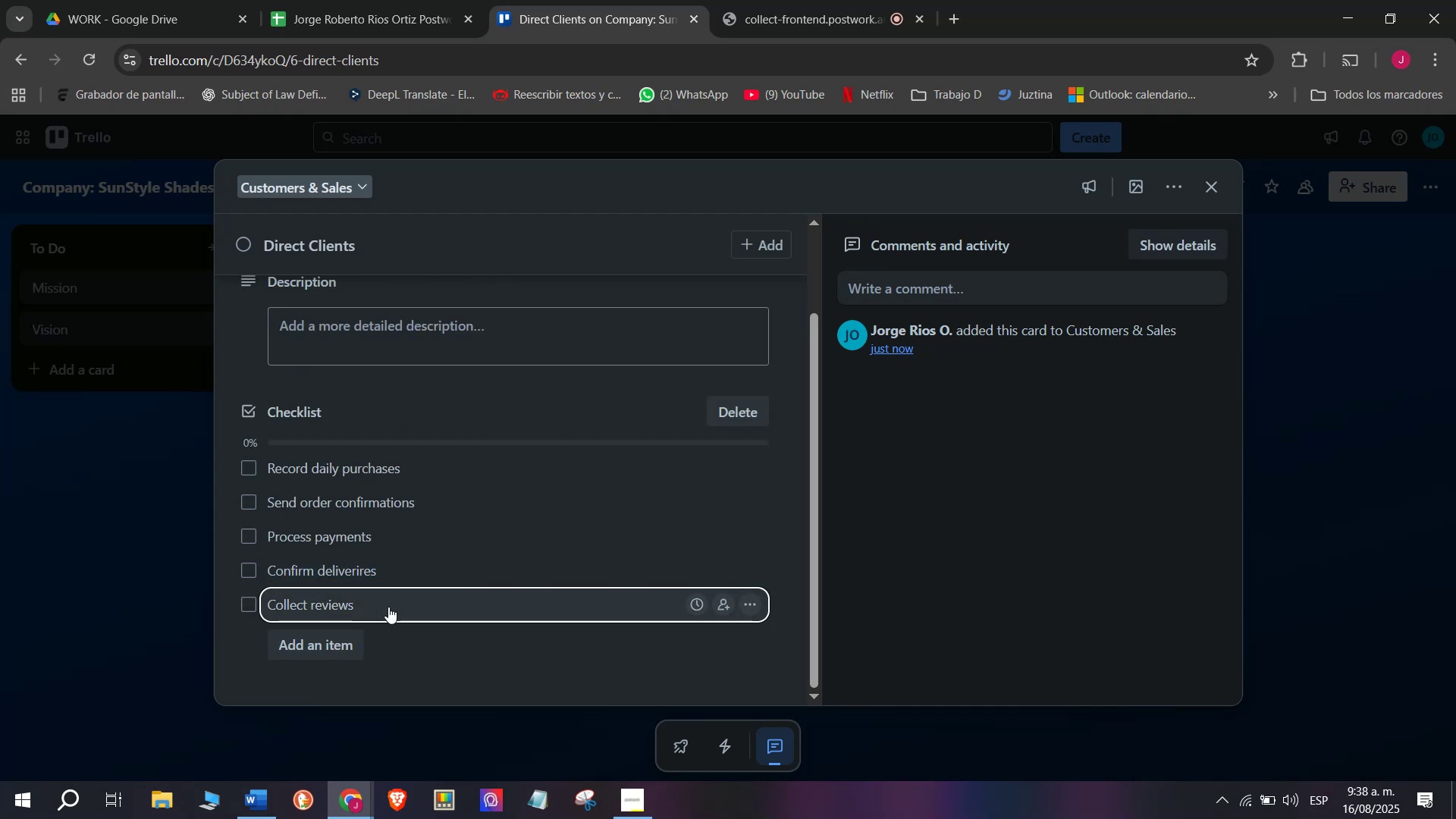 
scroll: coordinate [301, 647], scroll_direction: down, amount: 1.0
 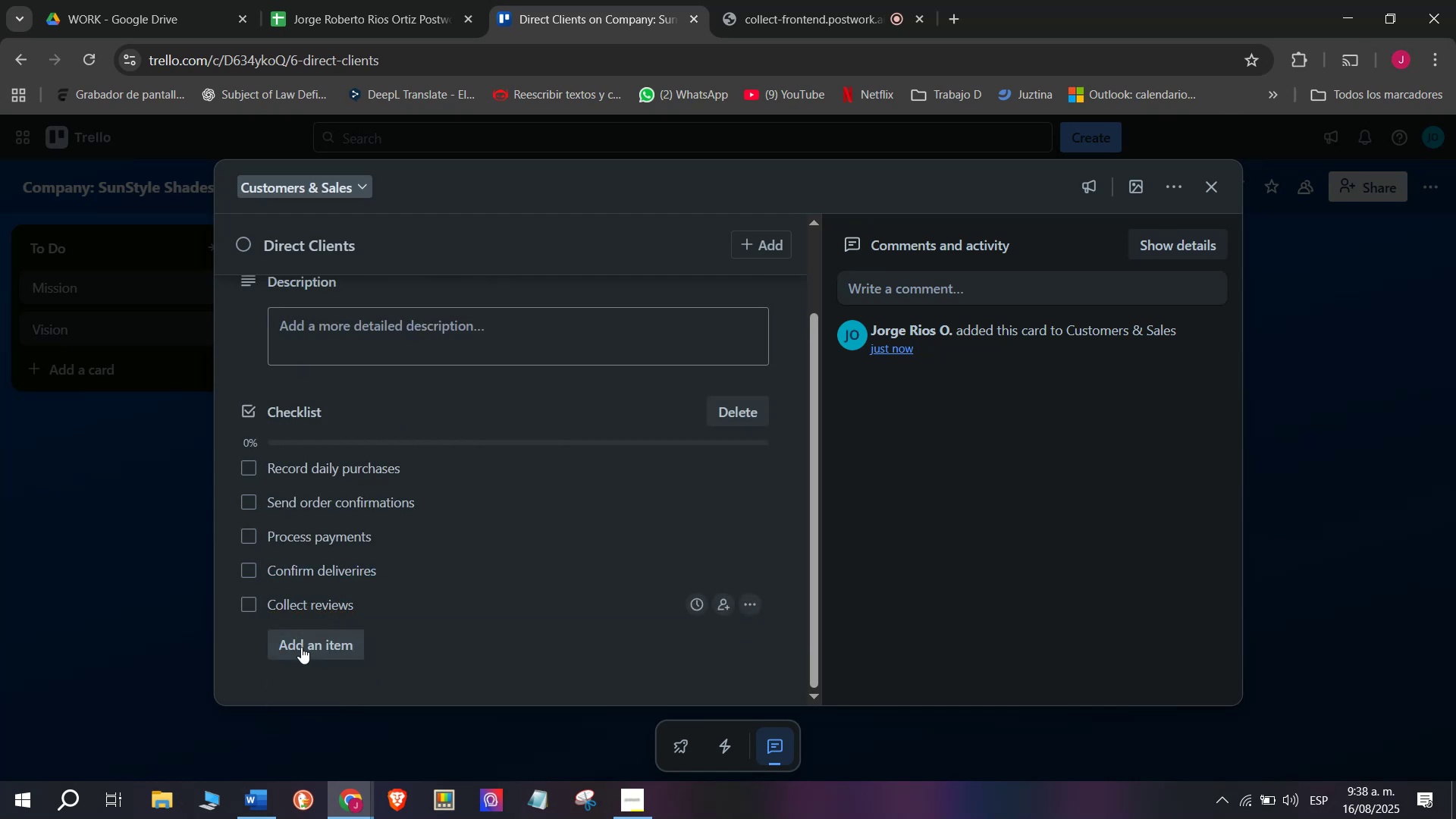 
left_click([325, 634])
 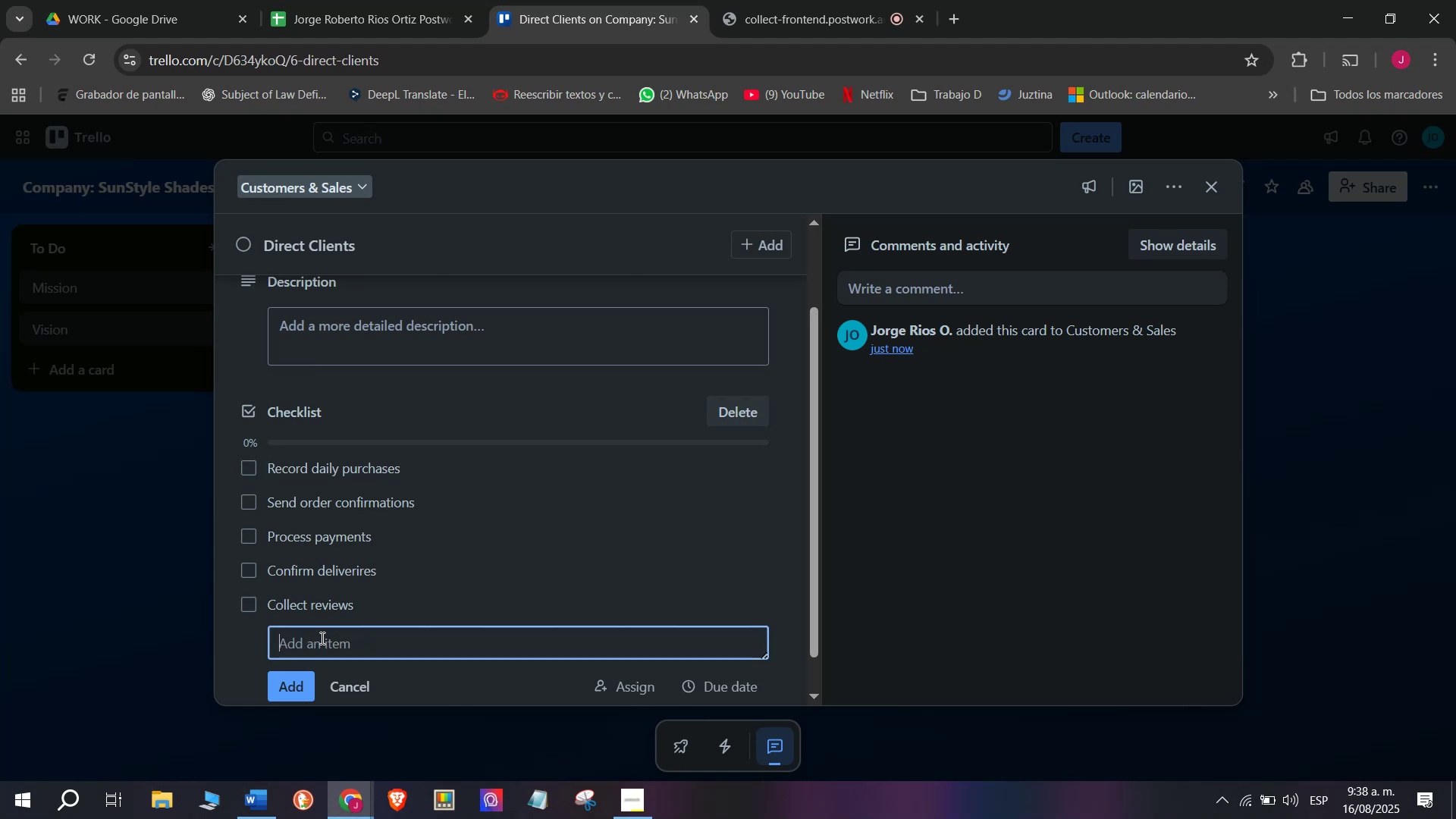 
type(Offer di)
key(Backspace)
type(iso)
key(Backspace)
type(count)
 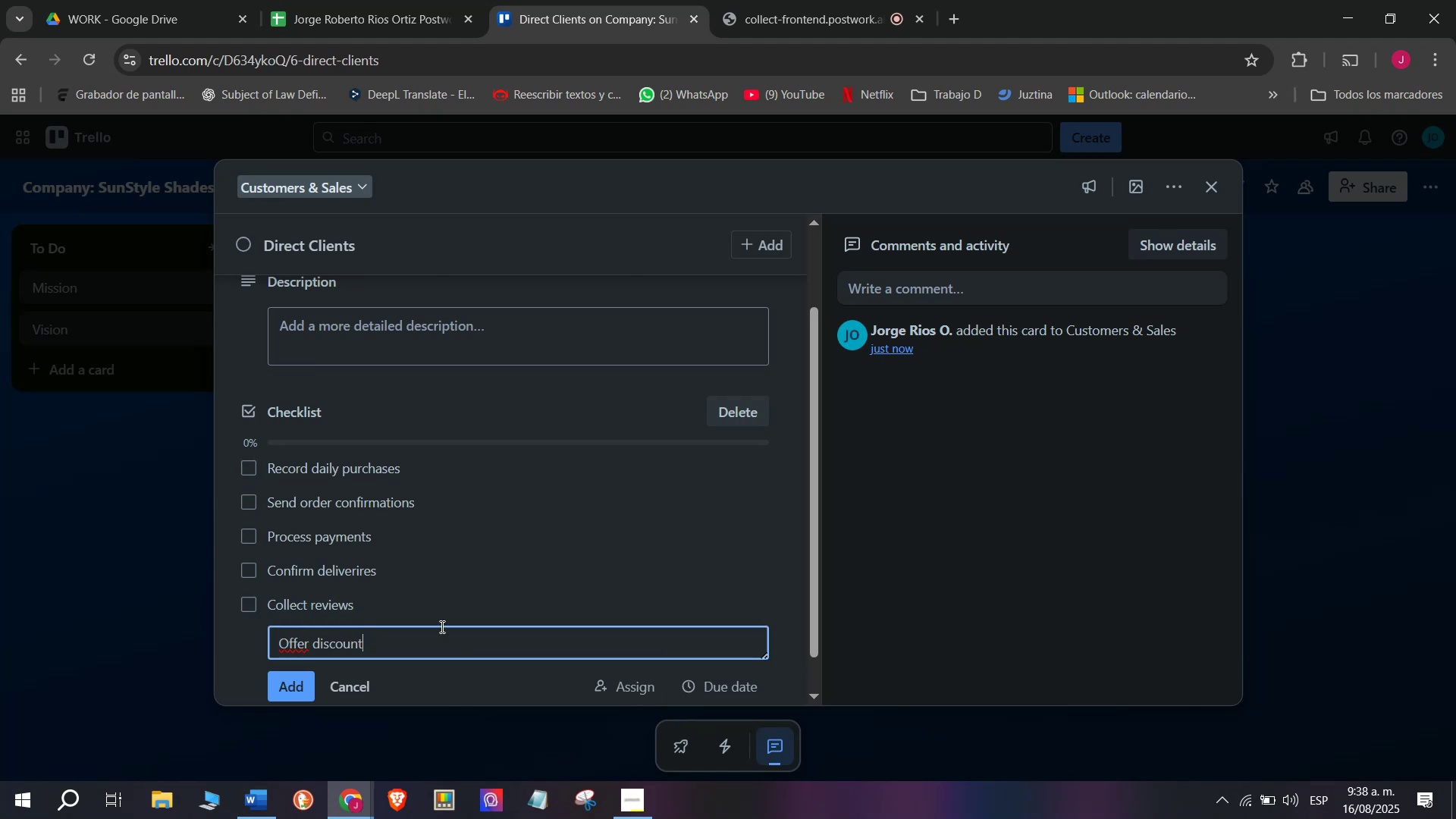 
key(Enter)
 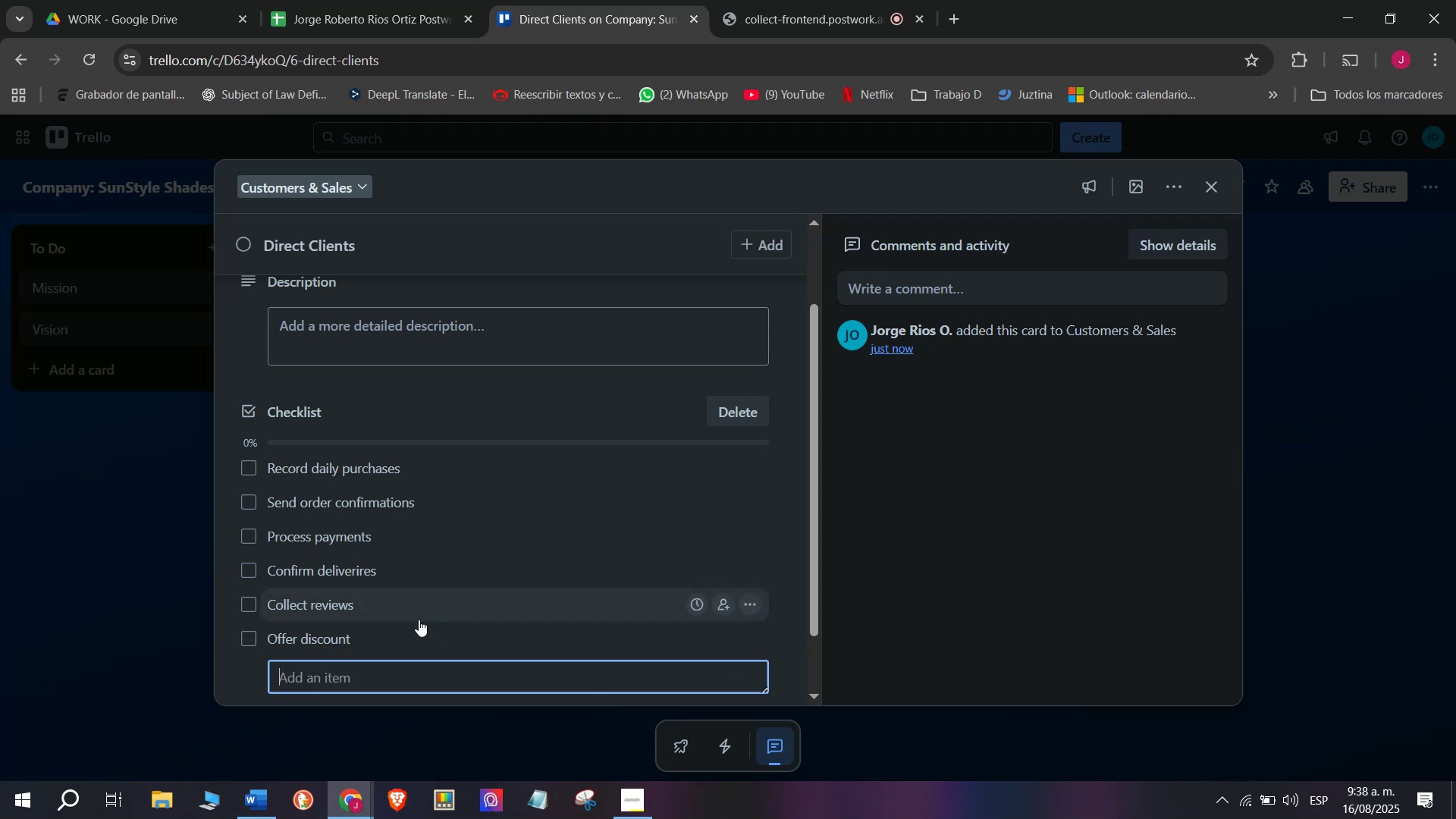 
scroll: coordinate [309, 556], scroll_direction: up, amount: 3.0
 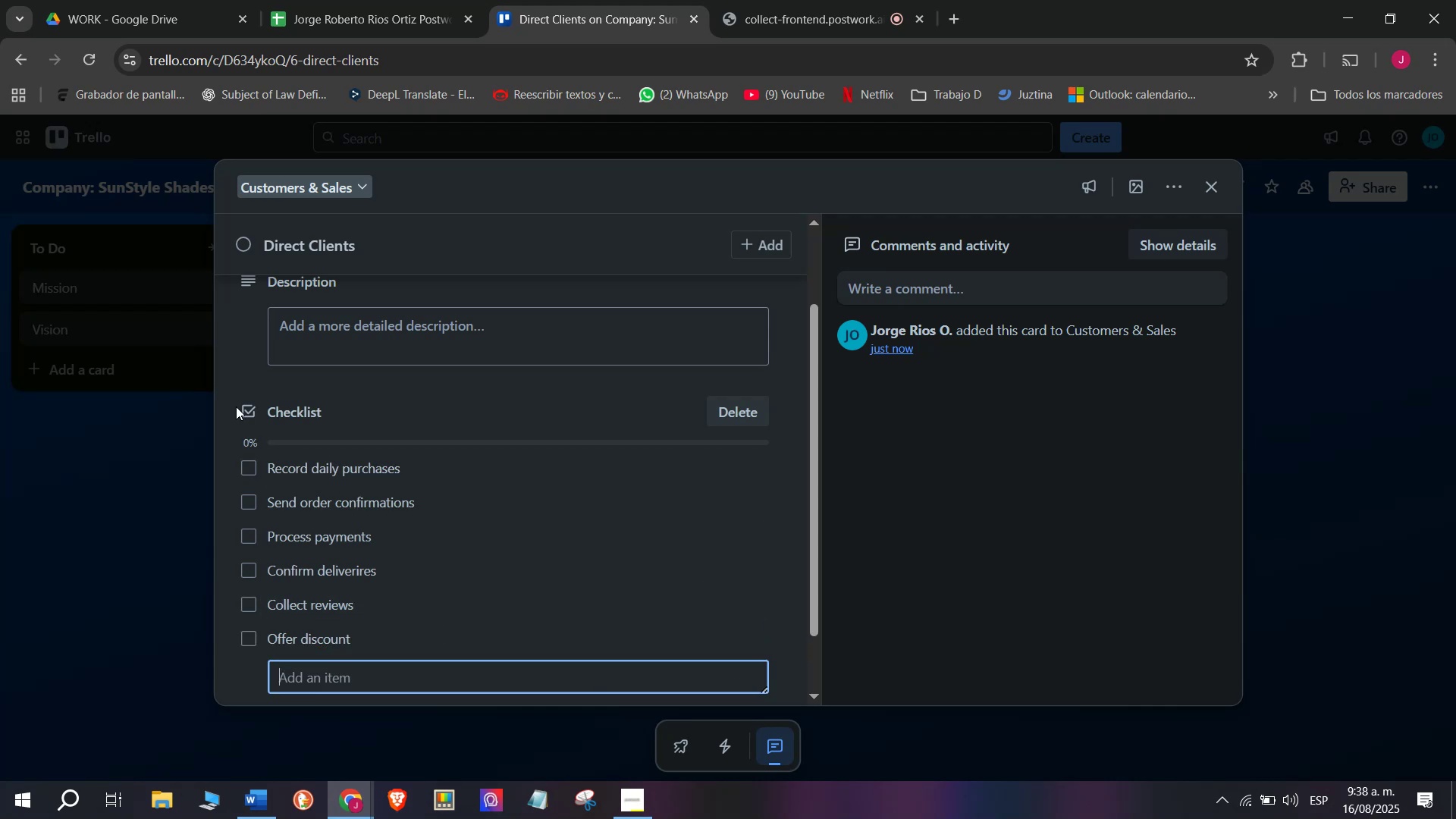 
key(Control+ControlLeft)
 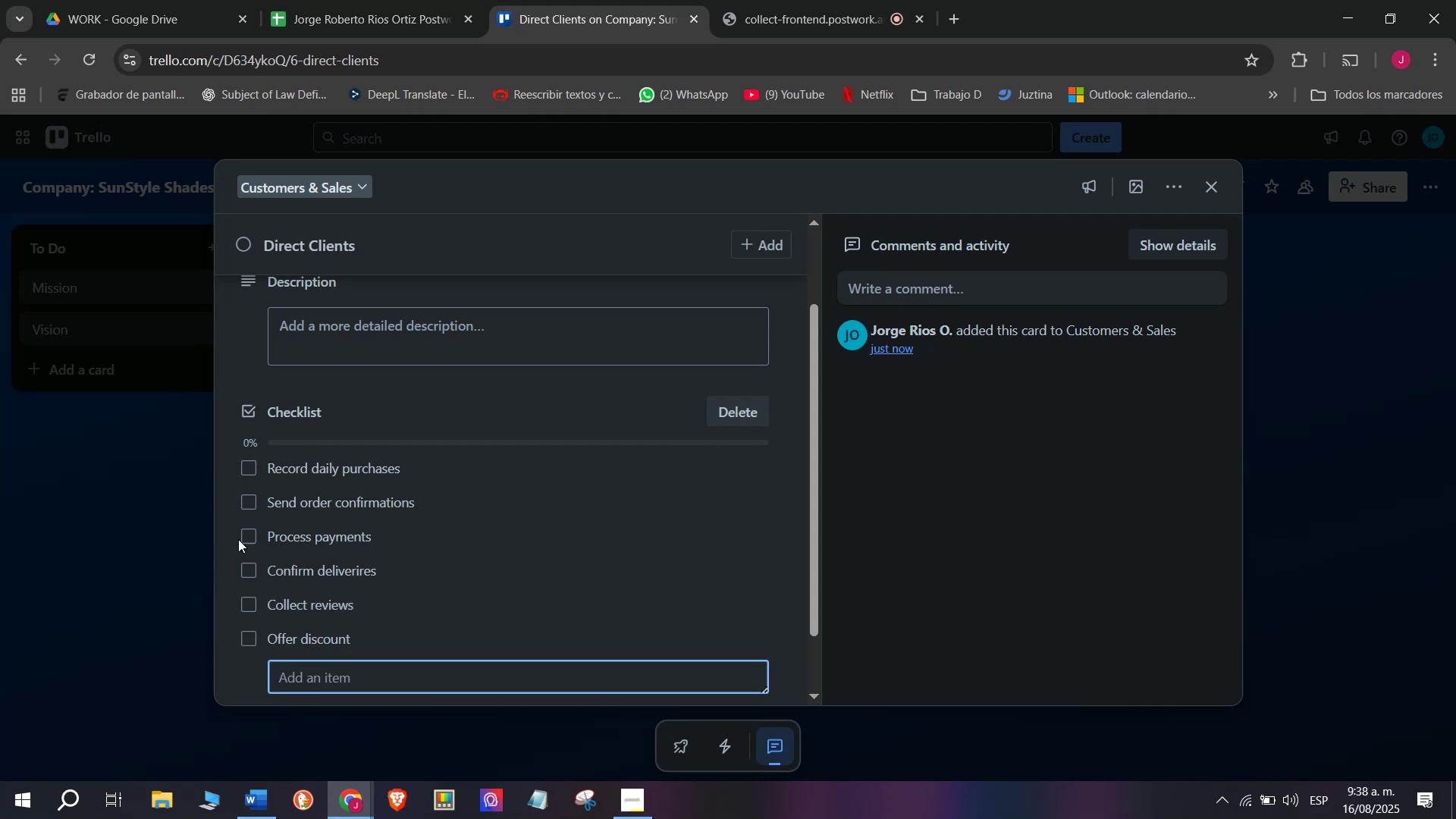 
left_click([393, 329])
 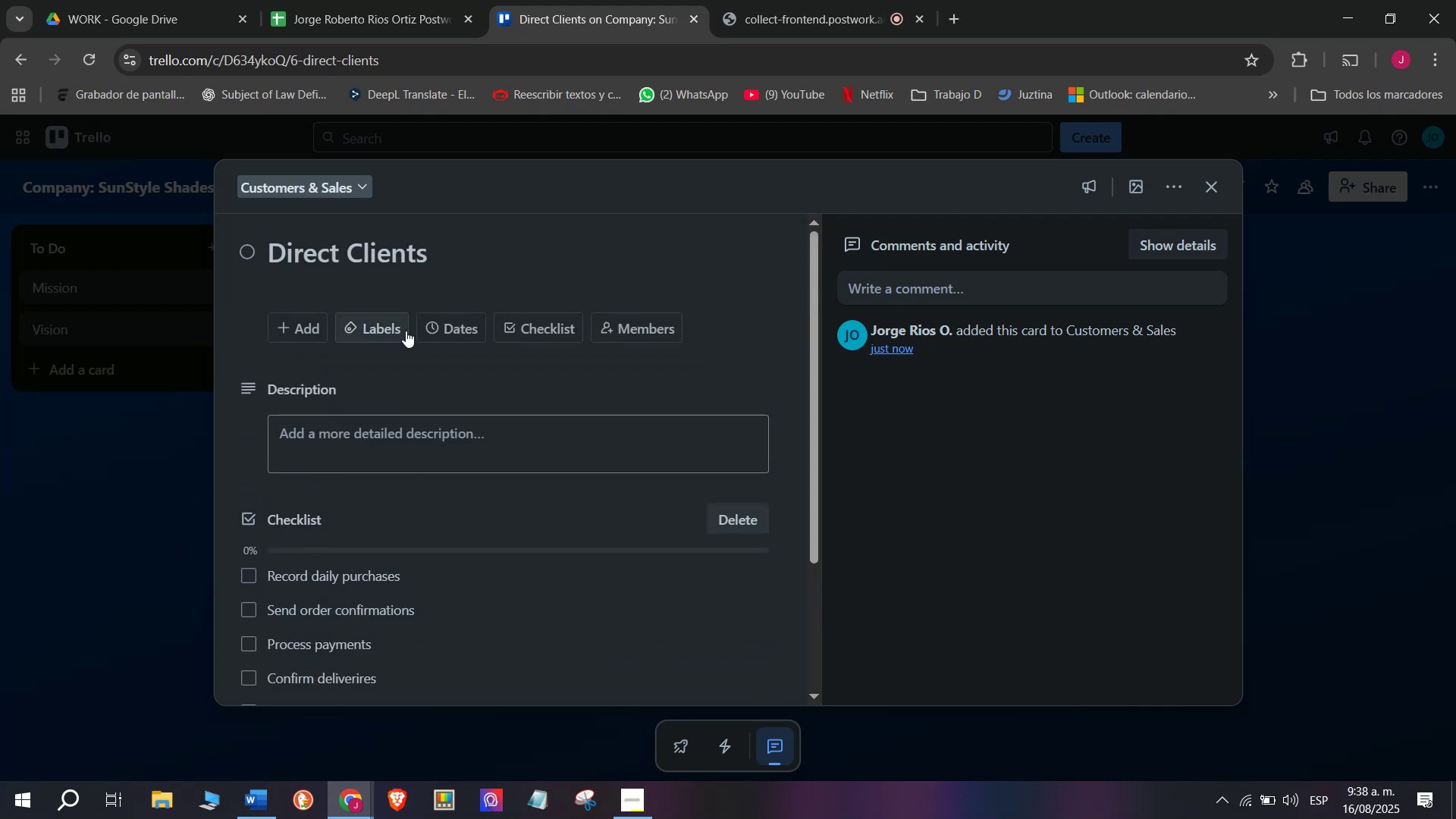 
left_click([462, 522])
 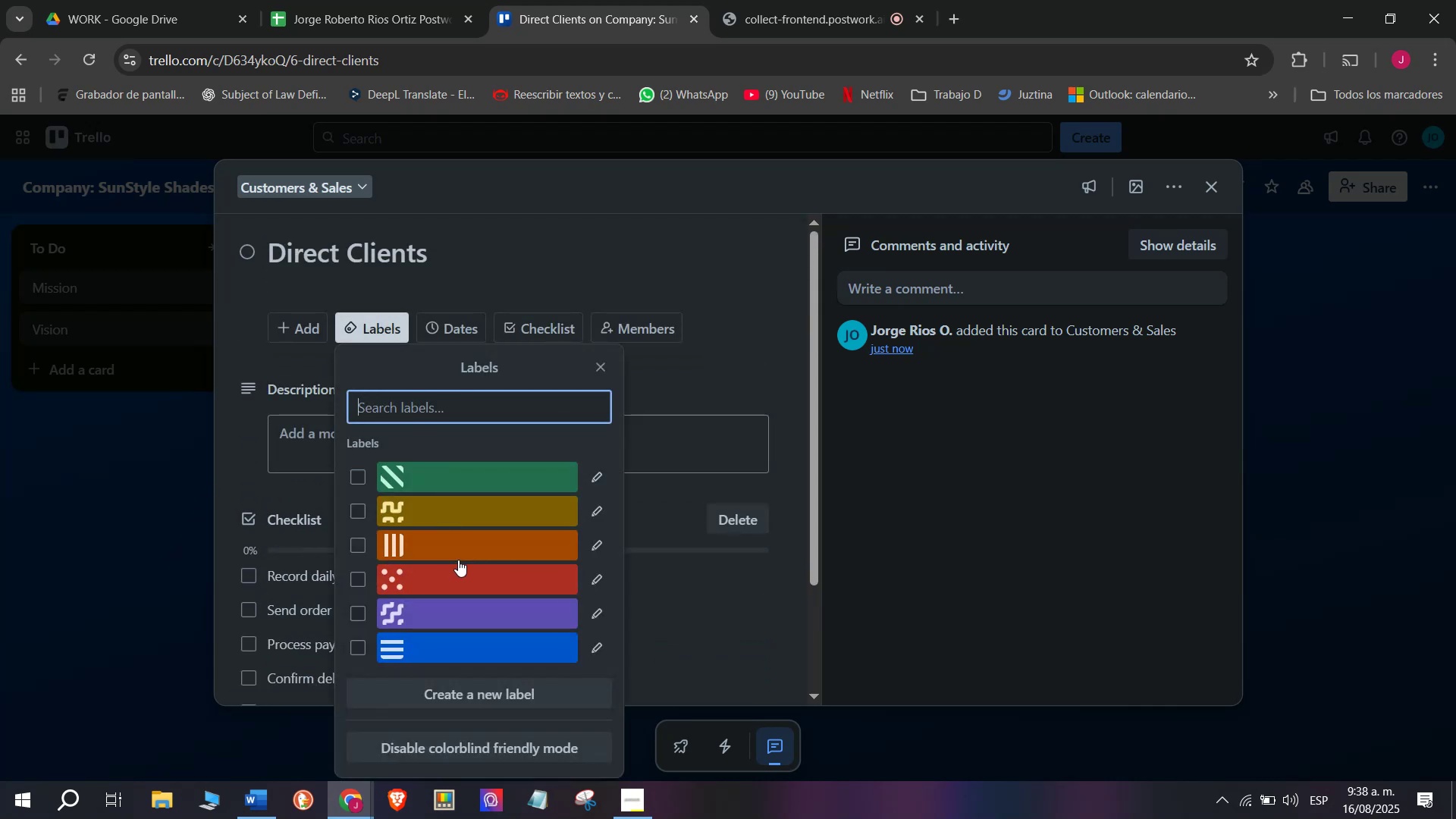 
double_click([106, 559])
 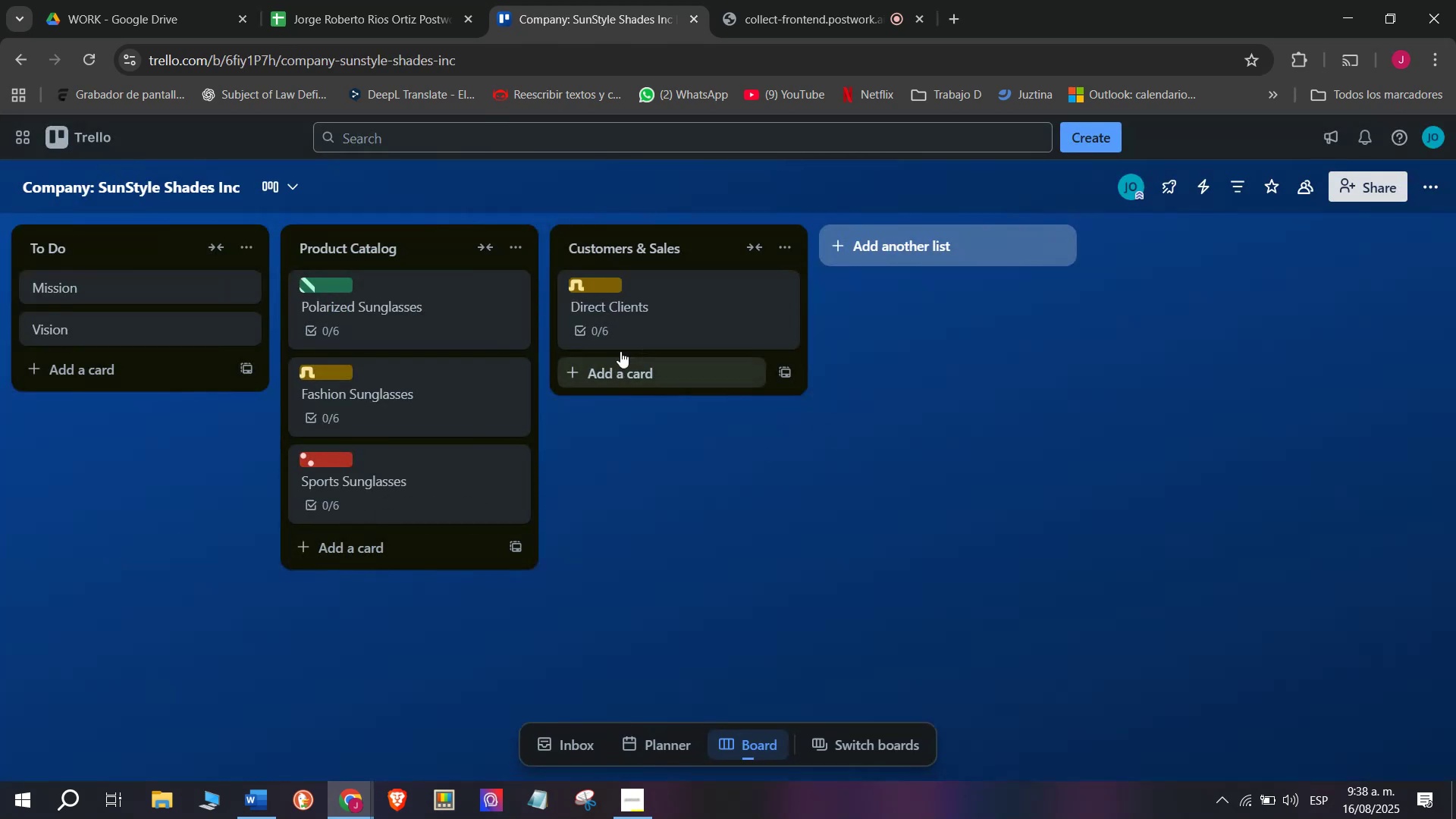 
right_click([463, 442])
 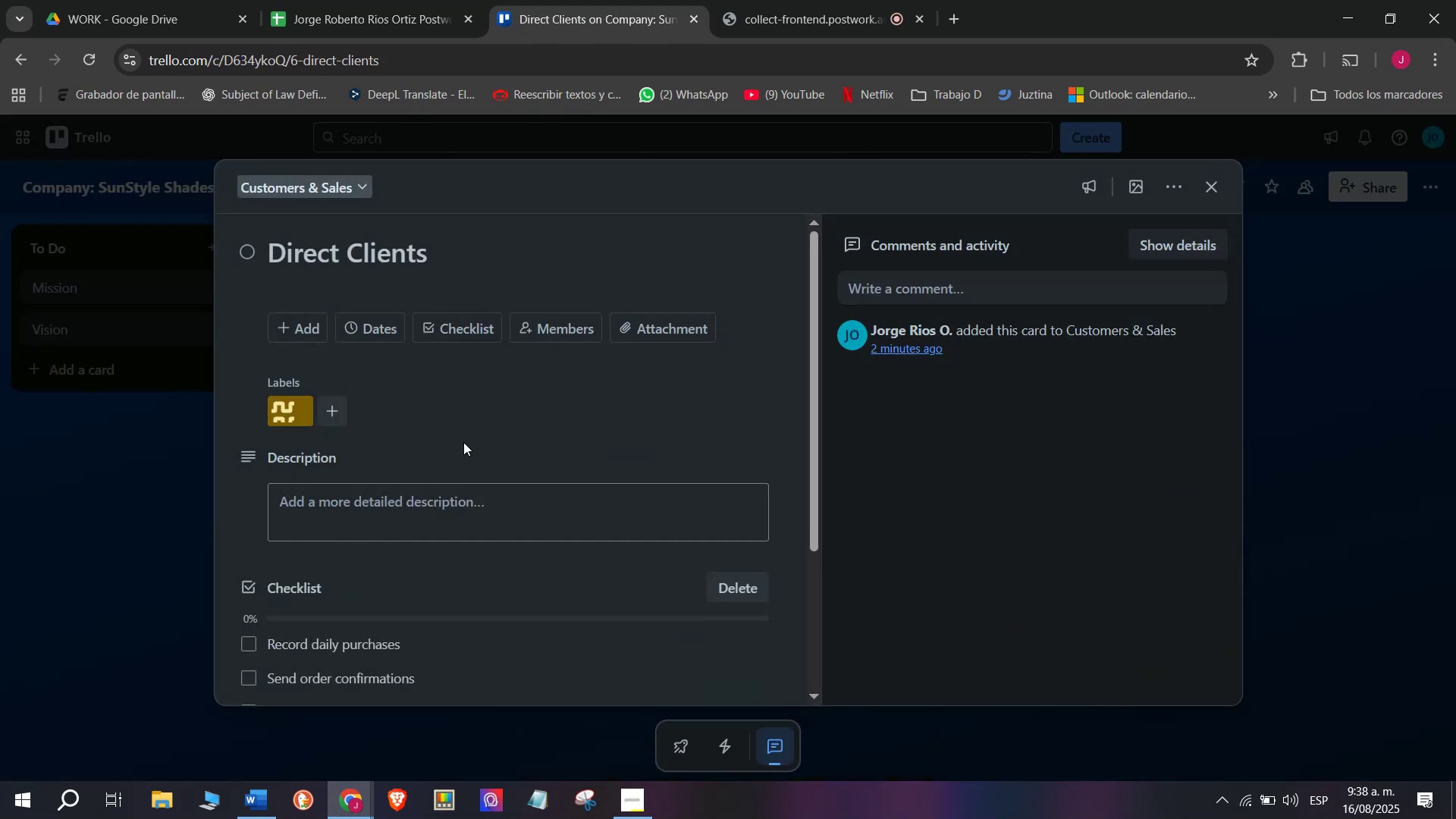 
left_click([389, 423])
 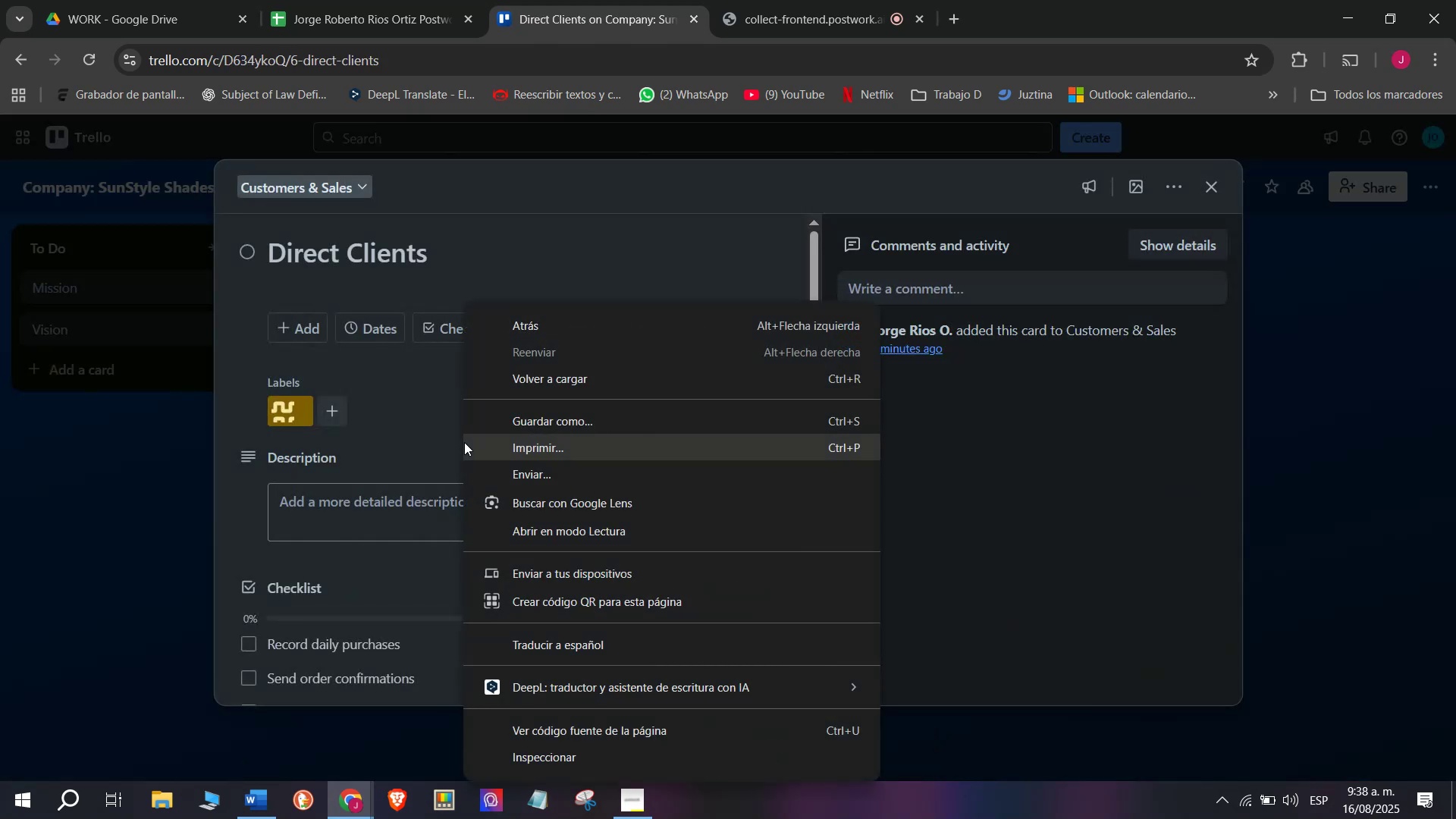 
left_click([301, 404])
 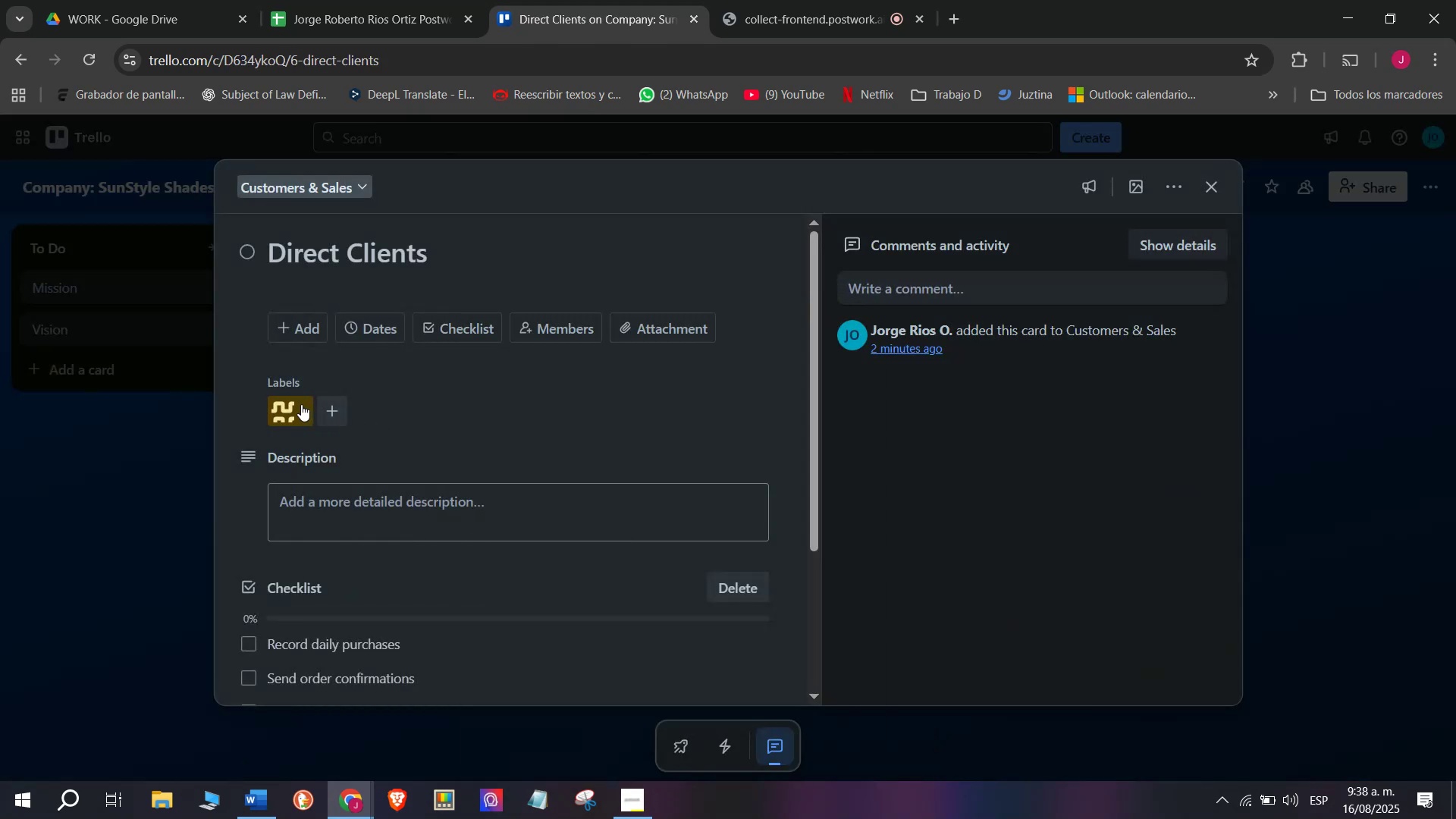 
left_click([293, 514])
 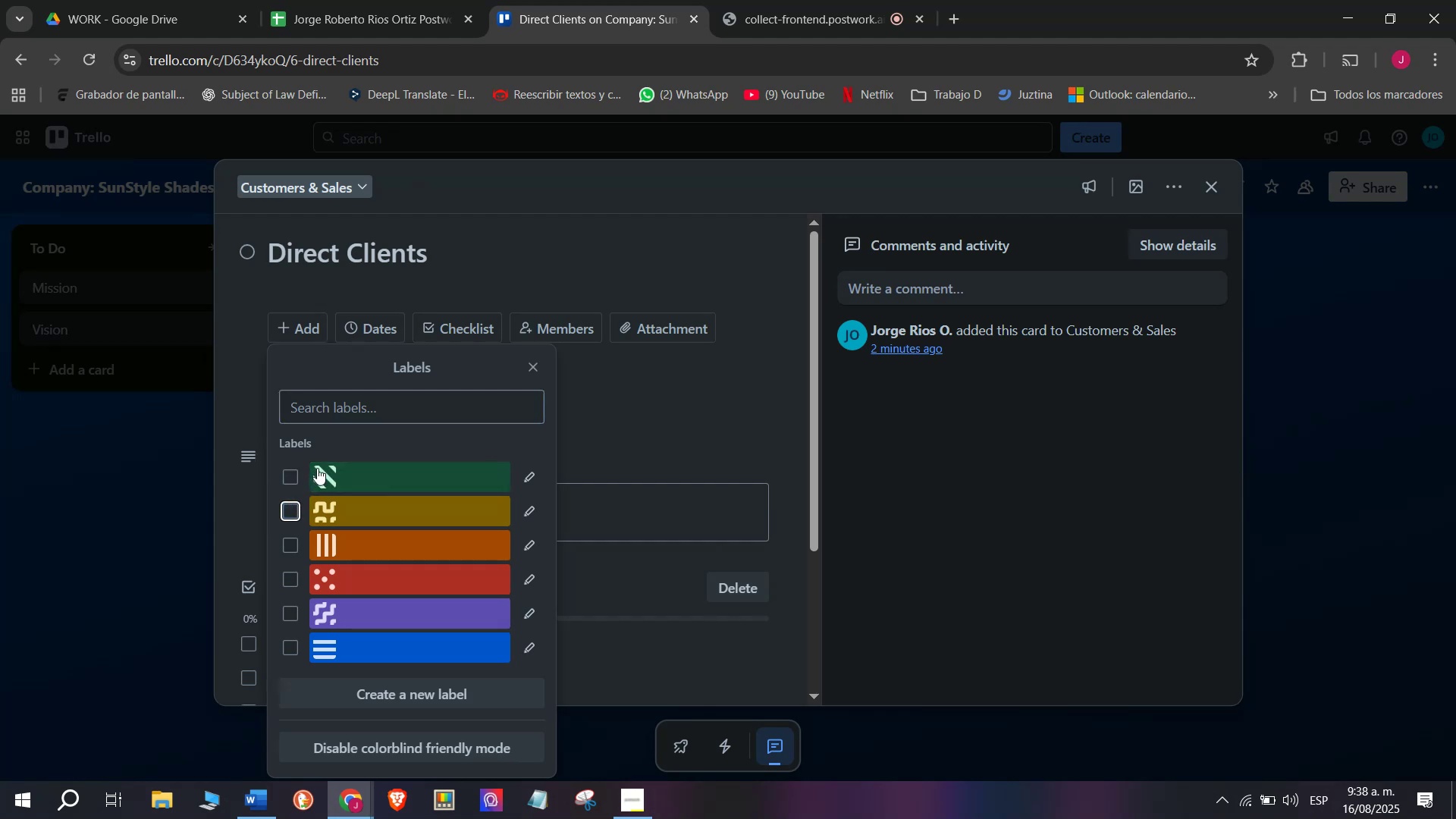 
left_click([675, 416])
 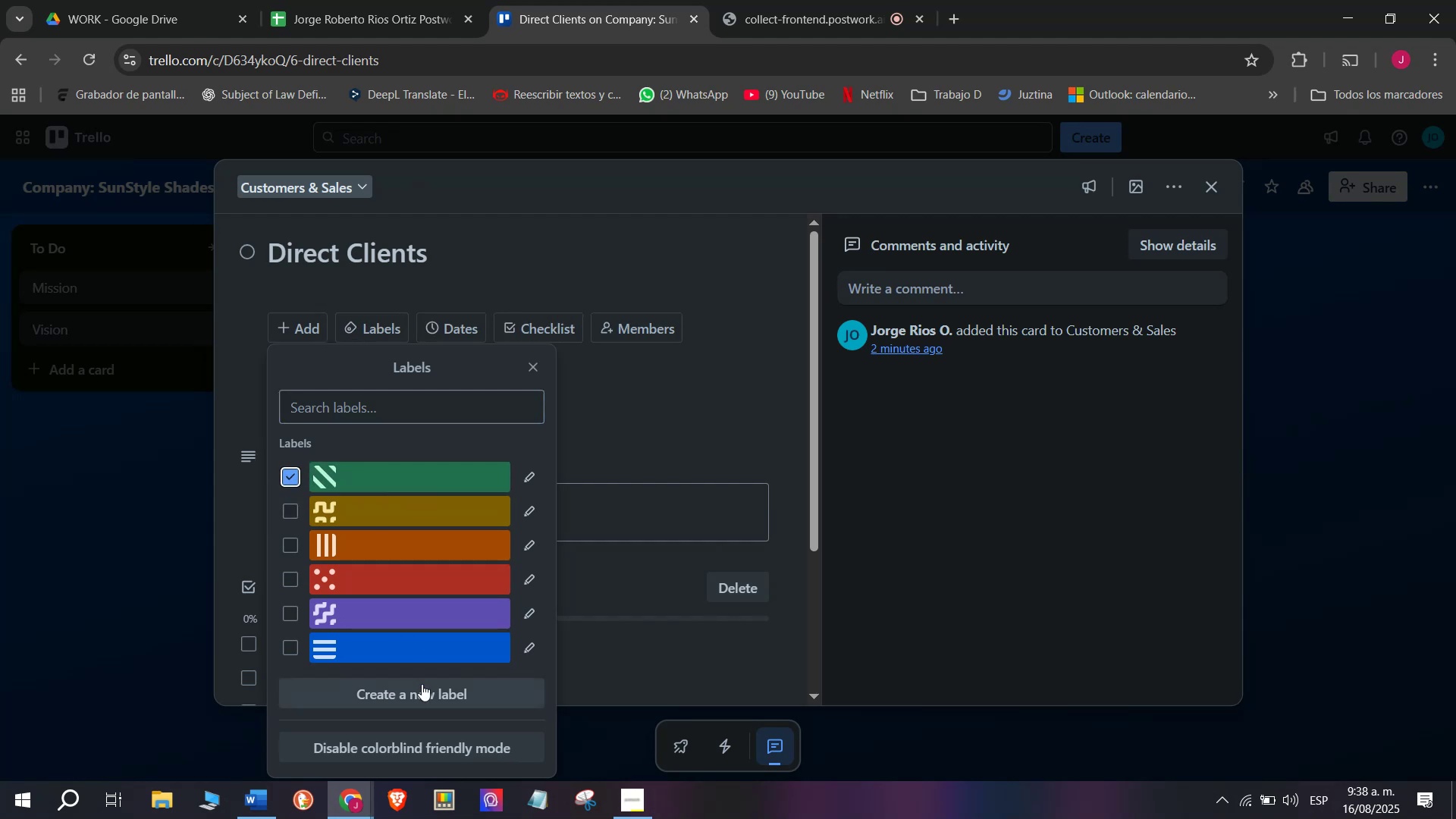 
scroll: coordinate [453, 438], scroll_direction: down, amount: 5.0
 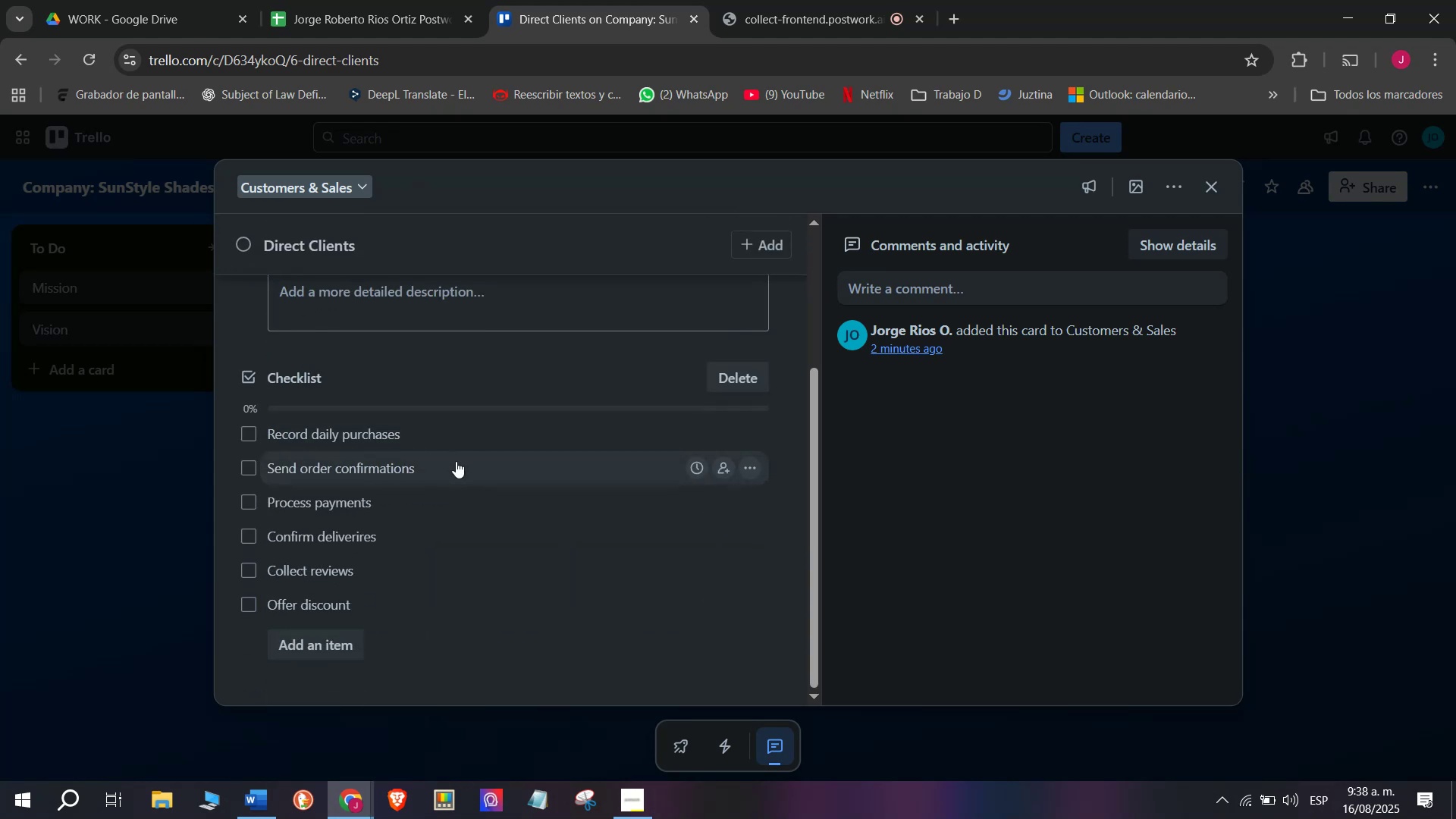 
left_click([52, 526])
 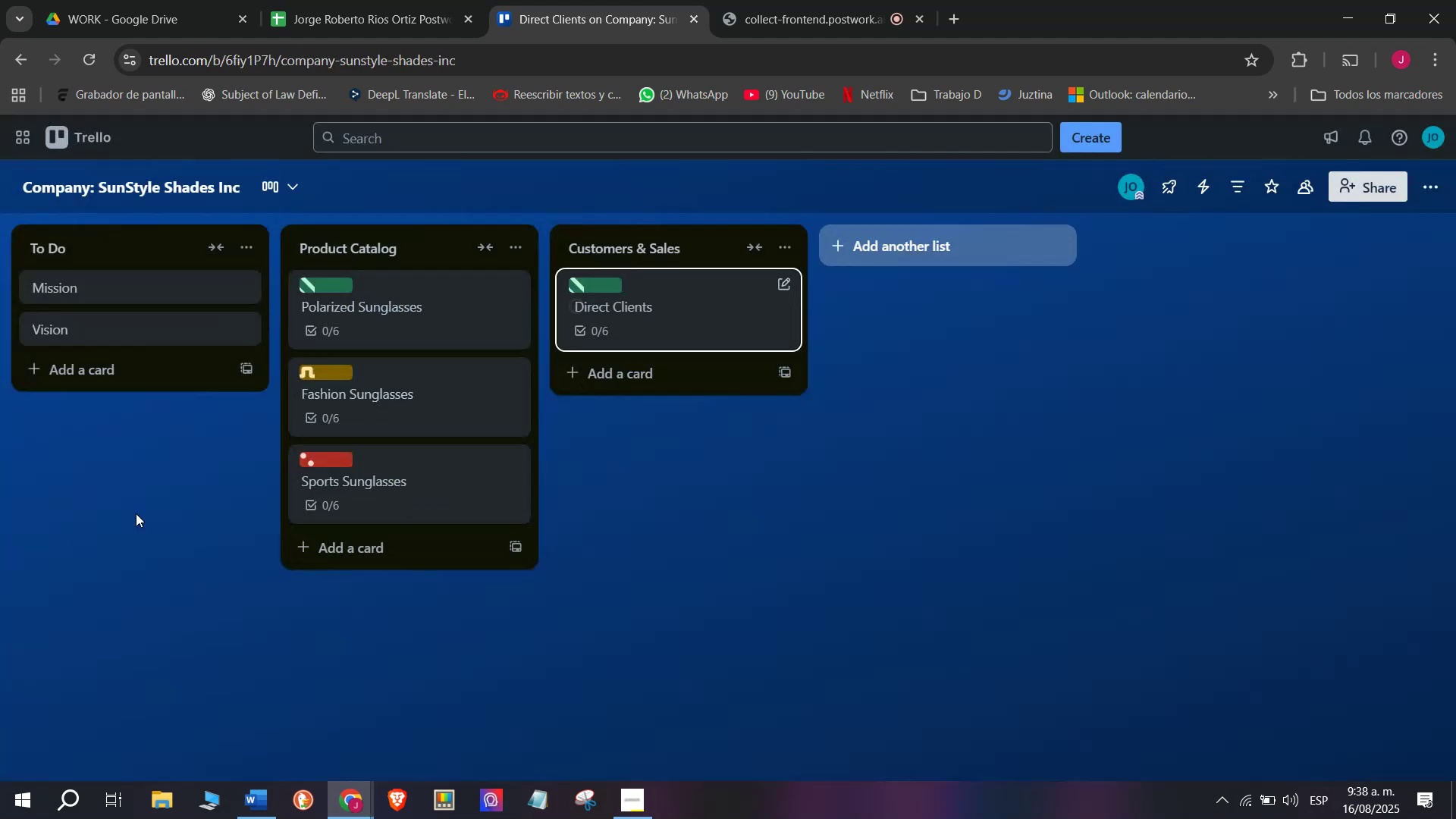 
left_click([679, 383])
 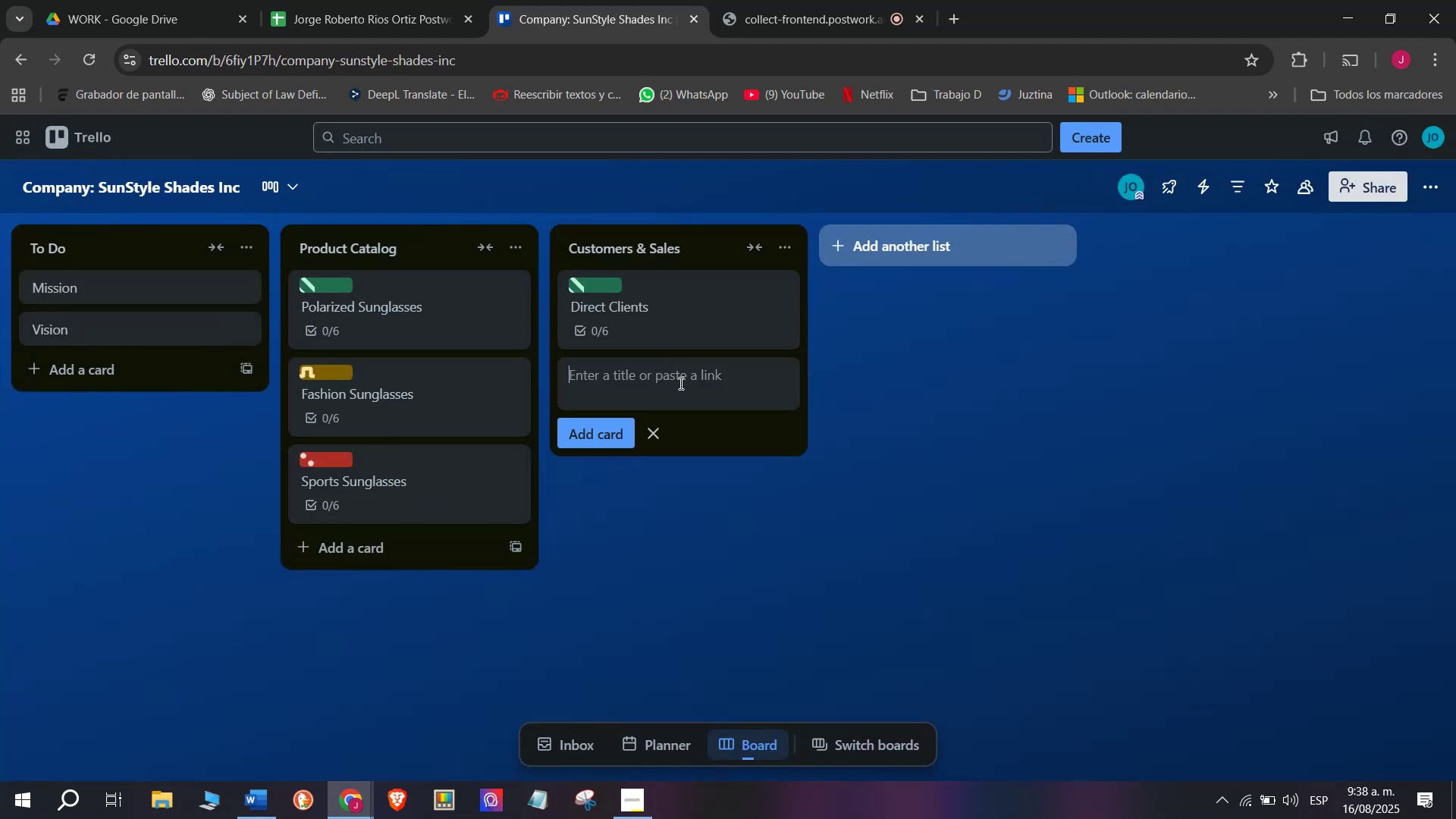 
type(Retail Stores)
 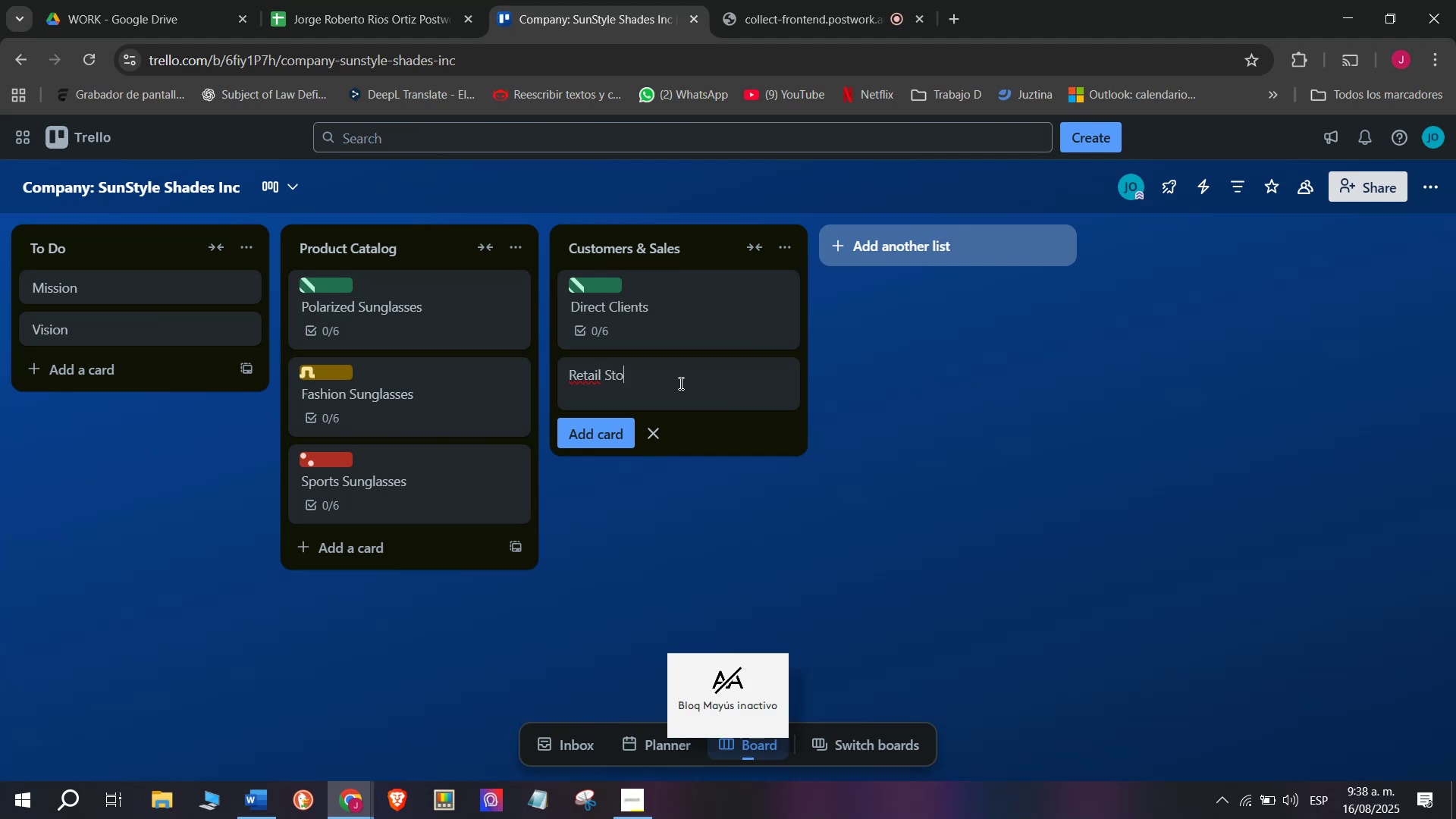 
key(Enter)
 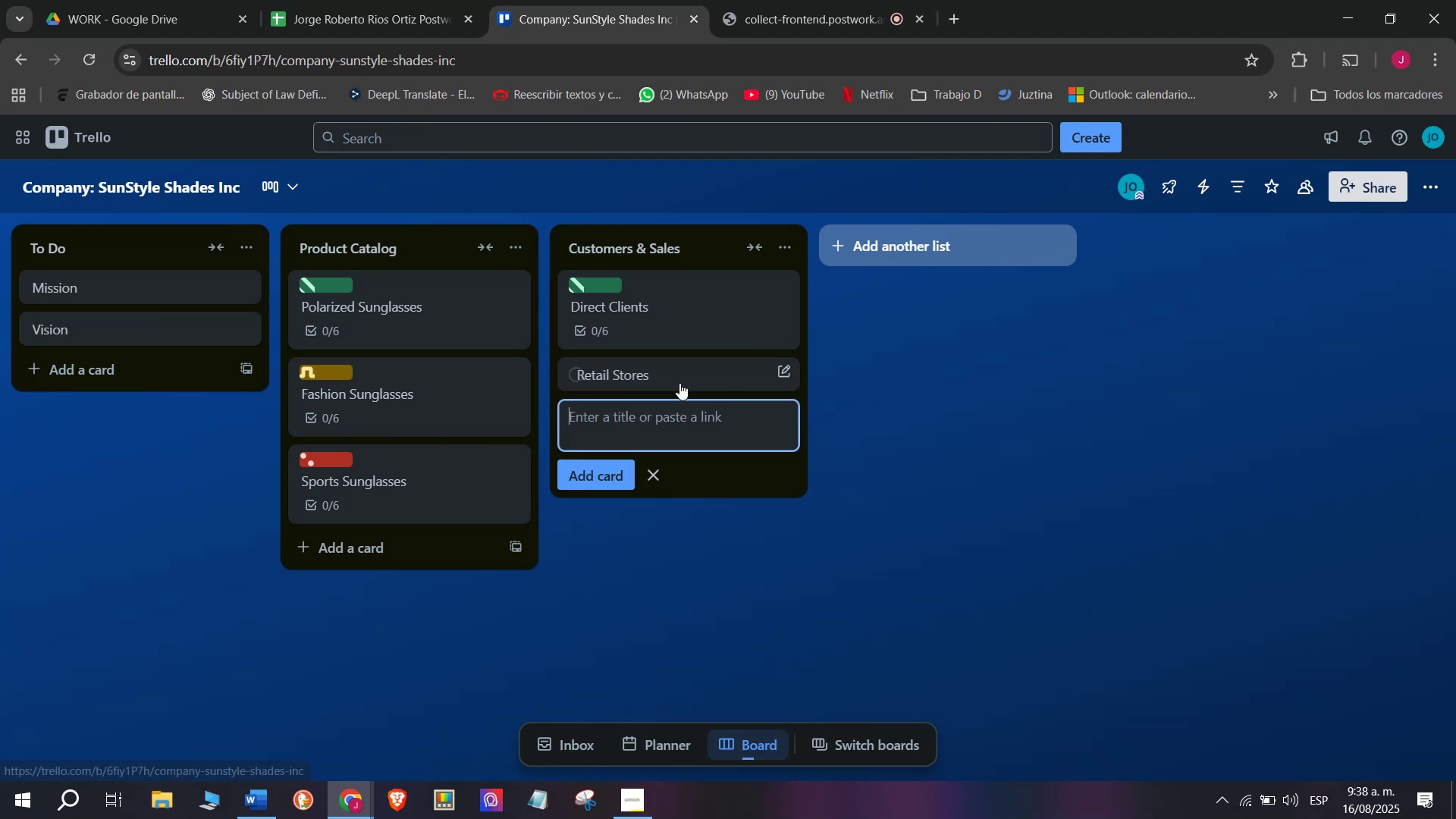 
left_click([695, 362])
 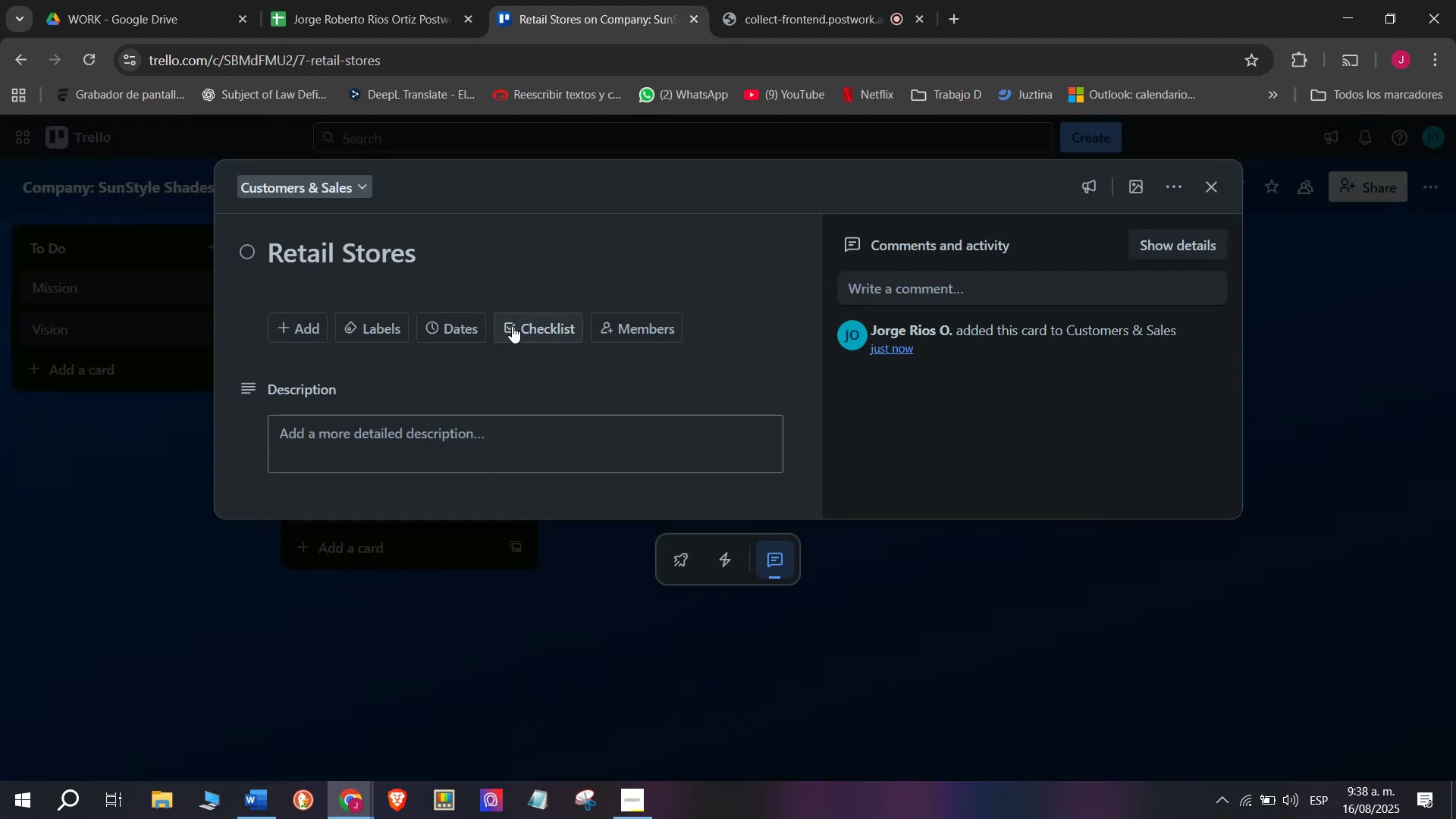 
mouse_move([544, 545])
 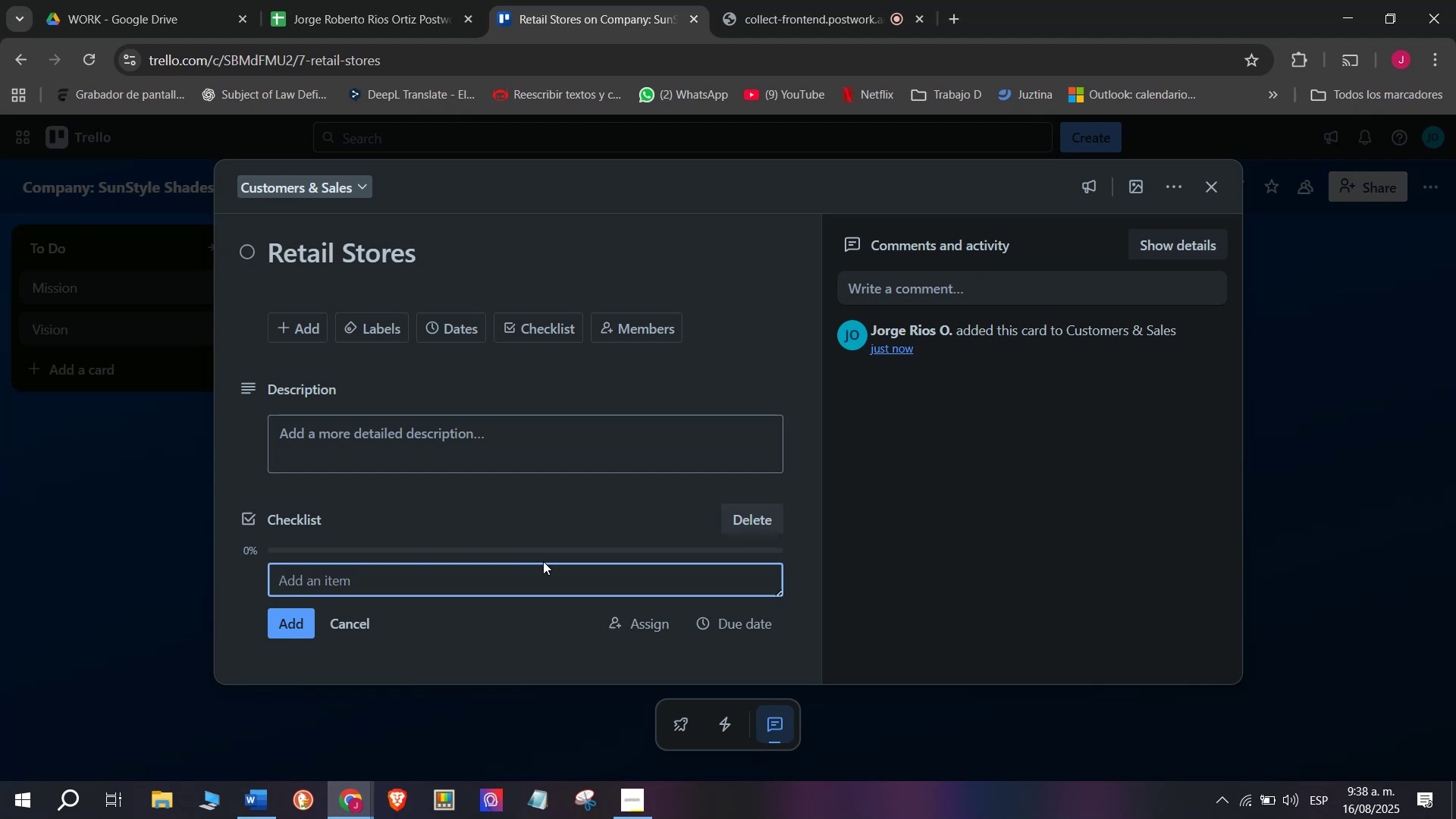 
wait(12.16)
 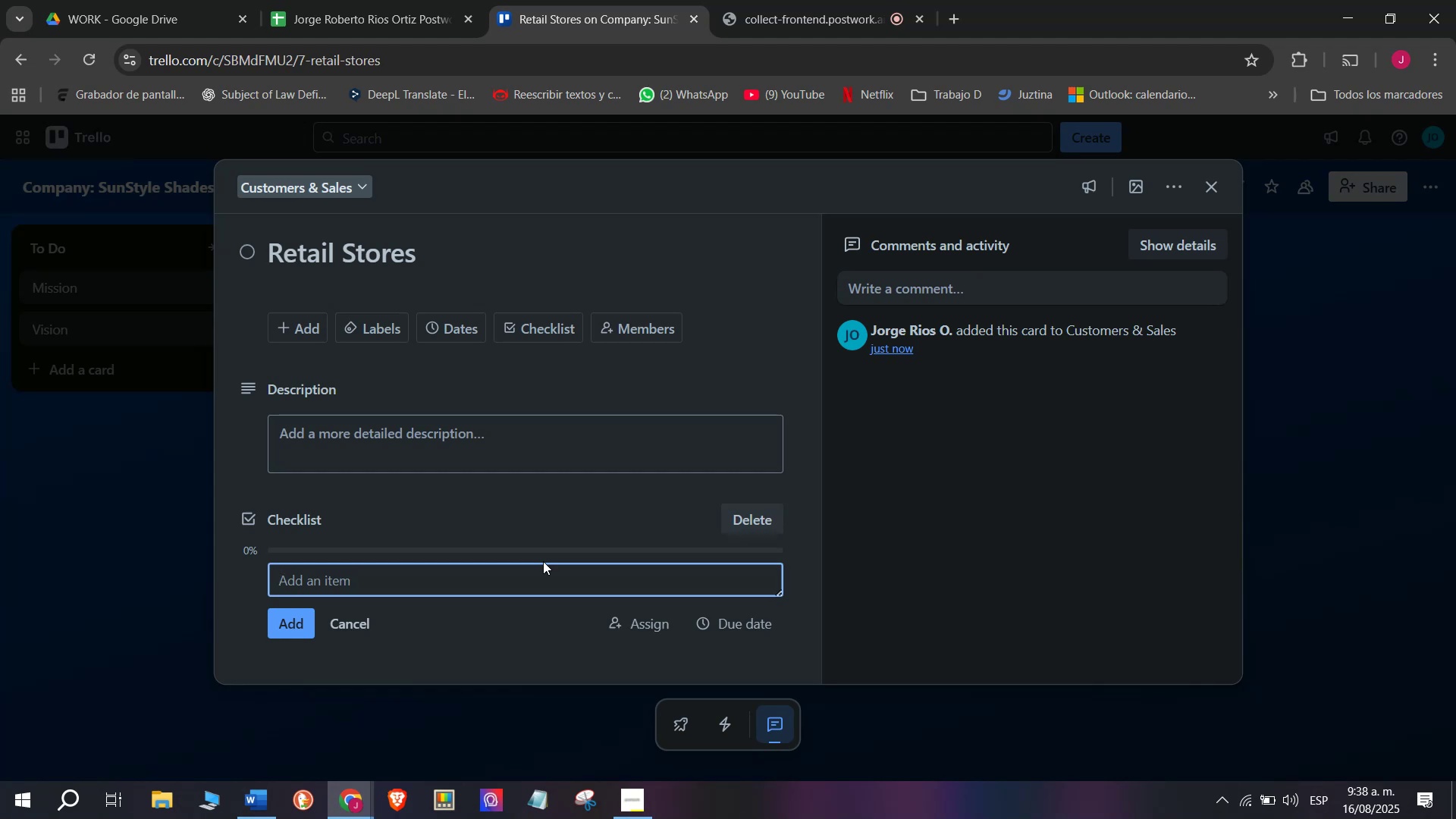 
type(Contad)
key(Backspace)
type(ct eyewear shops)
 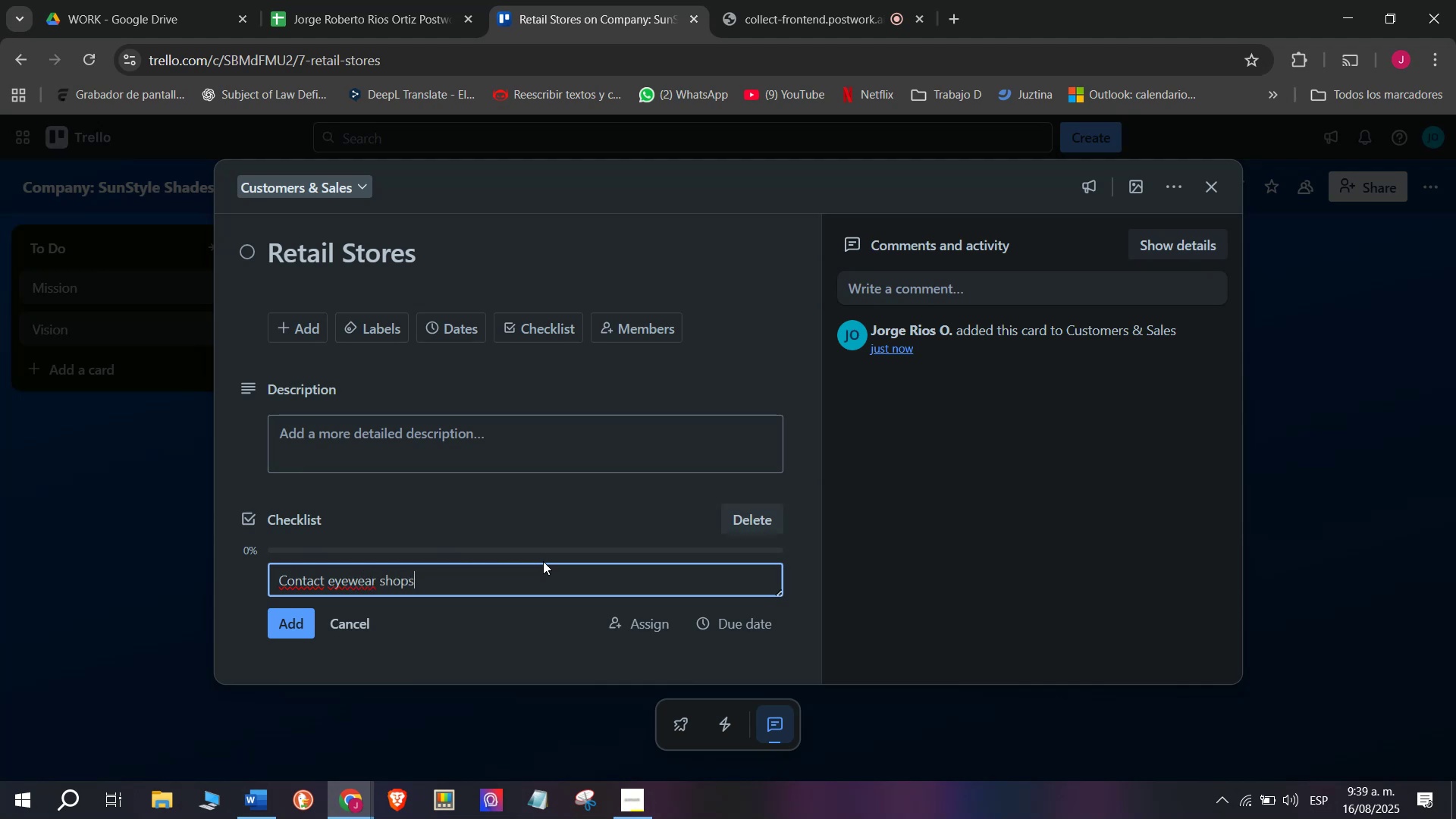 
key(Enter)
 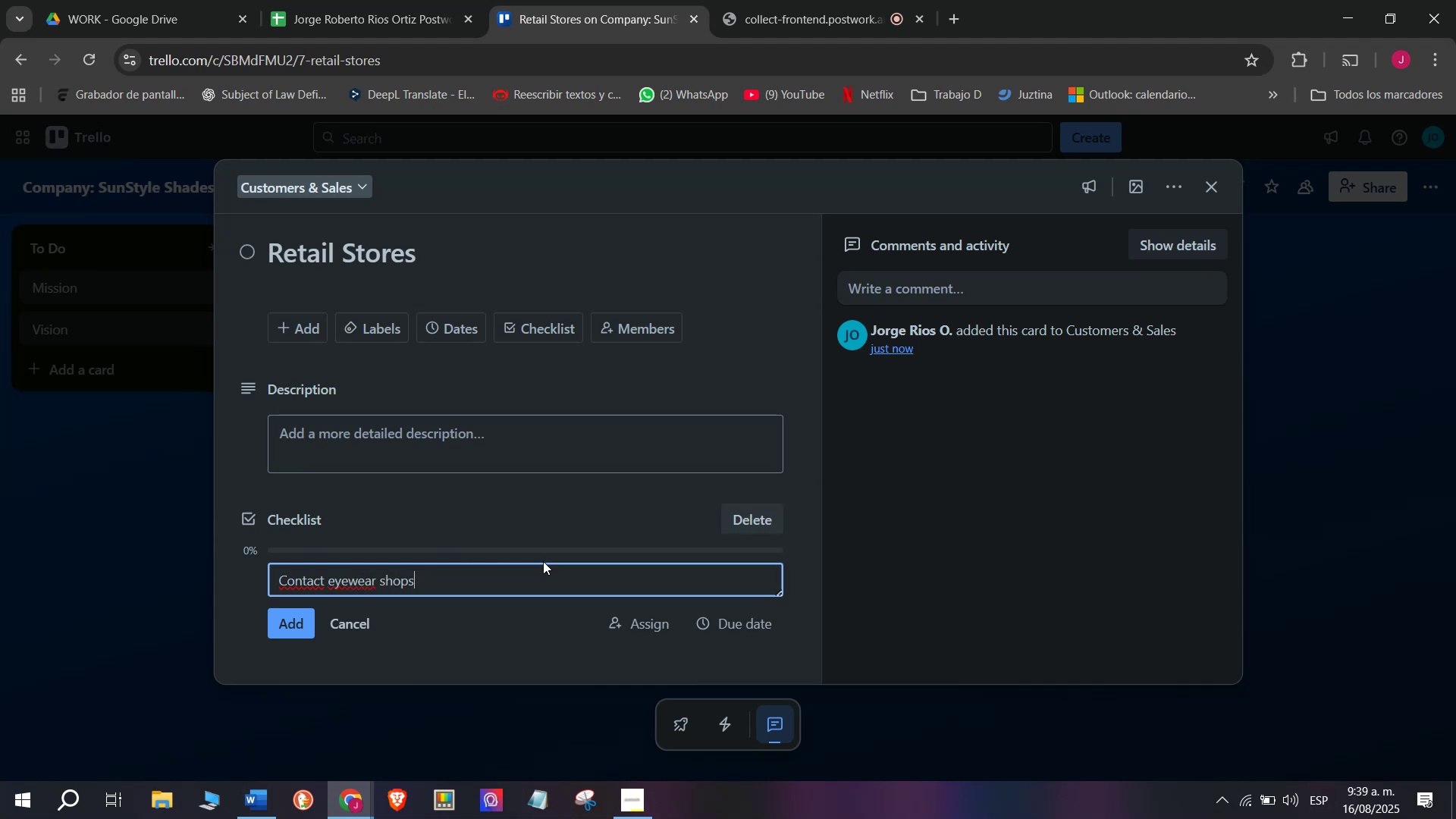 
scroll: coordinate [543, 561], scroll_direction: down, amount: 3.0
 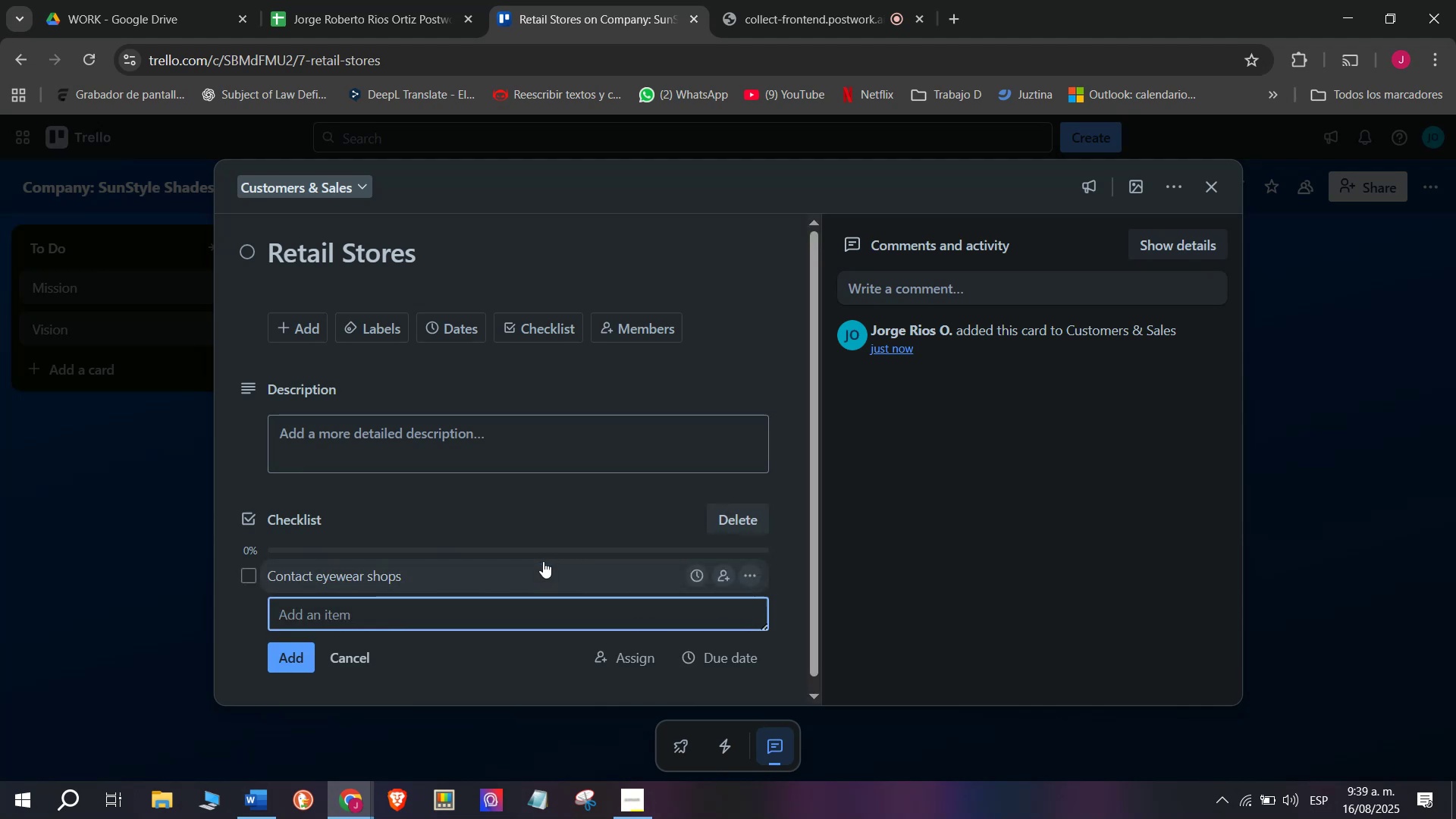 
left_click([422, 593])
 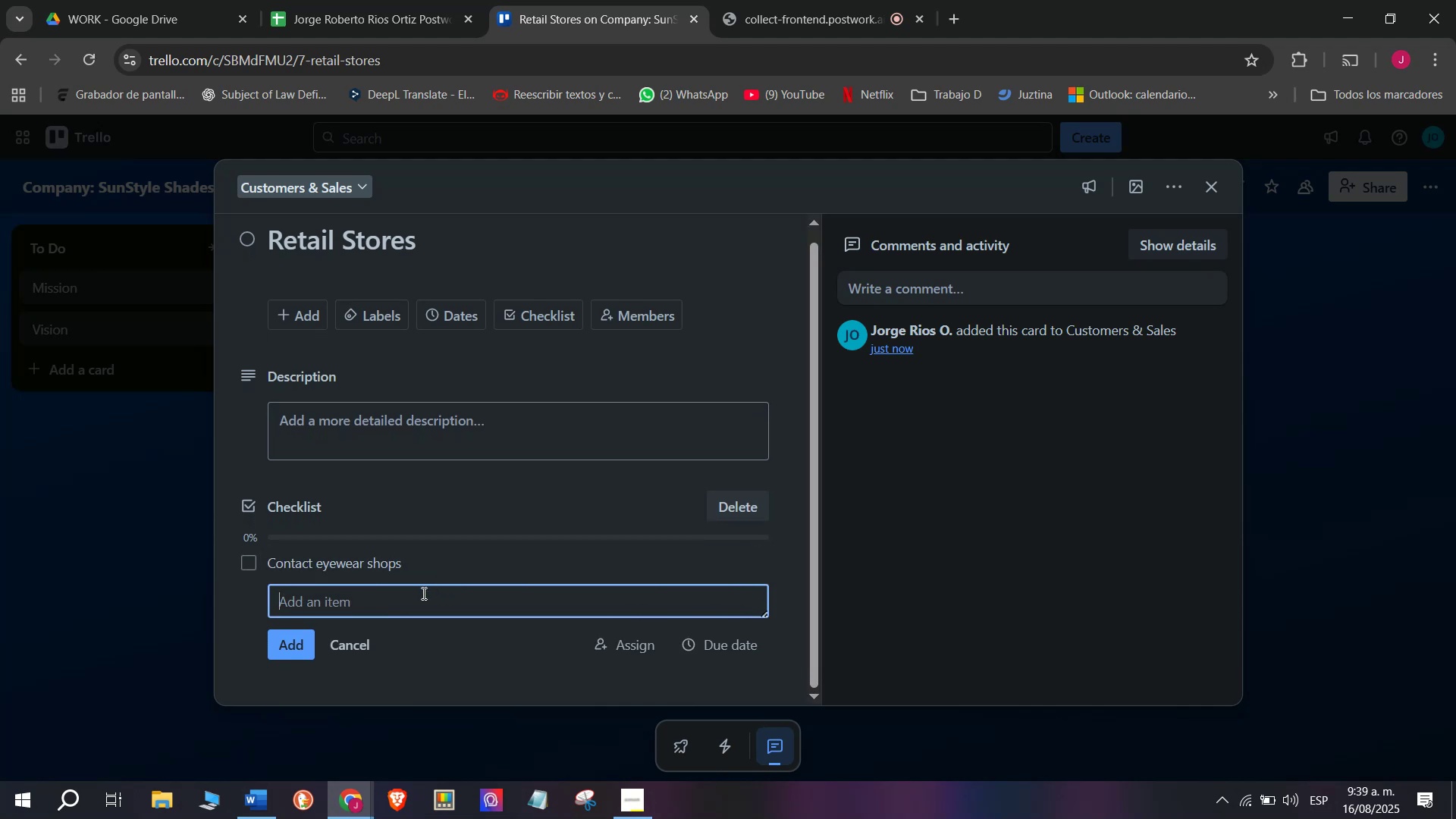 
type(Sgh)
key(Backspace)
key(Backspace)
type(hare whop)
key(Backspace)
type(llesale)
key(Backspace)
key(Backspace)
key(Backspace)
key(Backspace)
key(Backspace)
key(Backspace)
type(esale catalog)
 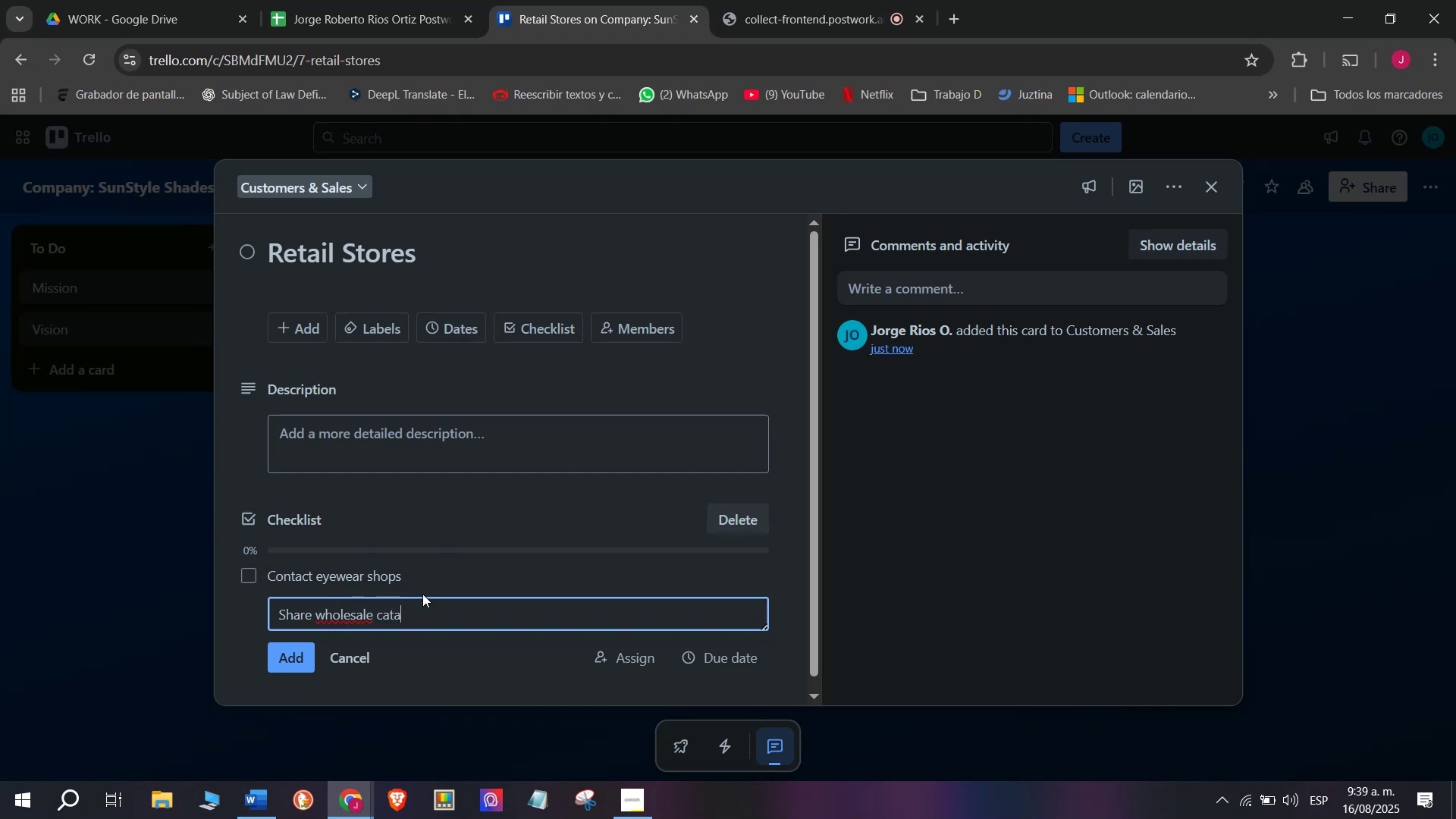 
key(Enter)
 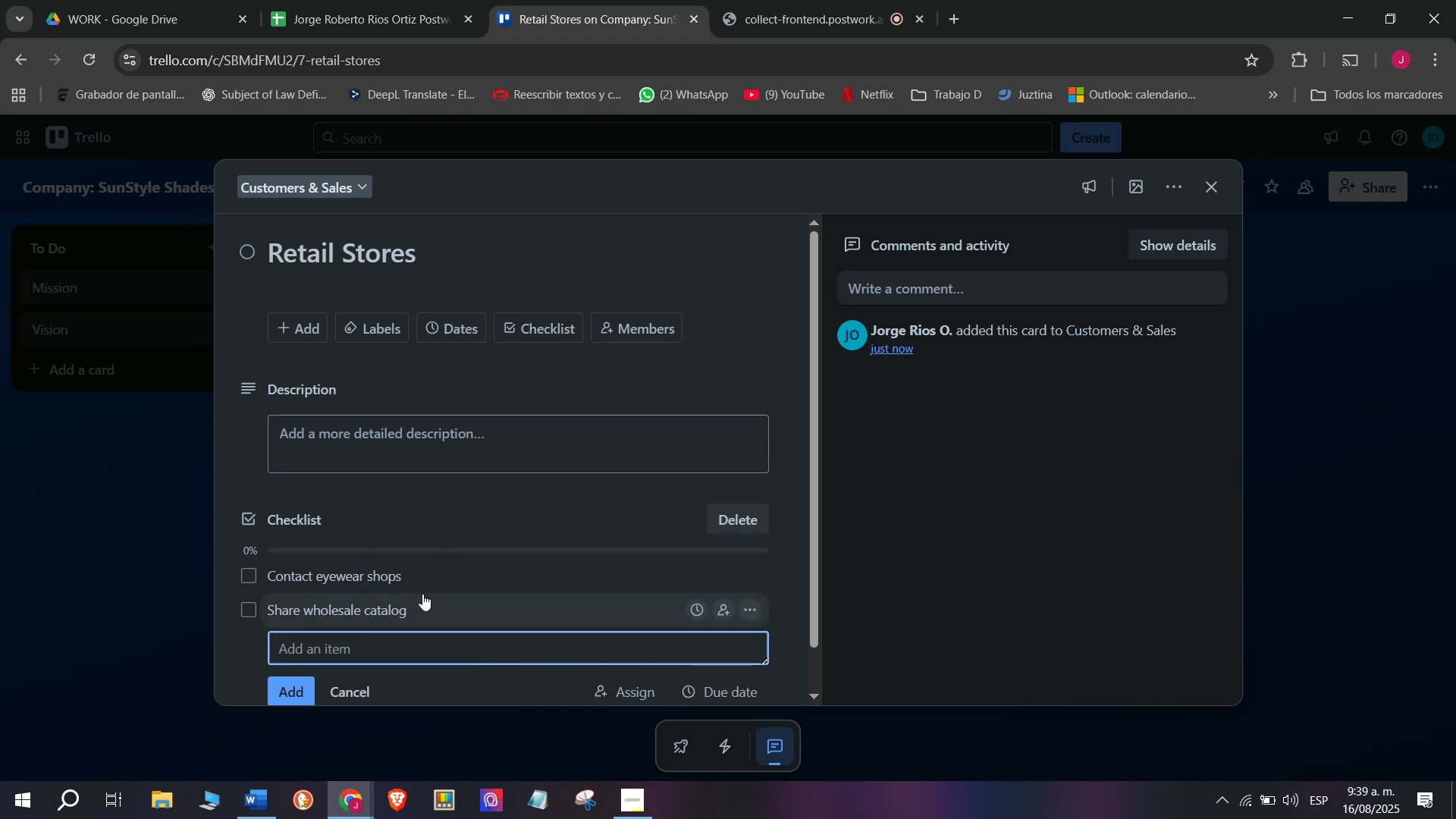 
type(Negotiati)
key(Backspace)
type(e ;pr)
key(Backspace)
key(Backspace)
key(Backspace)
type(pricers)
key(Backspace)
key(Backspace)
type(s)
 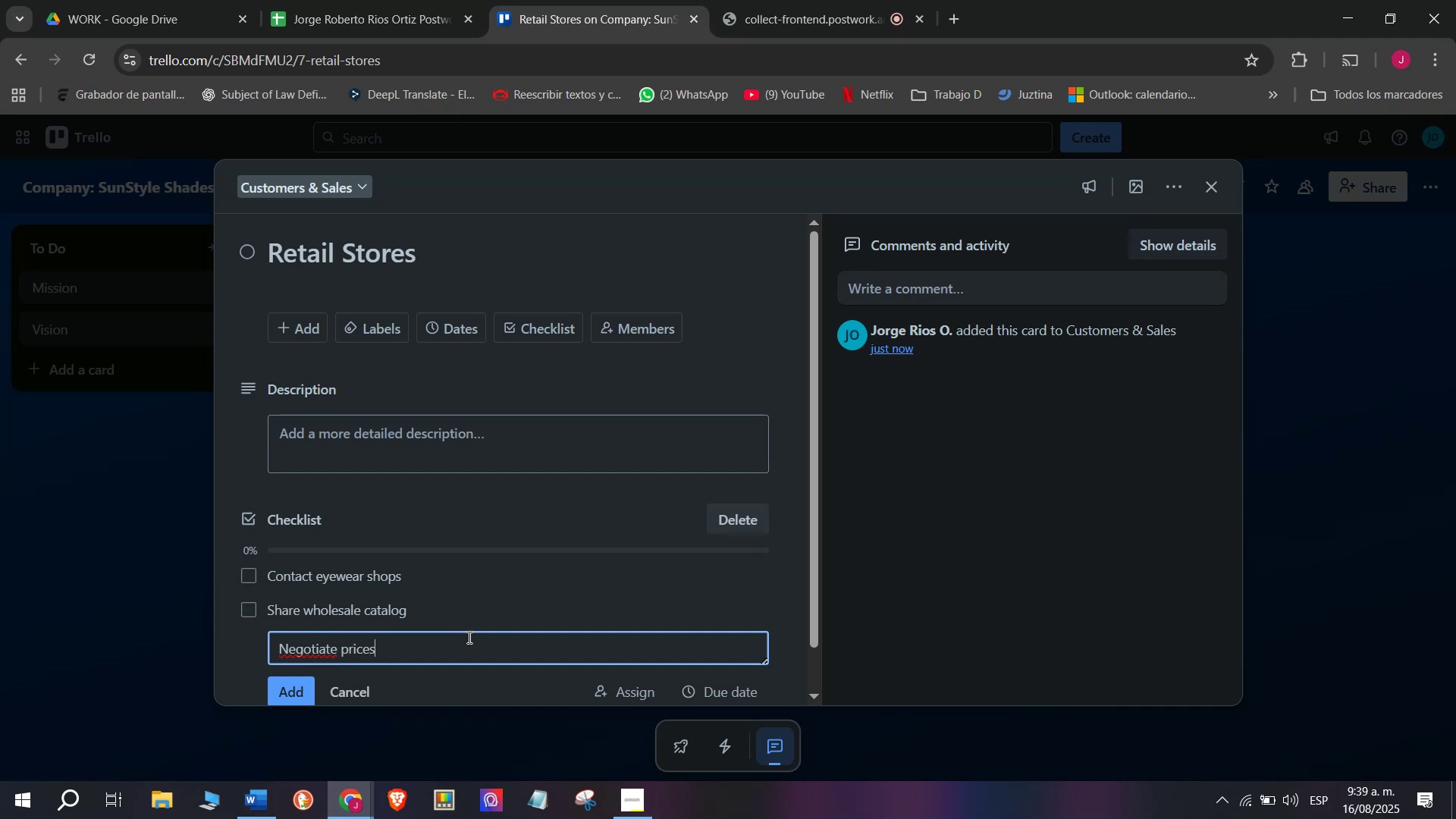 
key(Enter)
 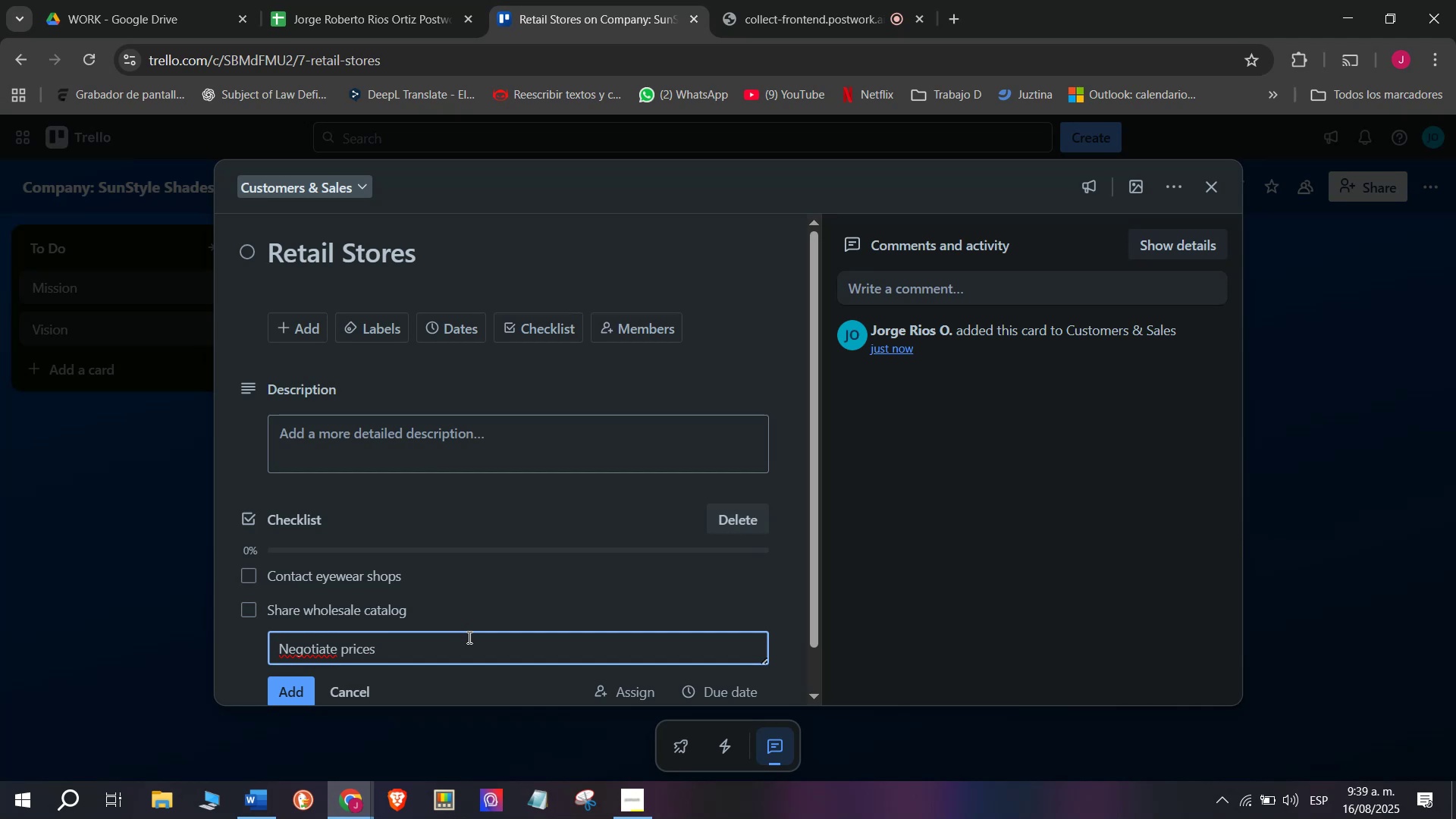 
type(Confrim)
key(Backspace)
key(Backspace)
key(Backspace)
type(irm stopck)
key(Backspace)
key(Backspace)
key(Backspace)
type(ck requests)
 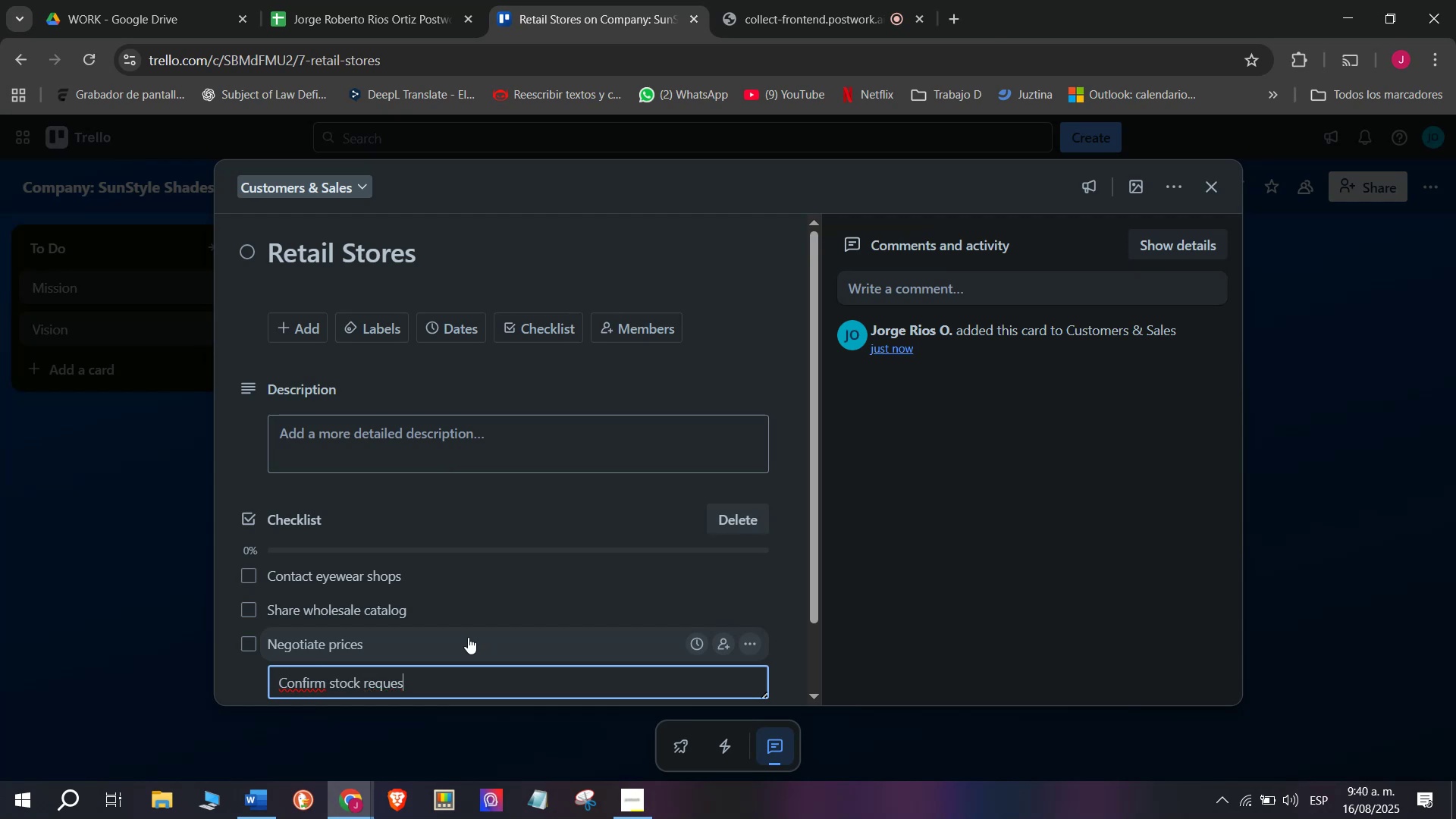 
key(Enter)
 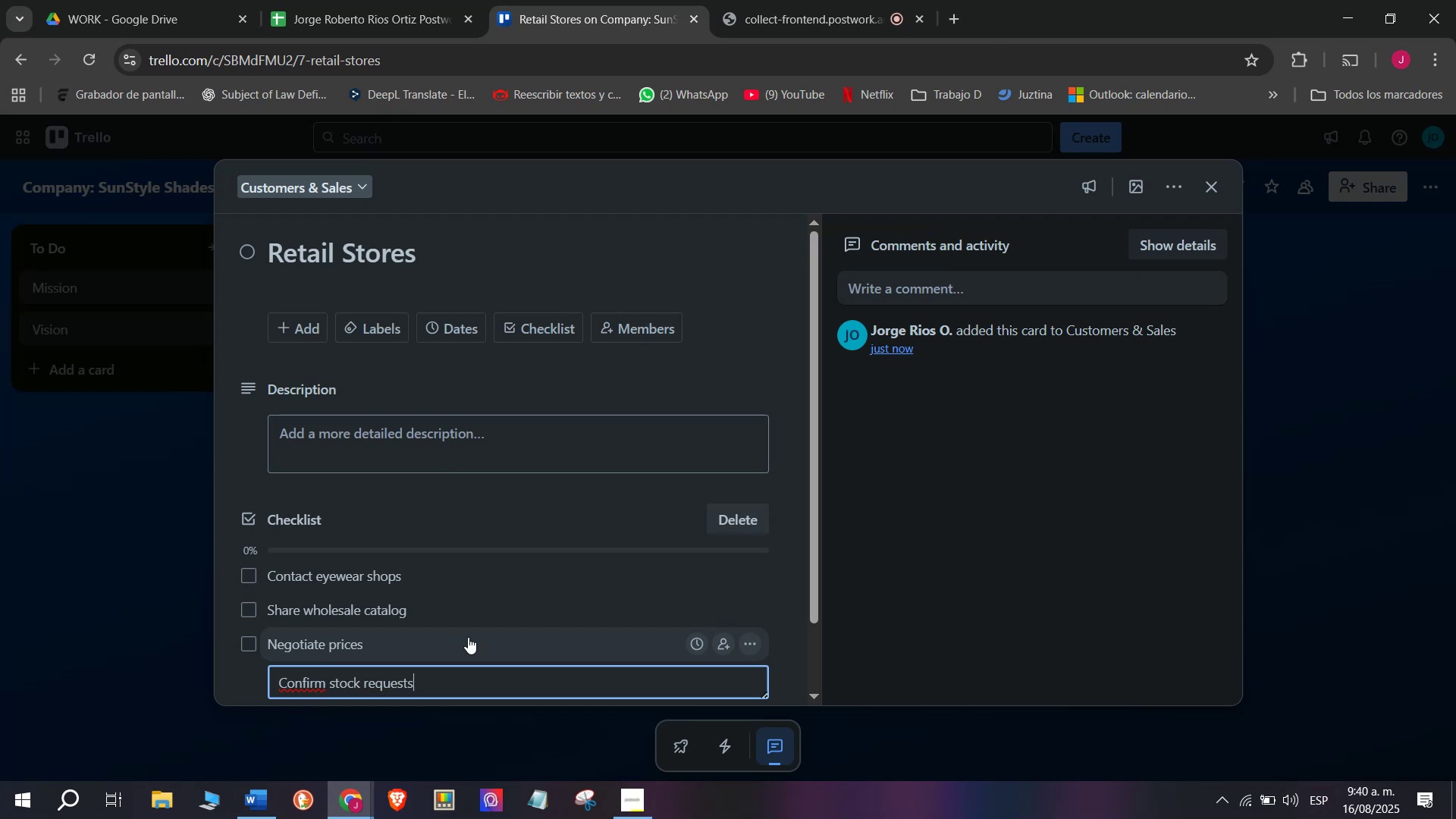 
scroll: coordinate [453, 632], scroll_direction: down, amount: 3.0
 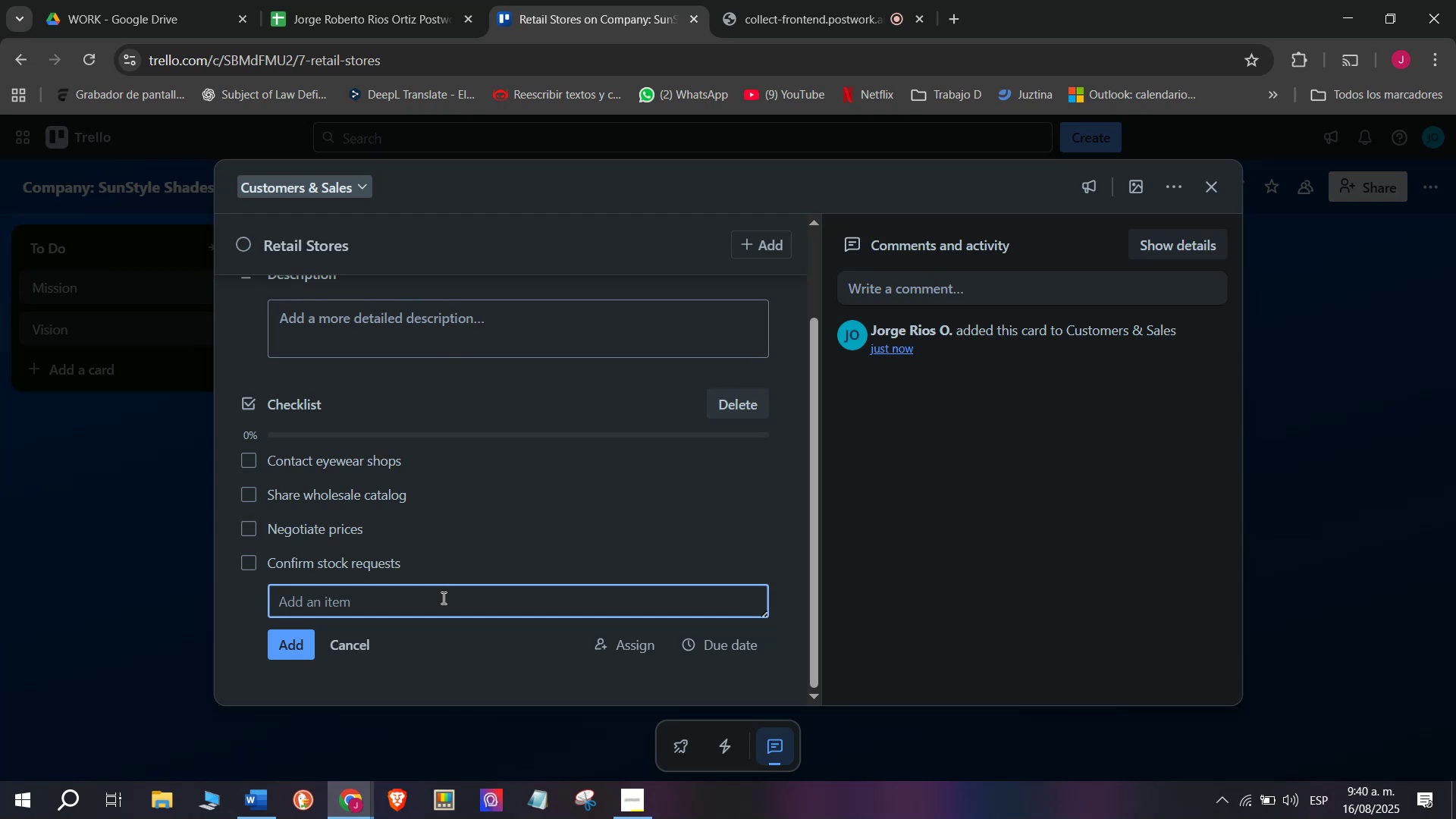 
wait(6.27)
 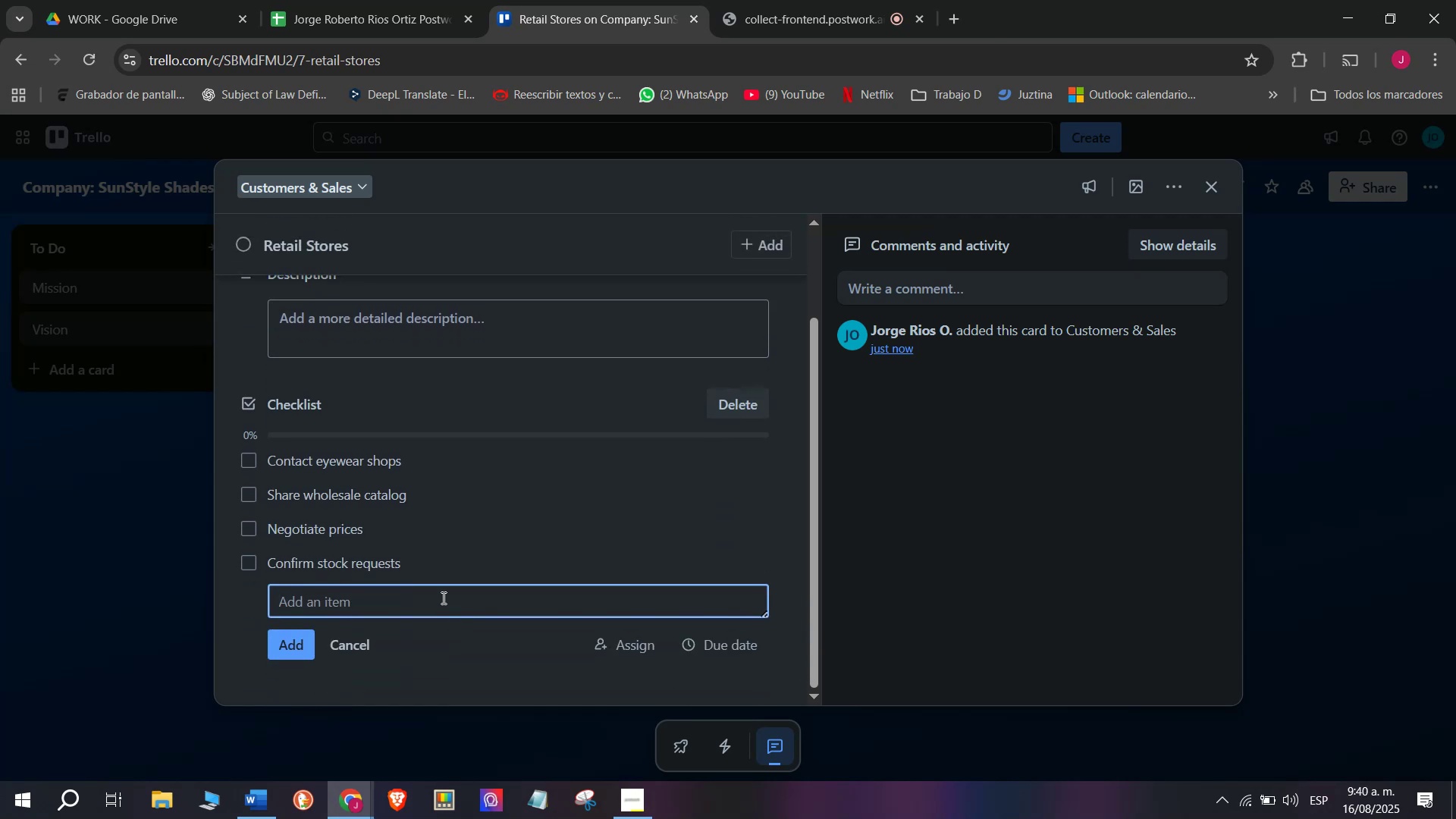 
type(Send)
 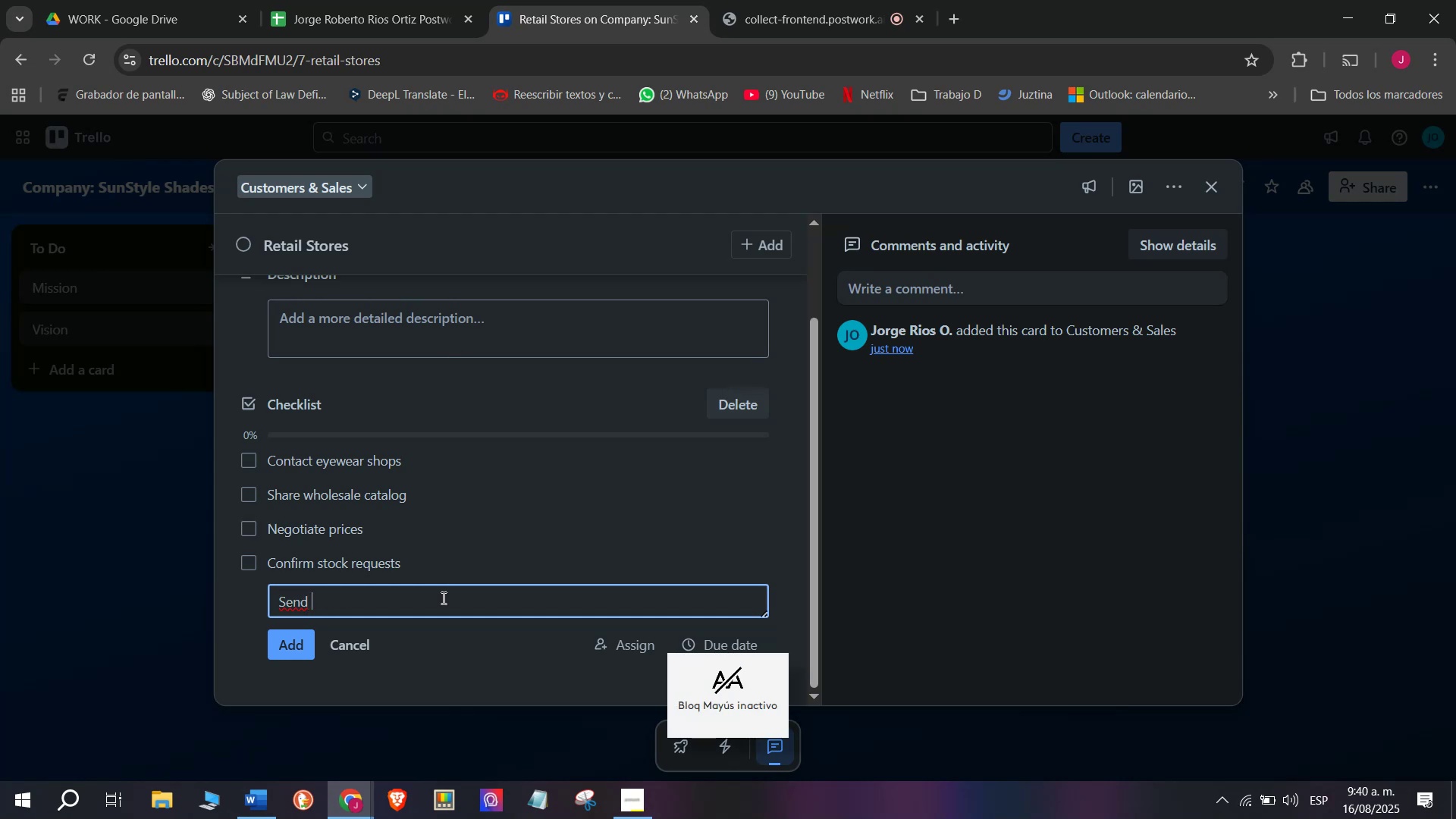 
type( invouis)
key(Backspace)
key(Backspace)
key(Backspace)
type(ices)
 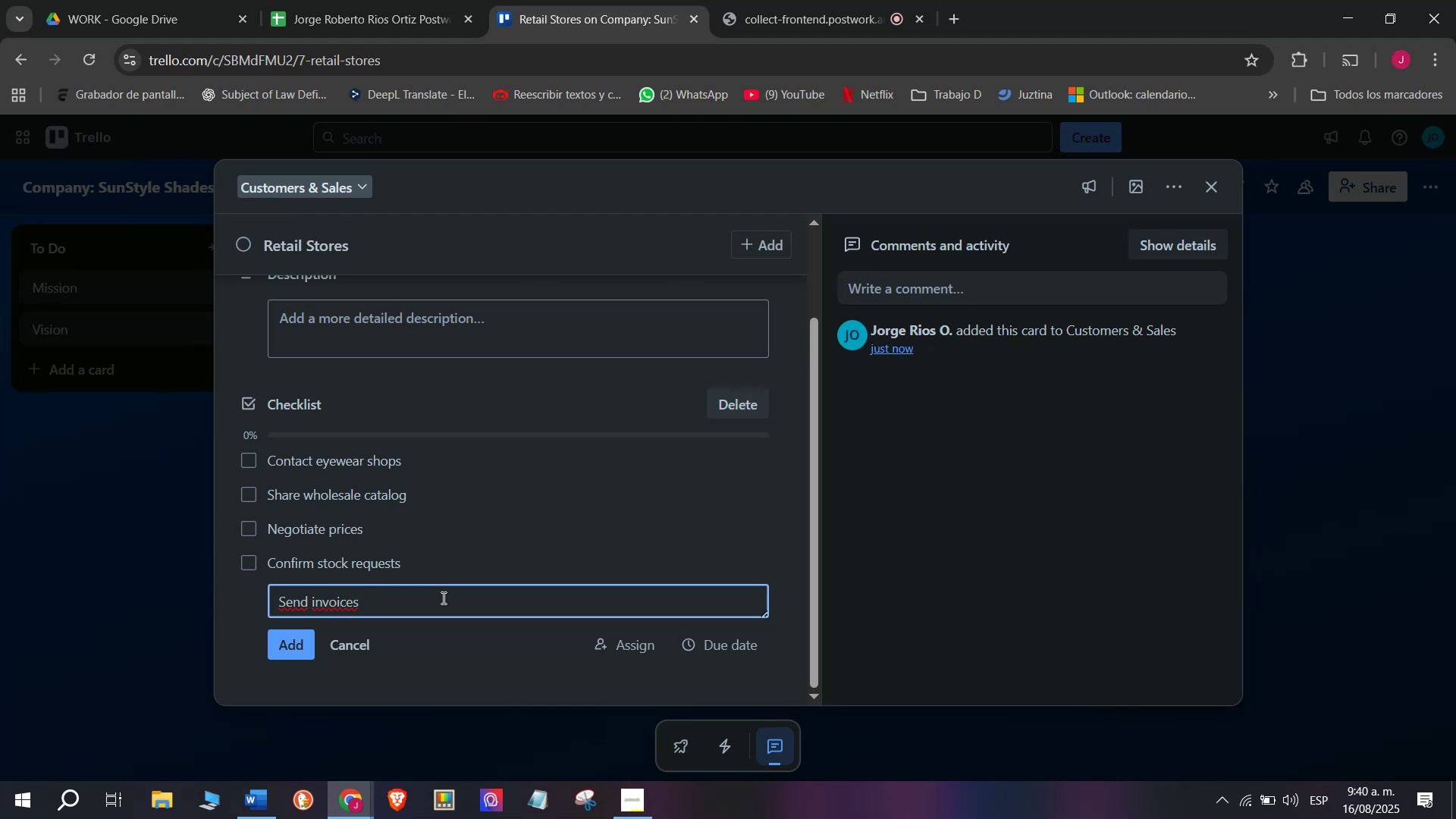 
key(Enter)
 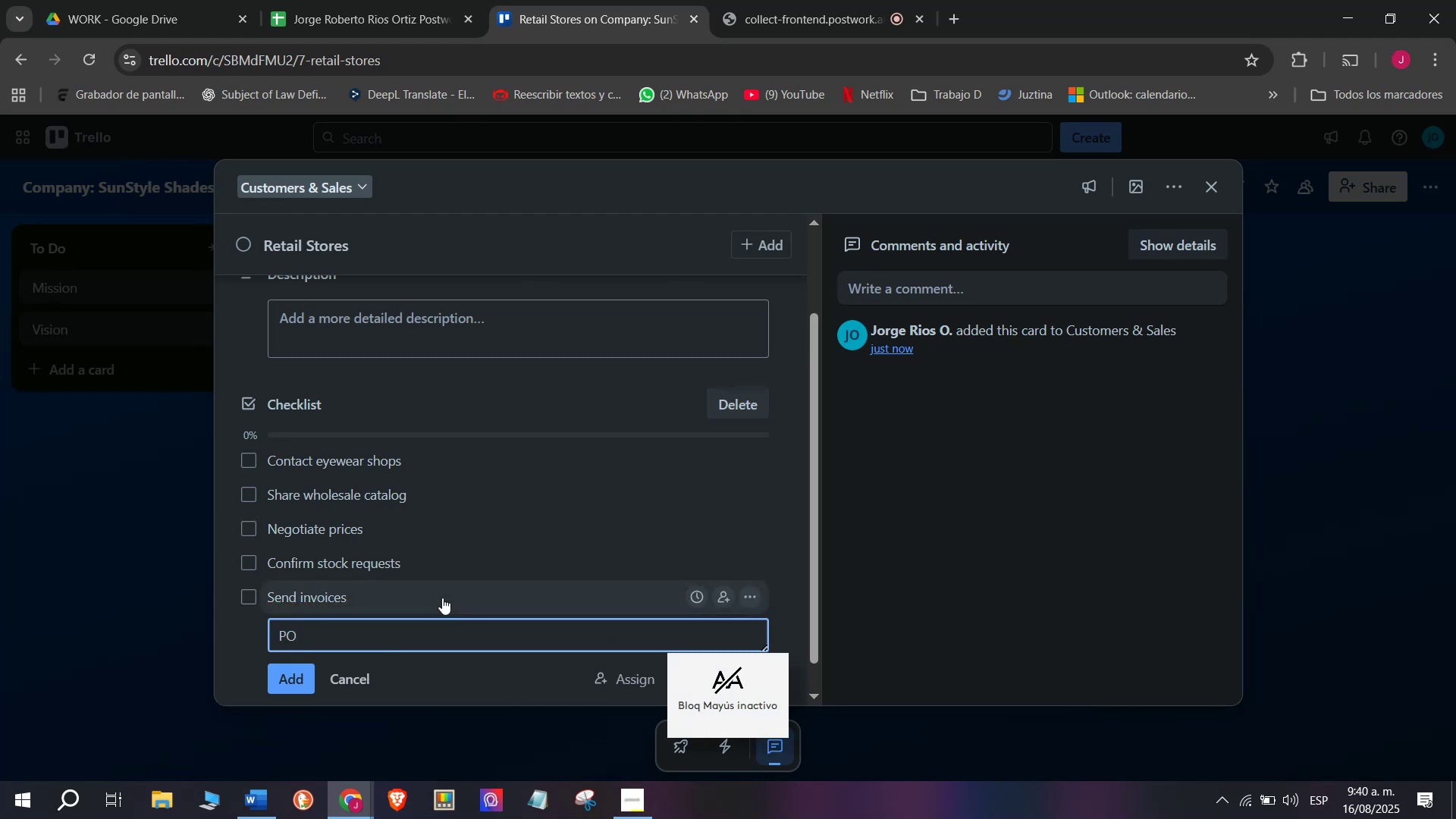 
type(PO)
key(Backspace)
key(Backspace)
type(OP)
key(Backspace)
key(Backspace)
type(Proui)
key(Backspace)
type(viude)
key(Backspace)
key(Backspace)
key(Backspace)
key(Backspace)
key(Backspace)
key(Backspace)
type(vide afgtye)
key(Backspace)
key(Backspace)
key(Backspace)
key(Backspace)
type(ter-sa`)
key(Backspace)
type(les support)
 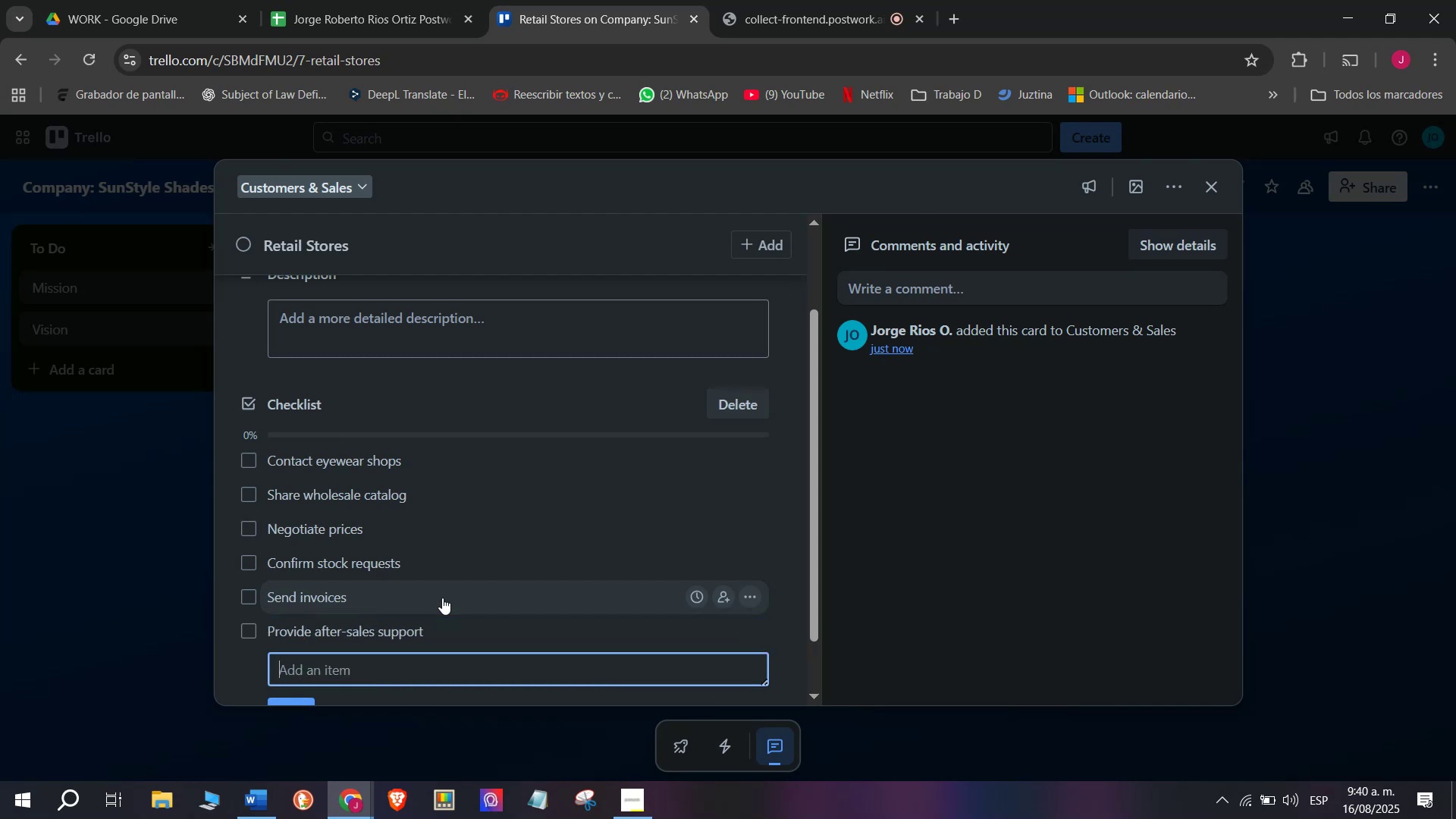 
key(Enter)
 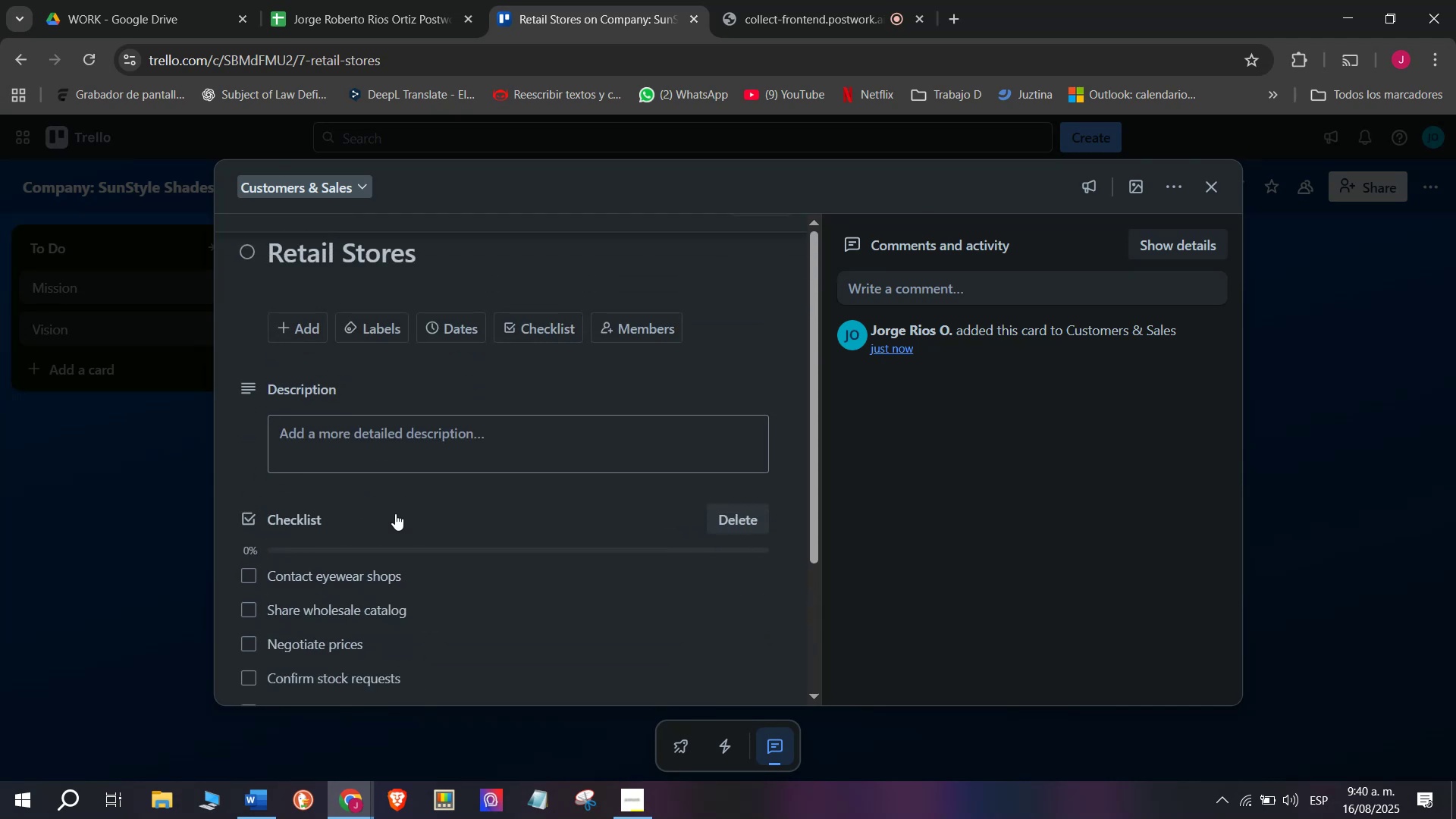 
scroll: coordinate [428, 620], scroll_direction: up, amount: 6.0
 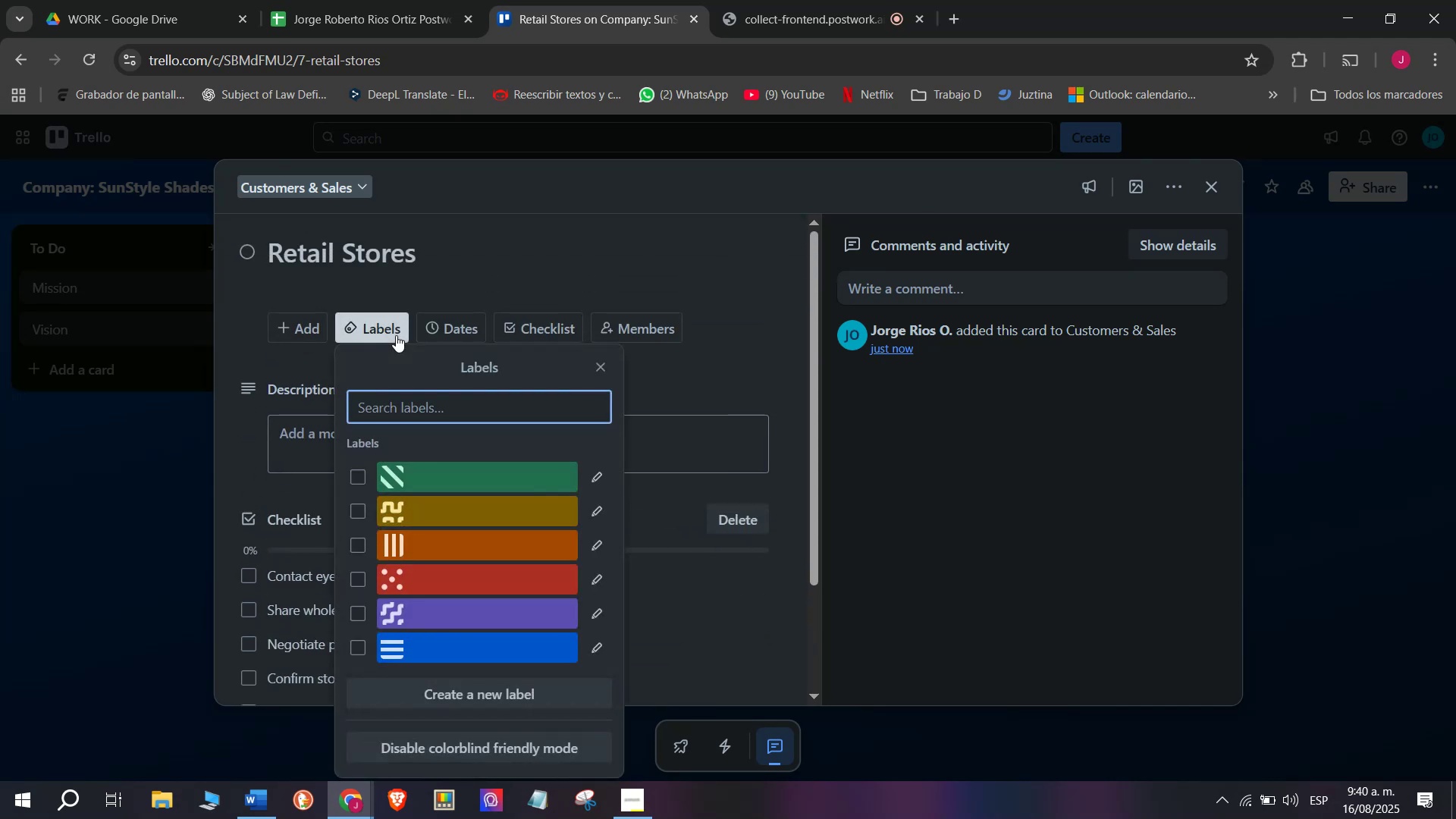 
left_click([396, 335])
 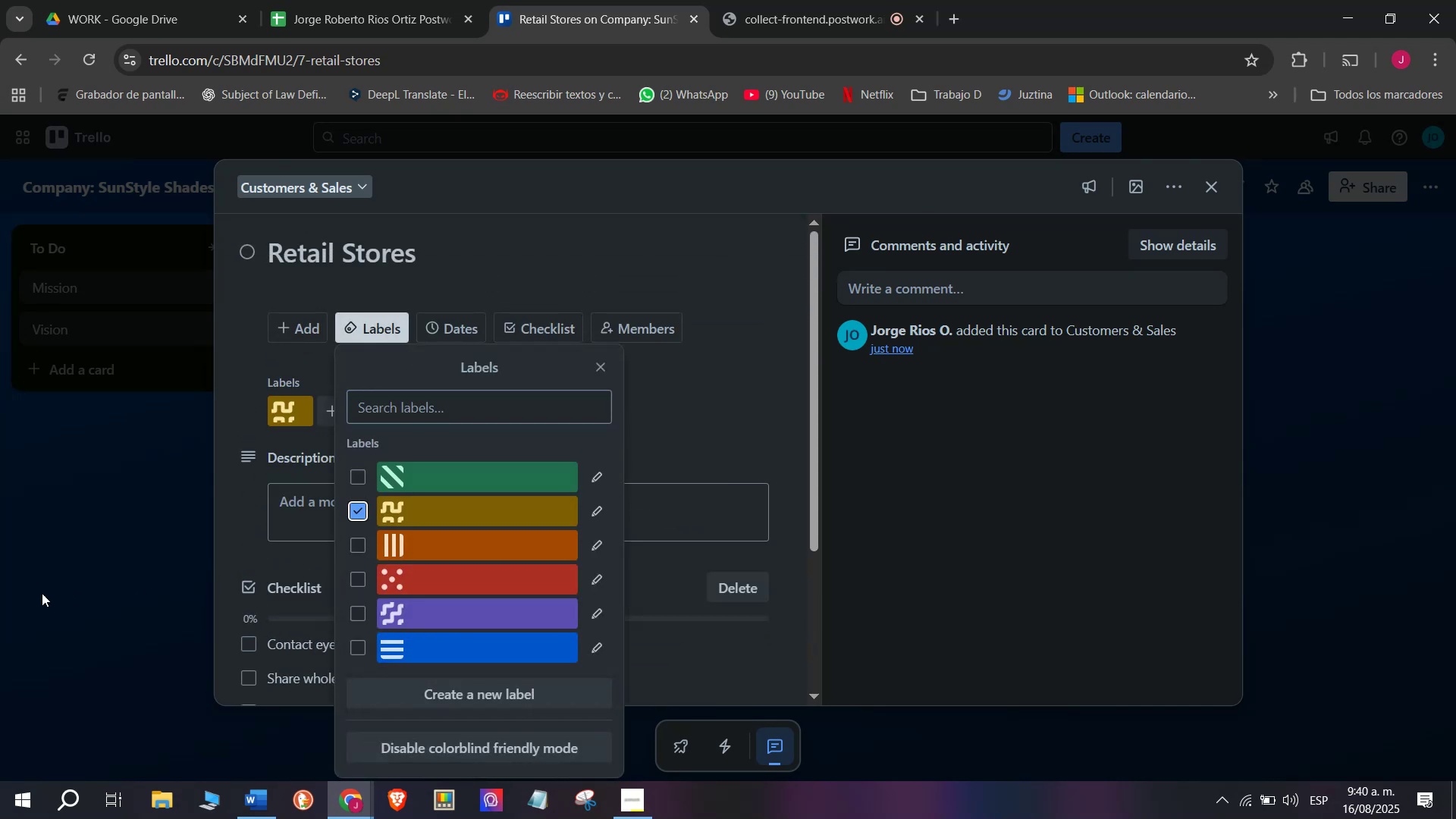 
left_click([411, 510])
 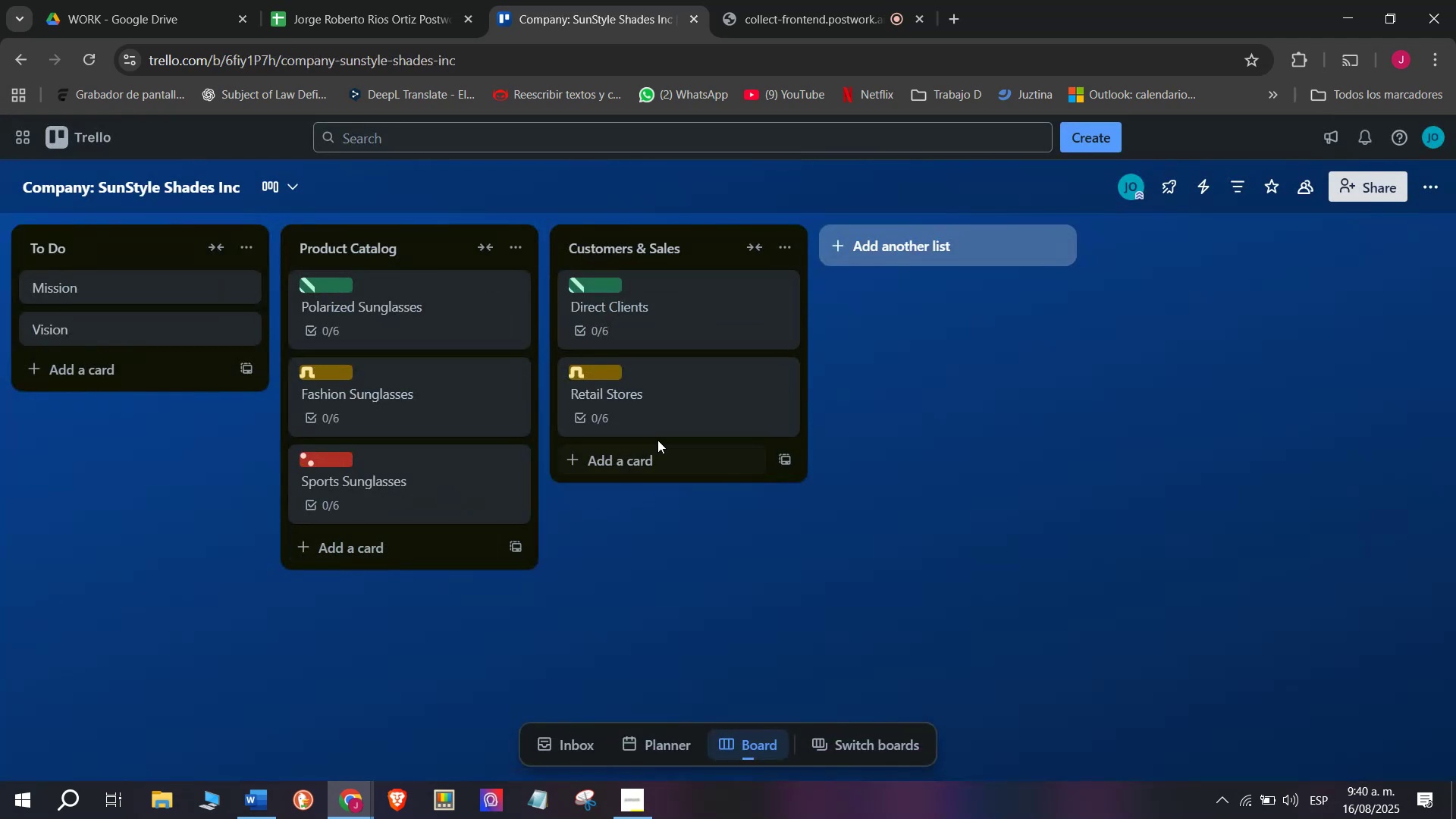 
left_click([42, 593])
 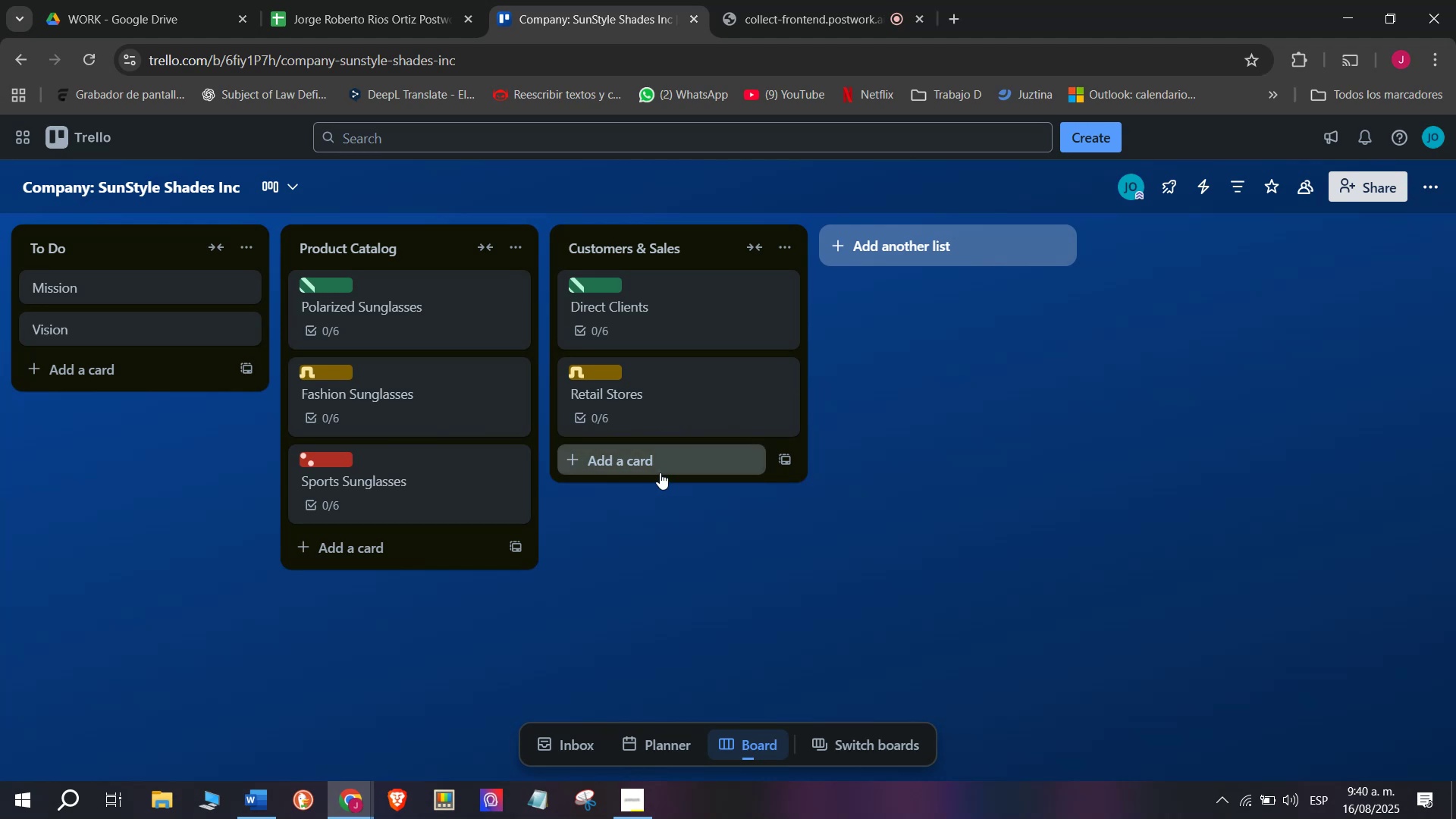 
left_click([652, 479])
 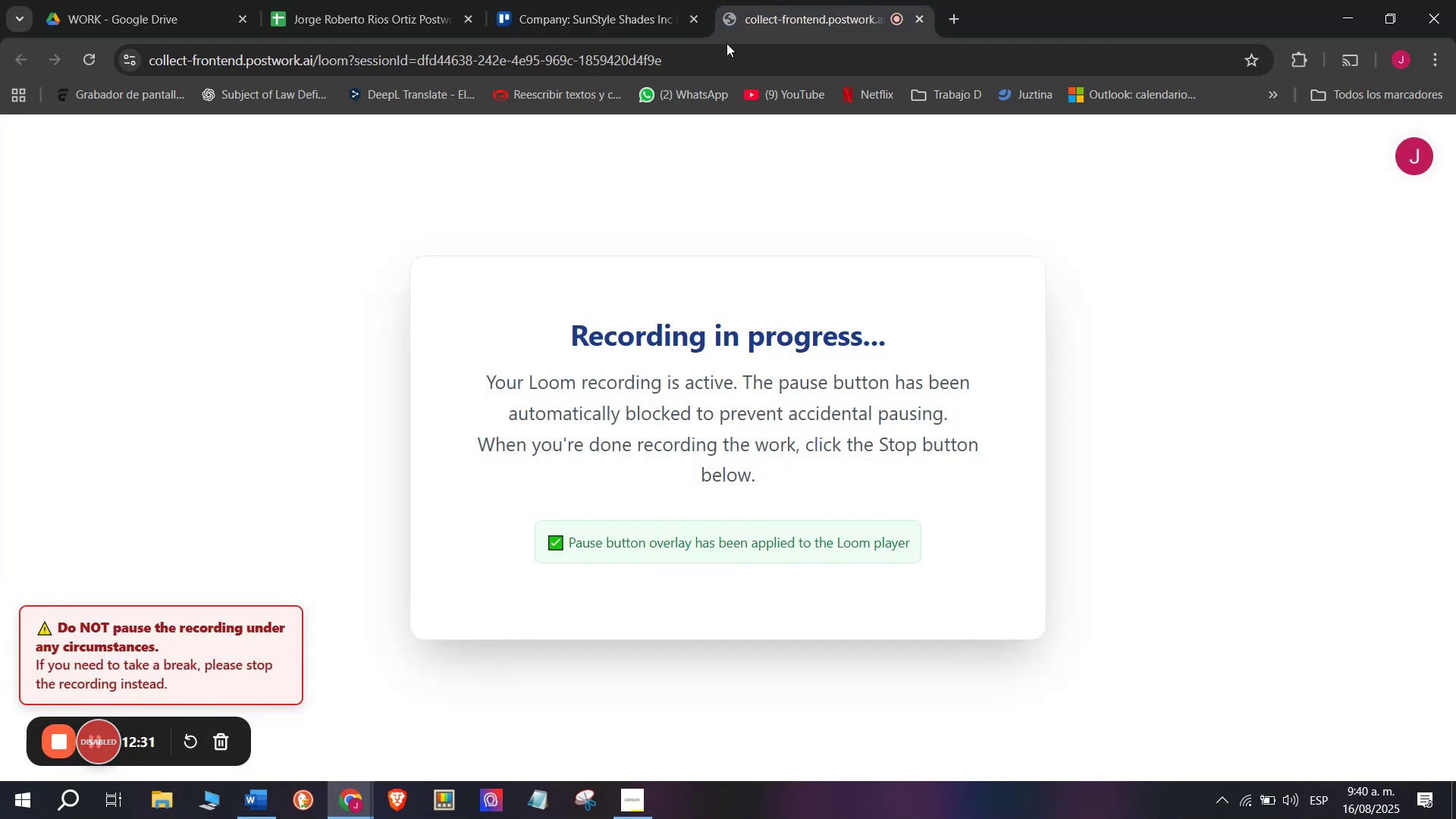 
left_click([723, 0])
 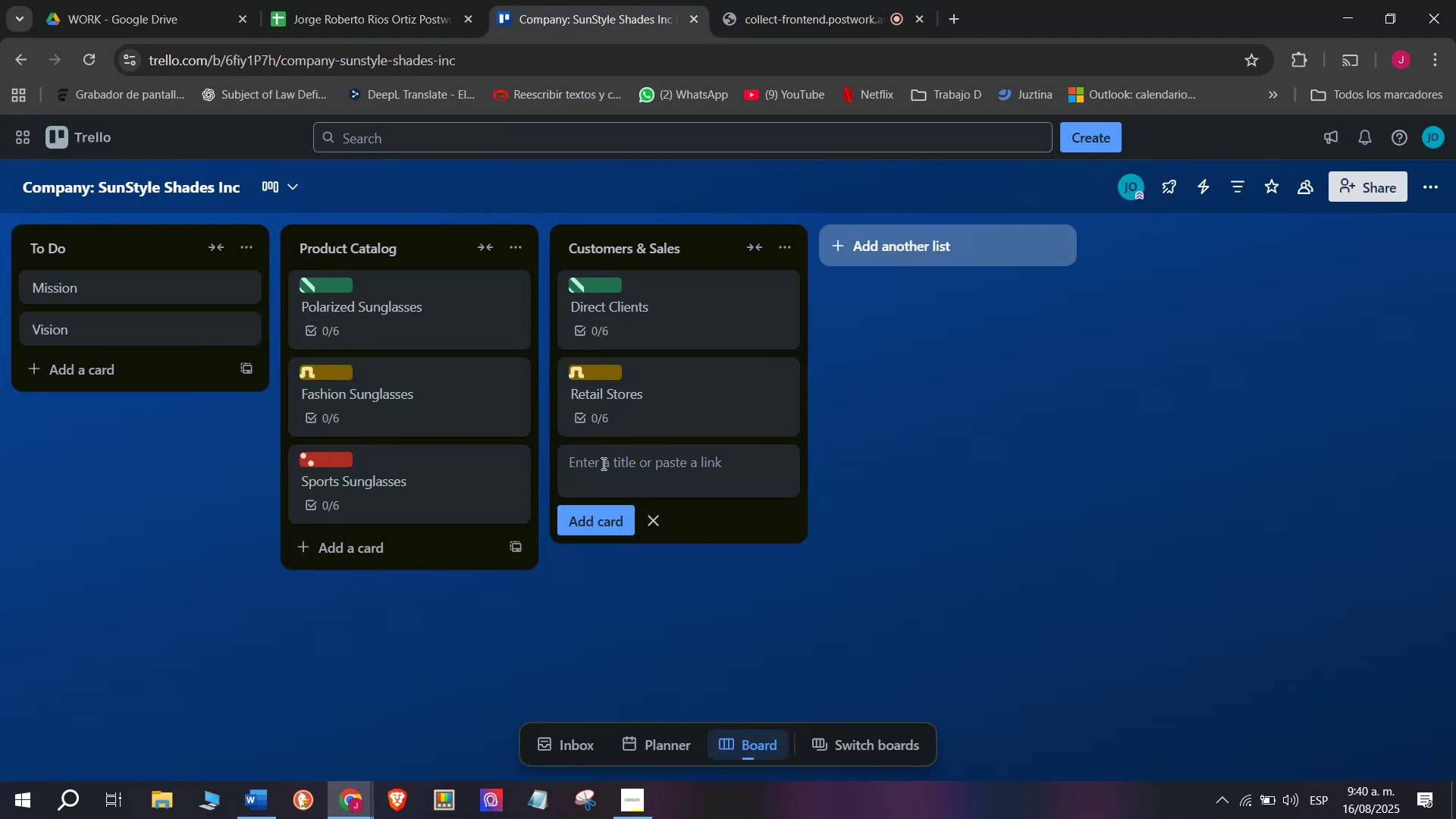 
left_click([642, 0])
 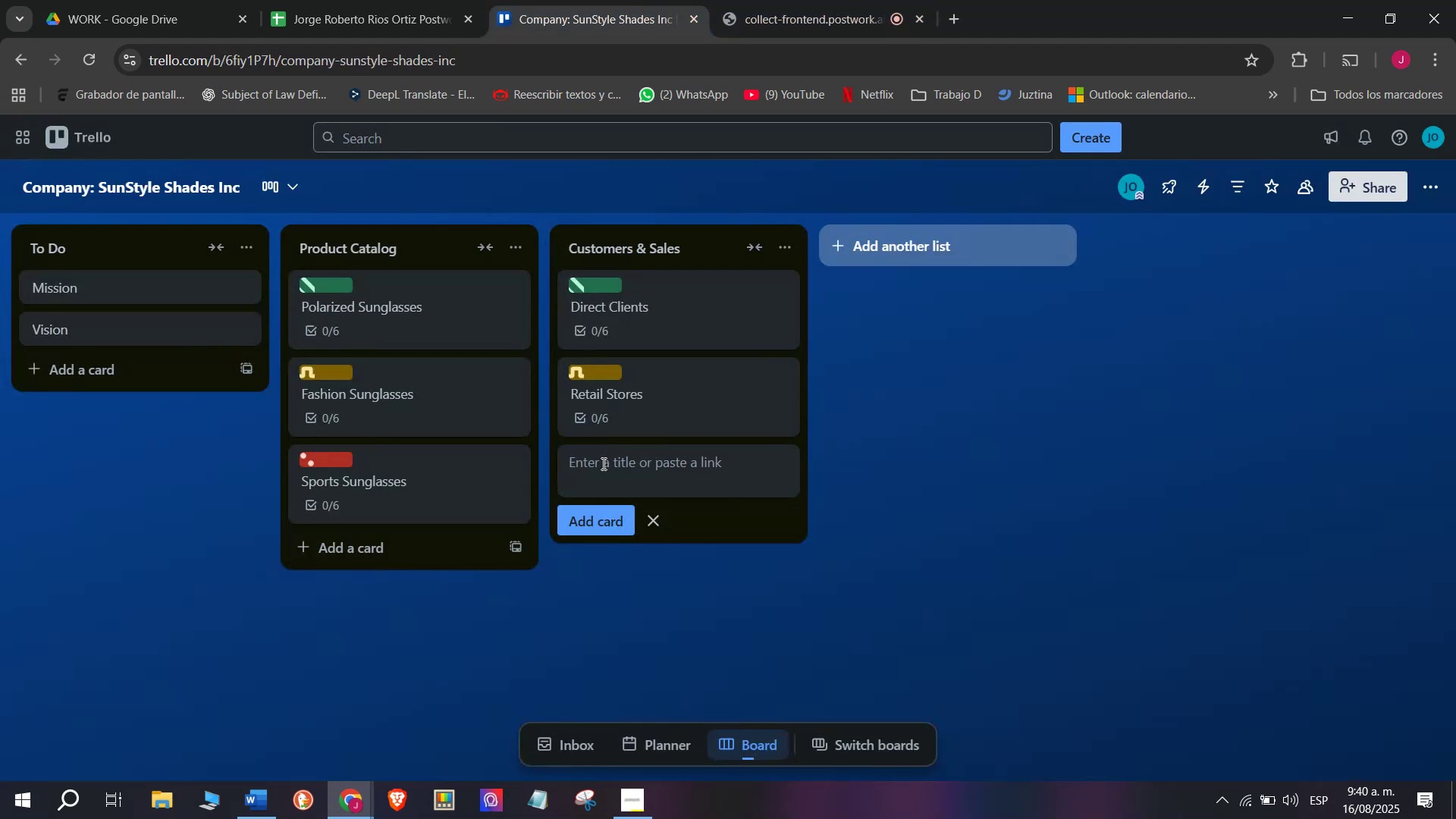 
left_click([602, 463])
 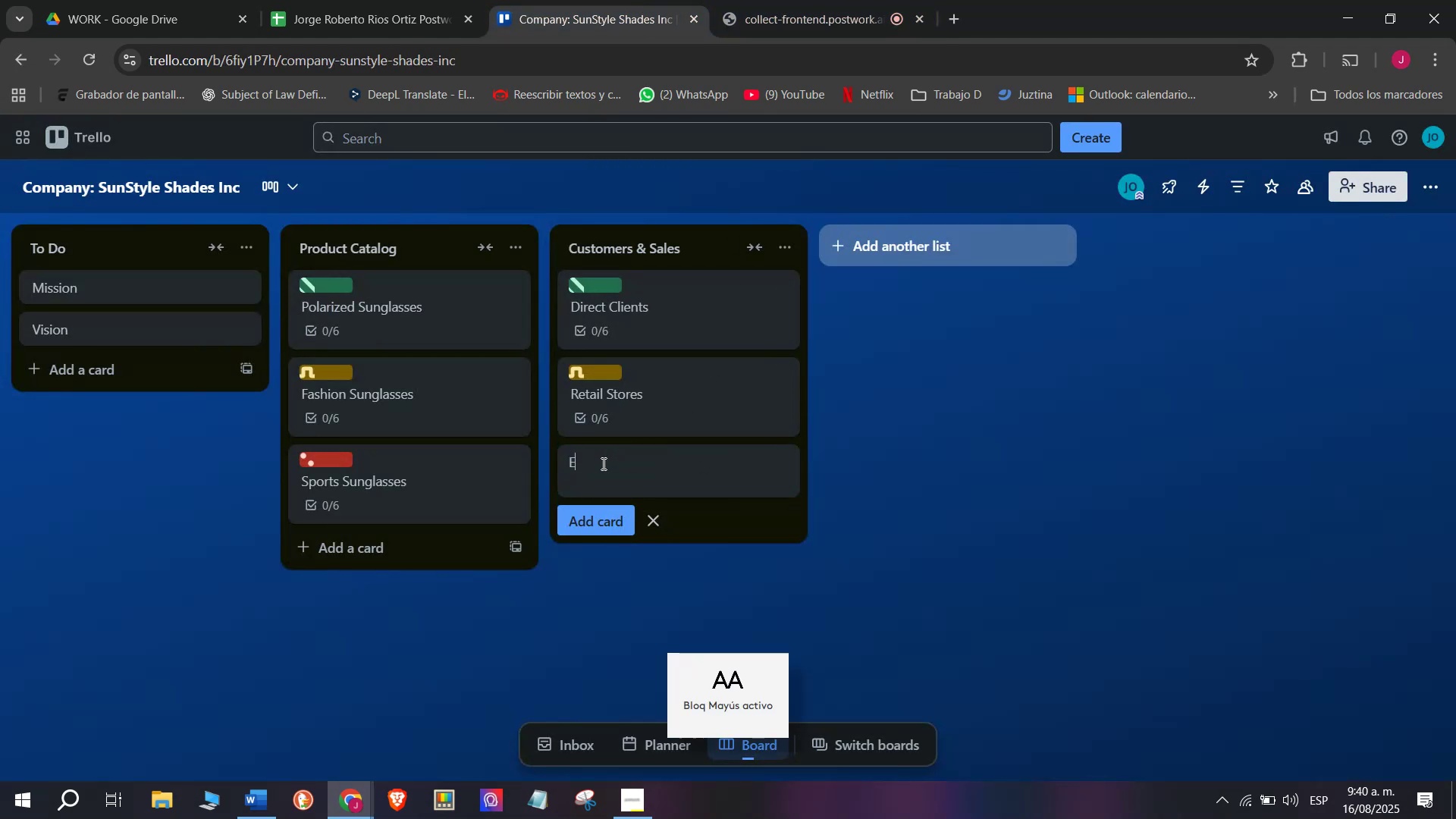 
type(E.)
key(Backspace)
type(-COMMEREC)
key(Backspace)
key(Backspace)
key(Backspace)
key(Backspace)
key(Backspace)
key(Backspace)
key(Backspace)
type(ommerce Sales )
 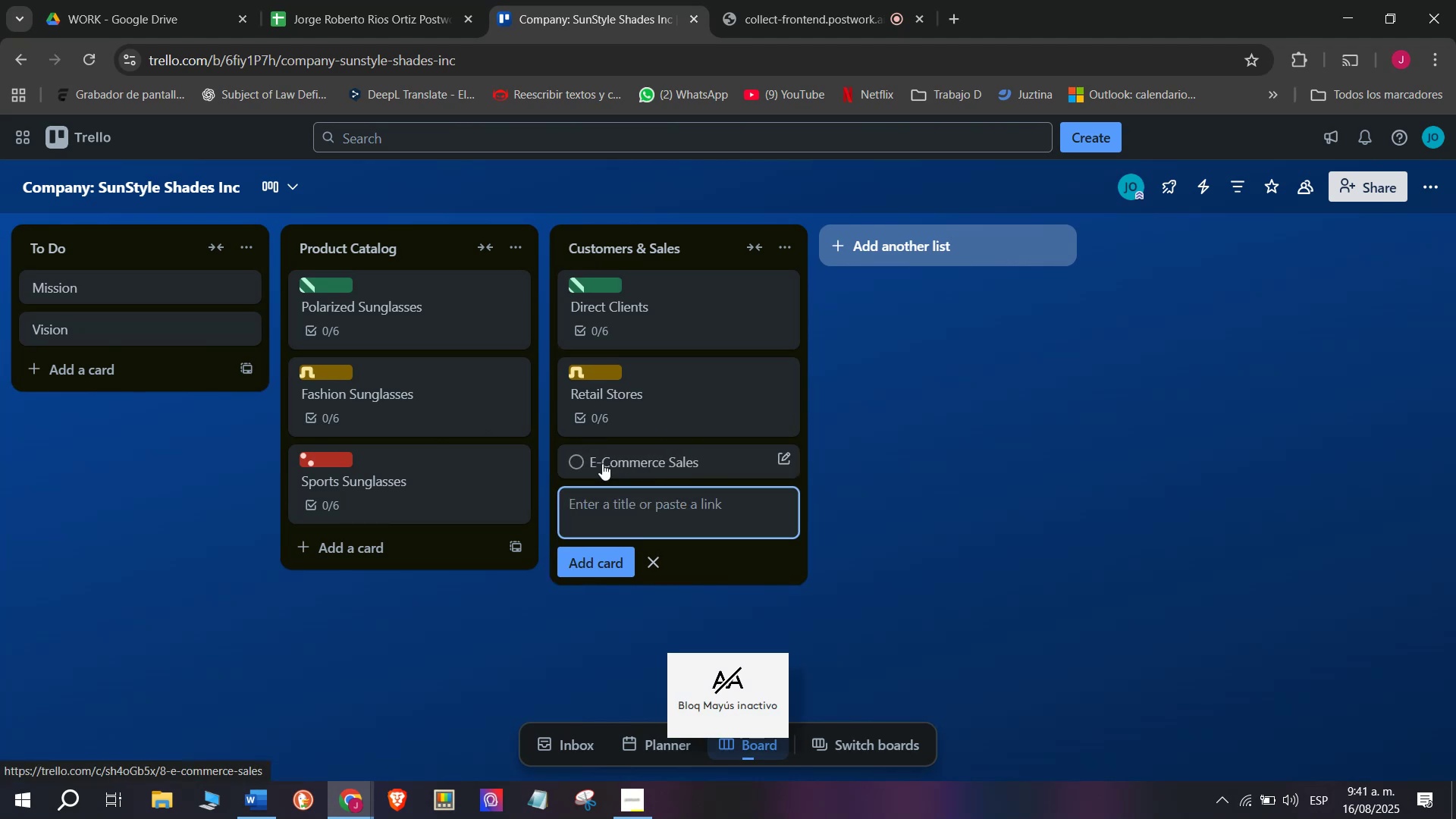 
key(Enter)
 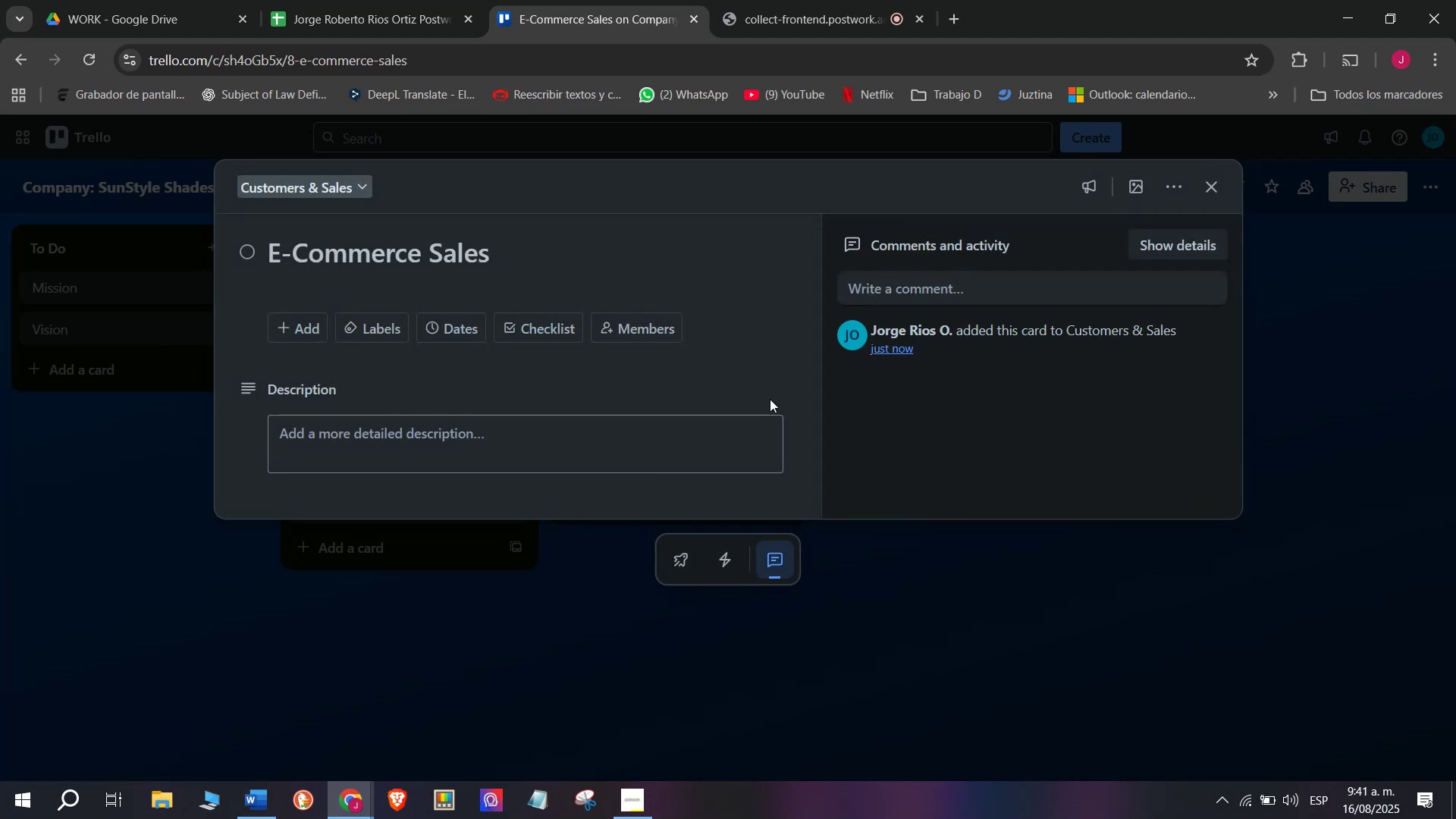 
wait(7.4)
 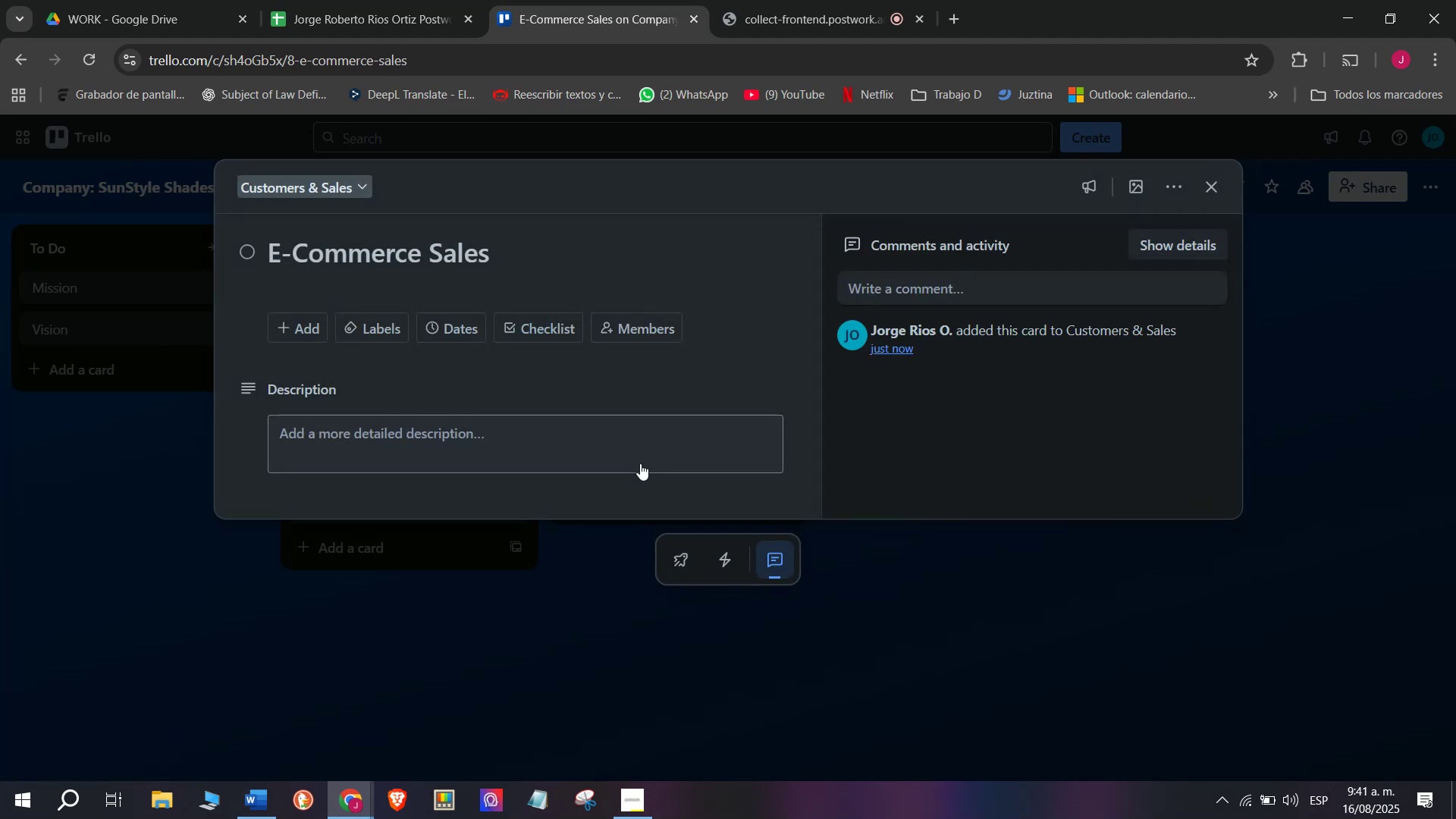 
left_click([531, 331])
 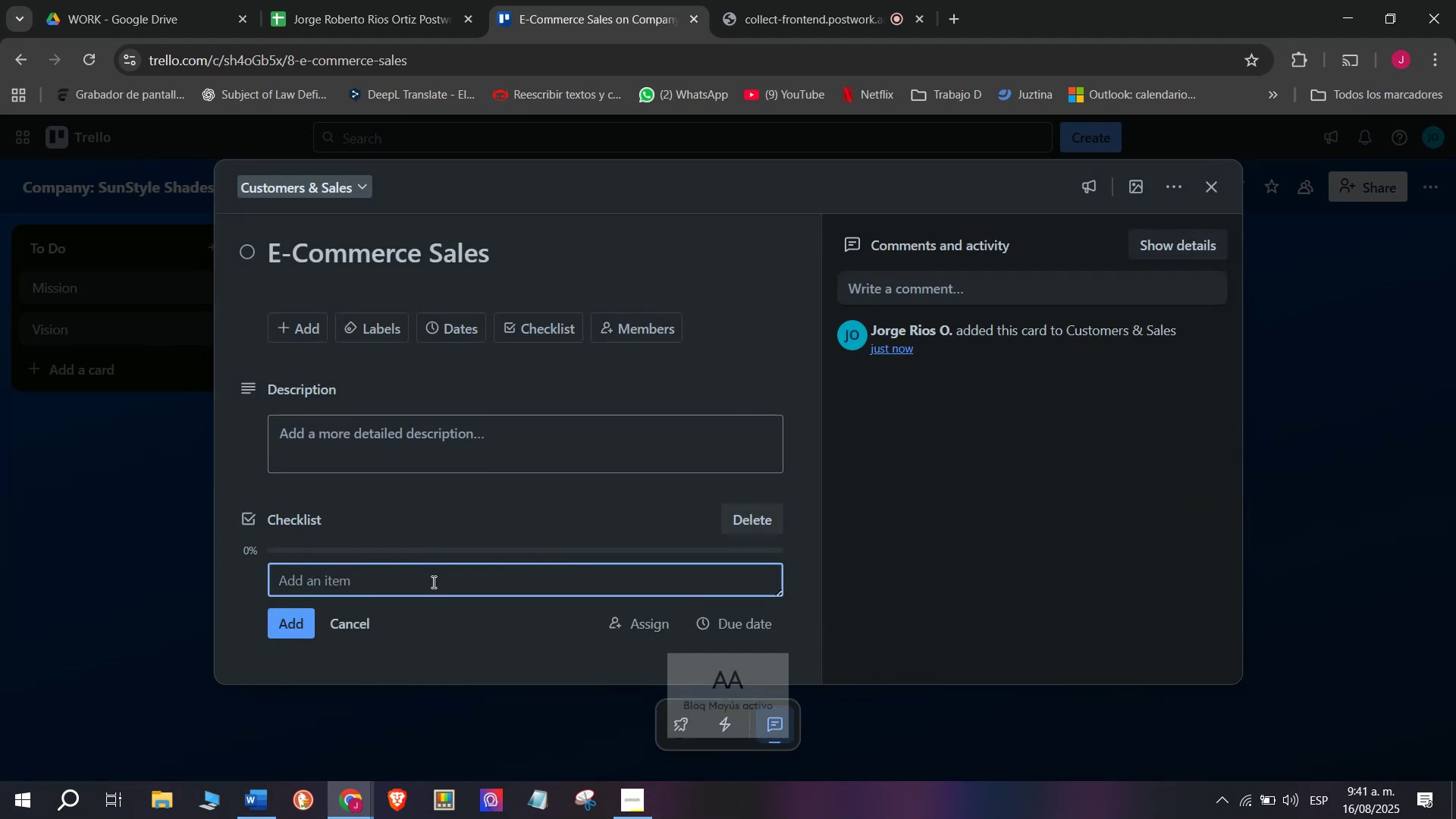 
type(Uopda)
key(Backspace)
key(Backspace)
key(Backspace)
key(Backspace)
type(pdate website listi)
 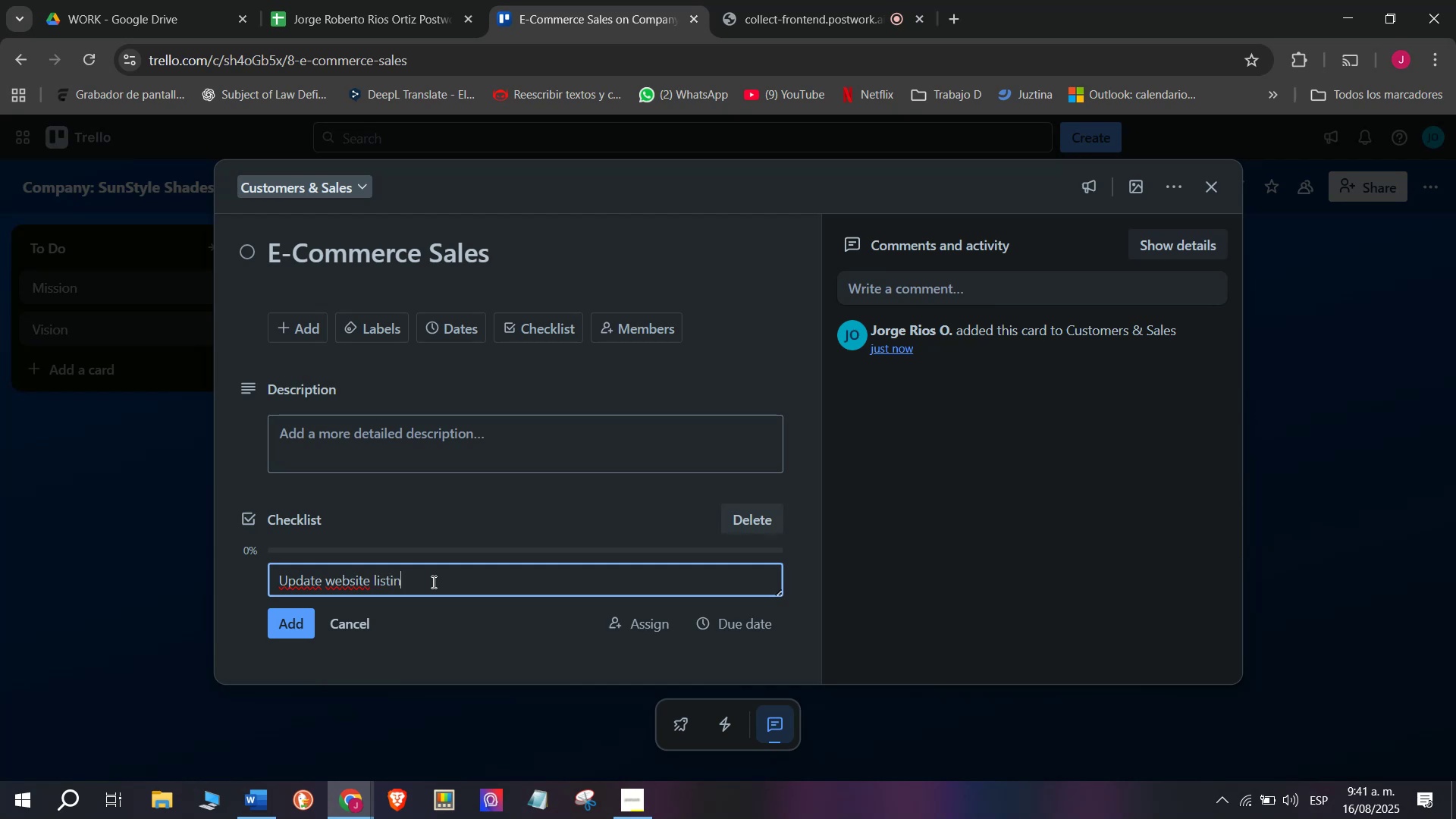 
type(ngs)
 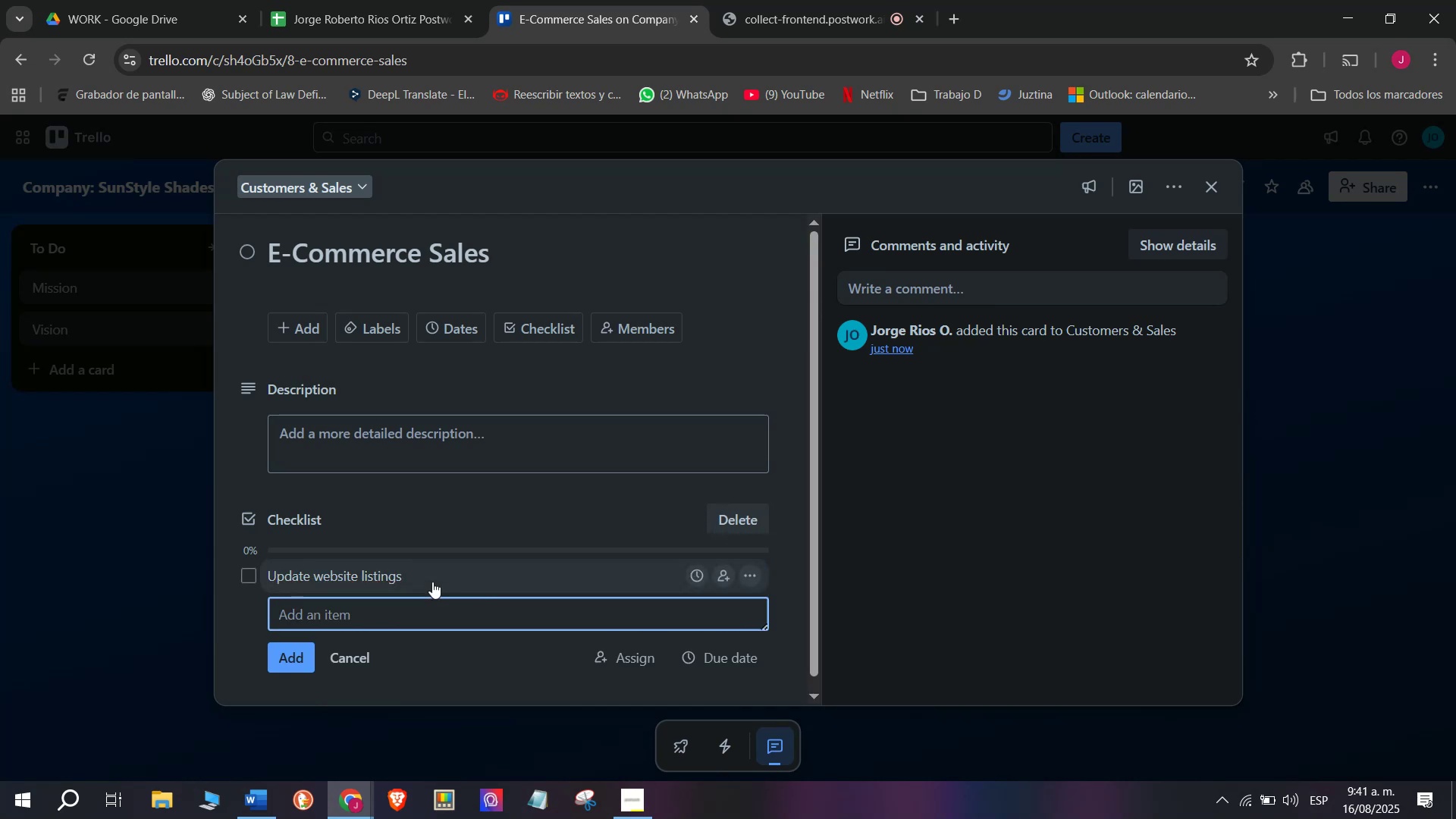 
key(Enter)
 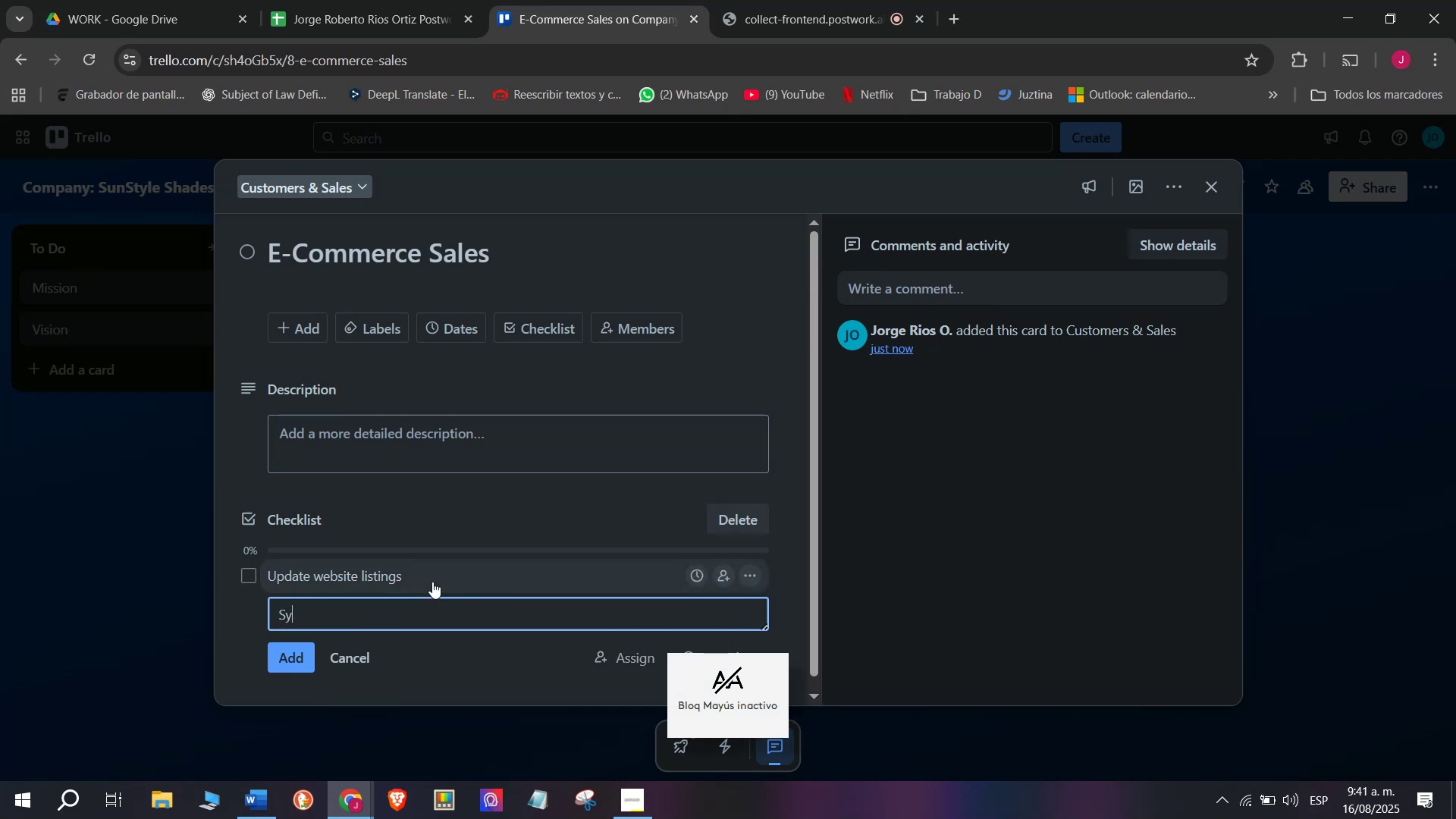 
type(Sync stpo)
key(Backspace)
key(Backspace)
type(iocjk)
key(Backspace)
key(Backspace)
key(Backspace)
key(Backspace)
key(Backspace)
type(ock inventopr)
key(Backspace)
key(Backspace)
type(ry )
 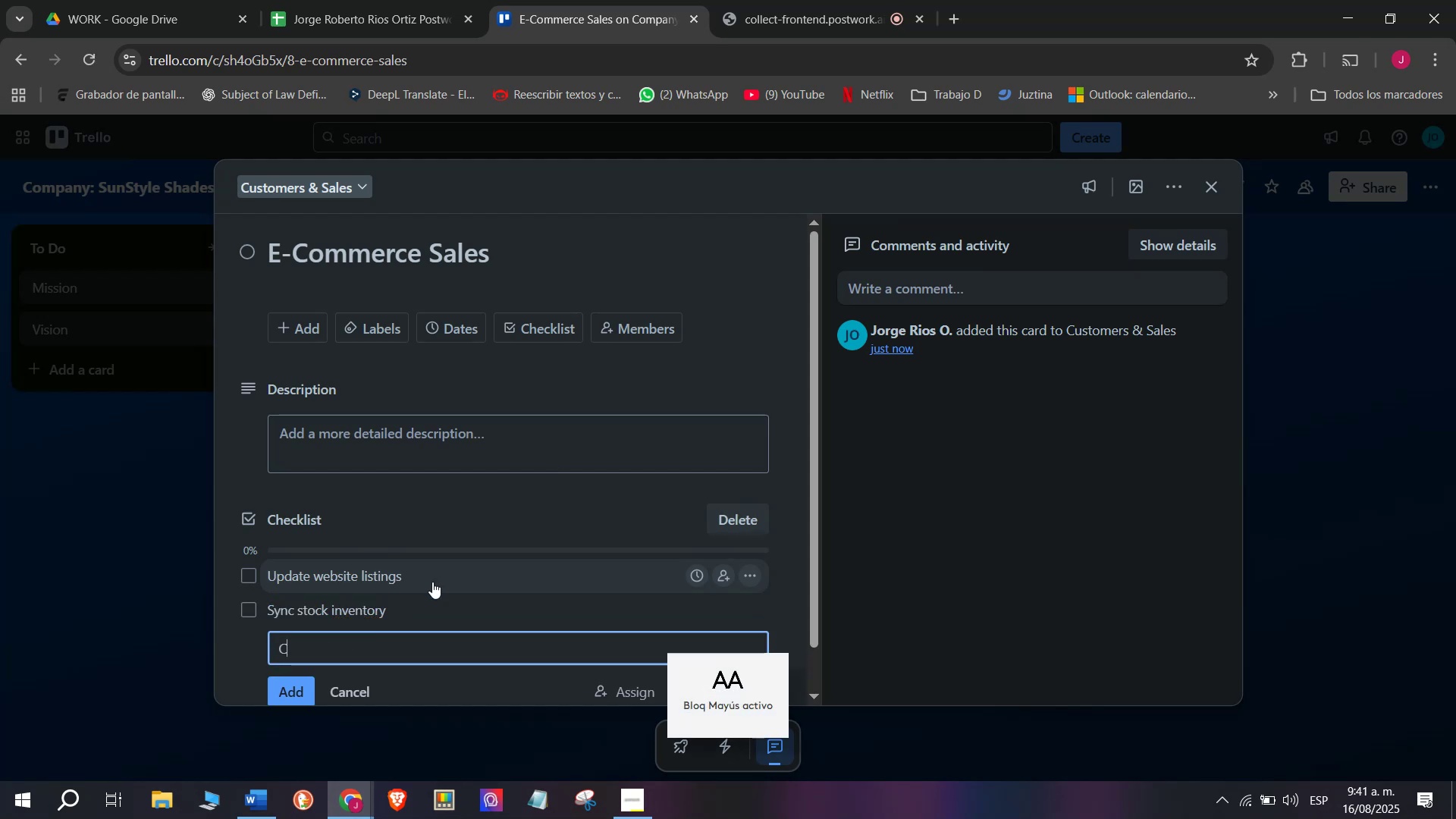 
key(Enter)
 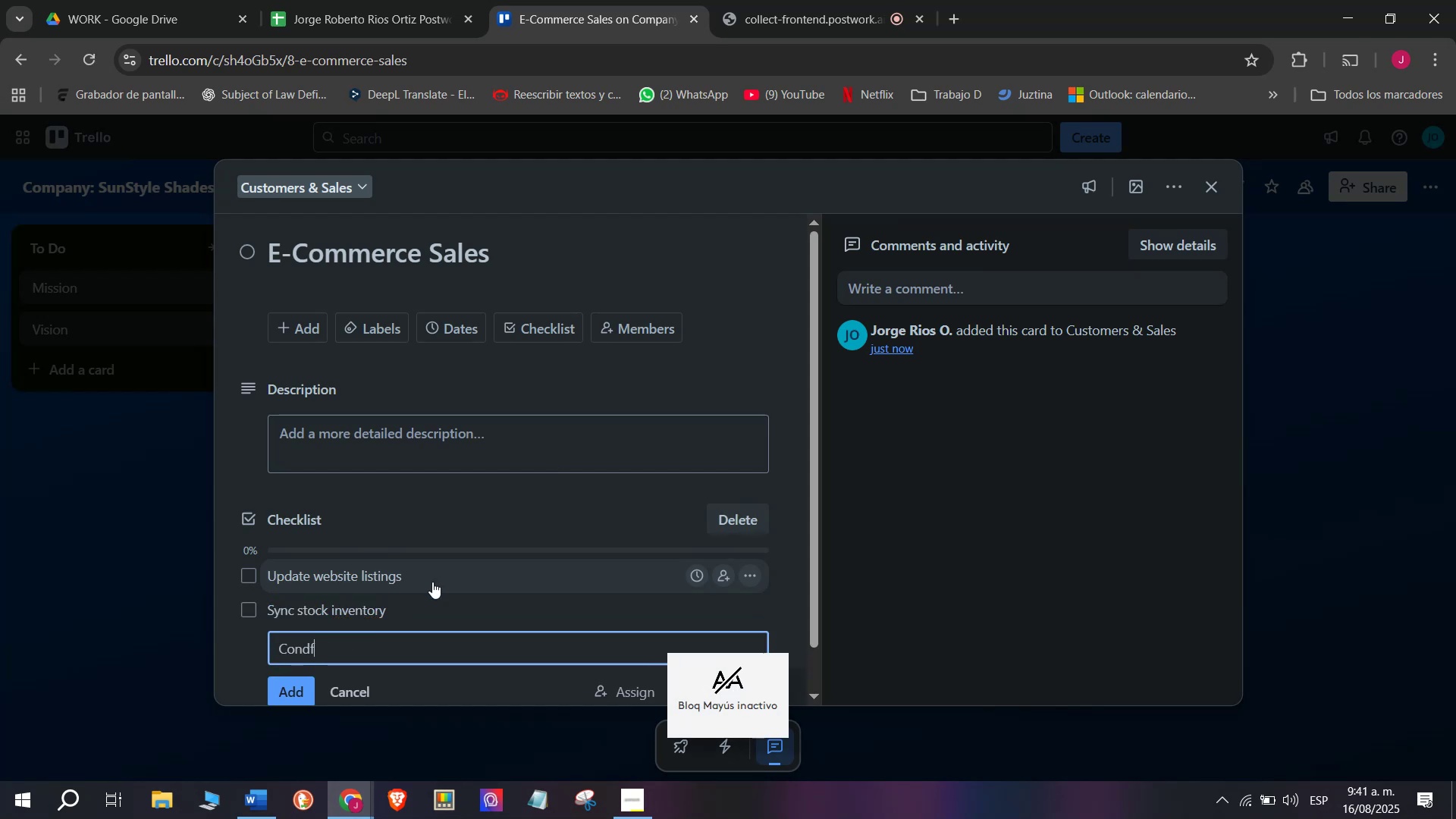 
type(Confdr)
key(Backspace)
key(Backspace)
key(Backspace)
type(frim,)
key(Backspace)
key(Backspace)
key(Backspace)
key(Backspace)
type(irm payments)
 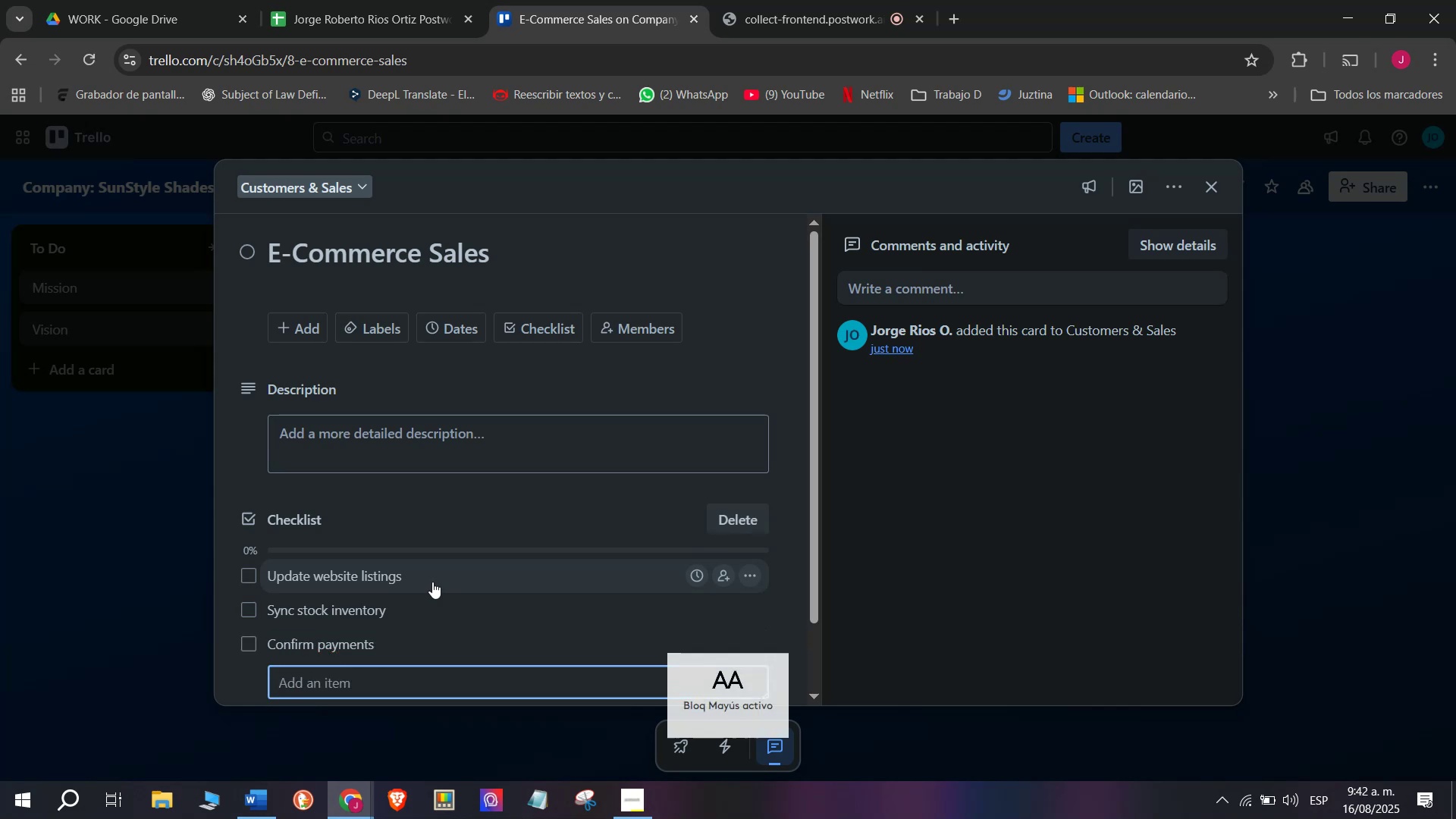 
key(Enter)
 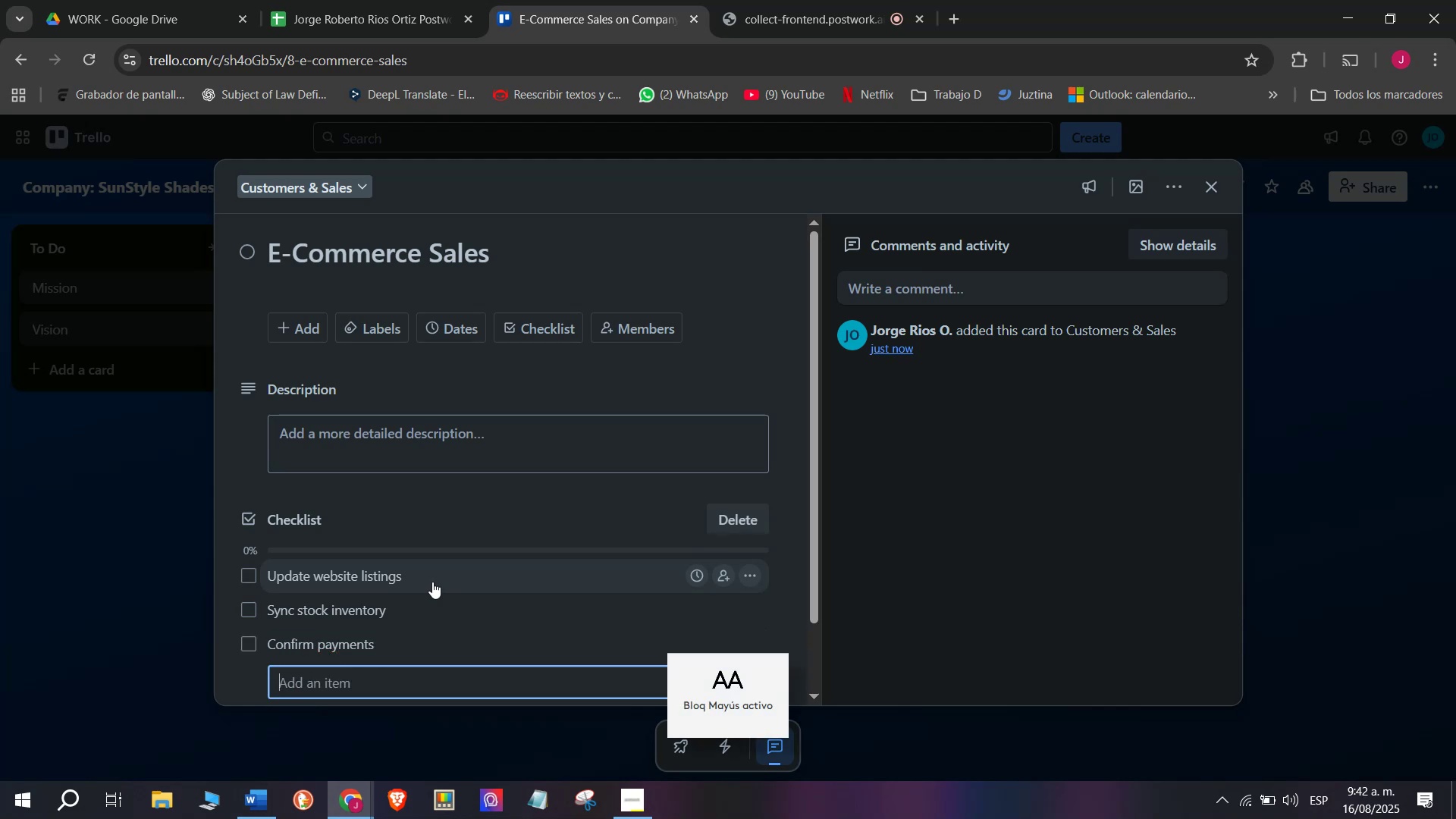 
type(TRac)
key(Backspace)
type(])
key(Backspace)
key(Backspace)
key(Backspace)
type(racj)
key(Backspace)
type(k shipmentys)
 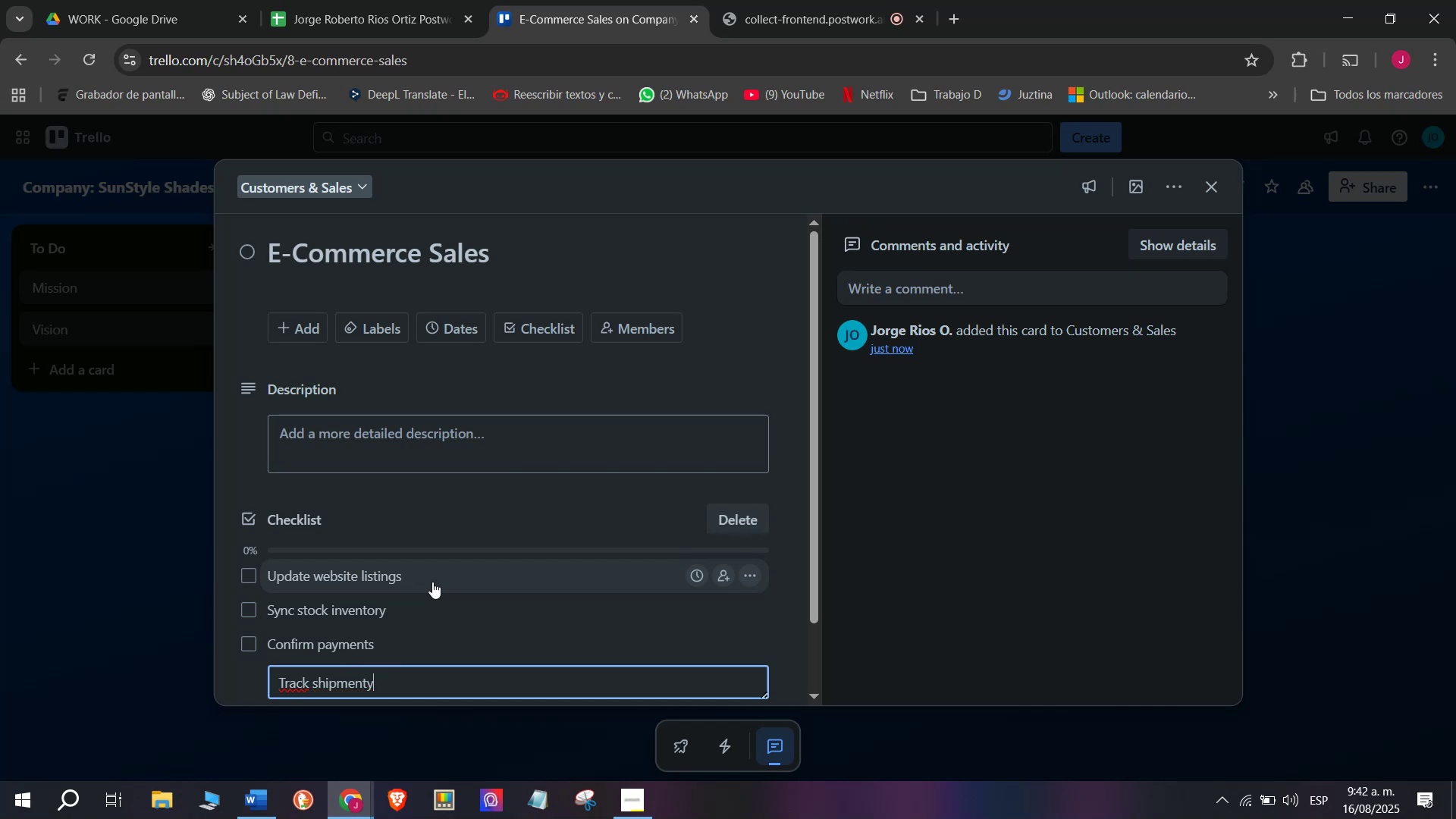 
key(Backspace)
 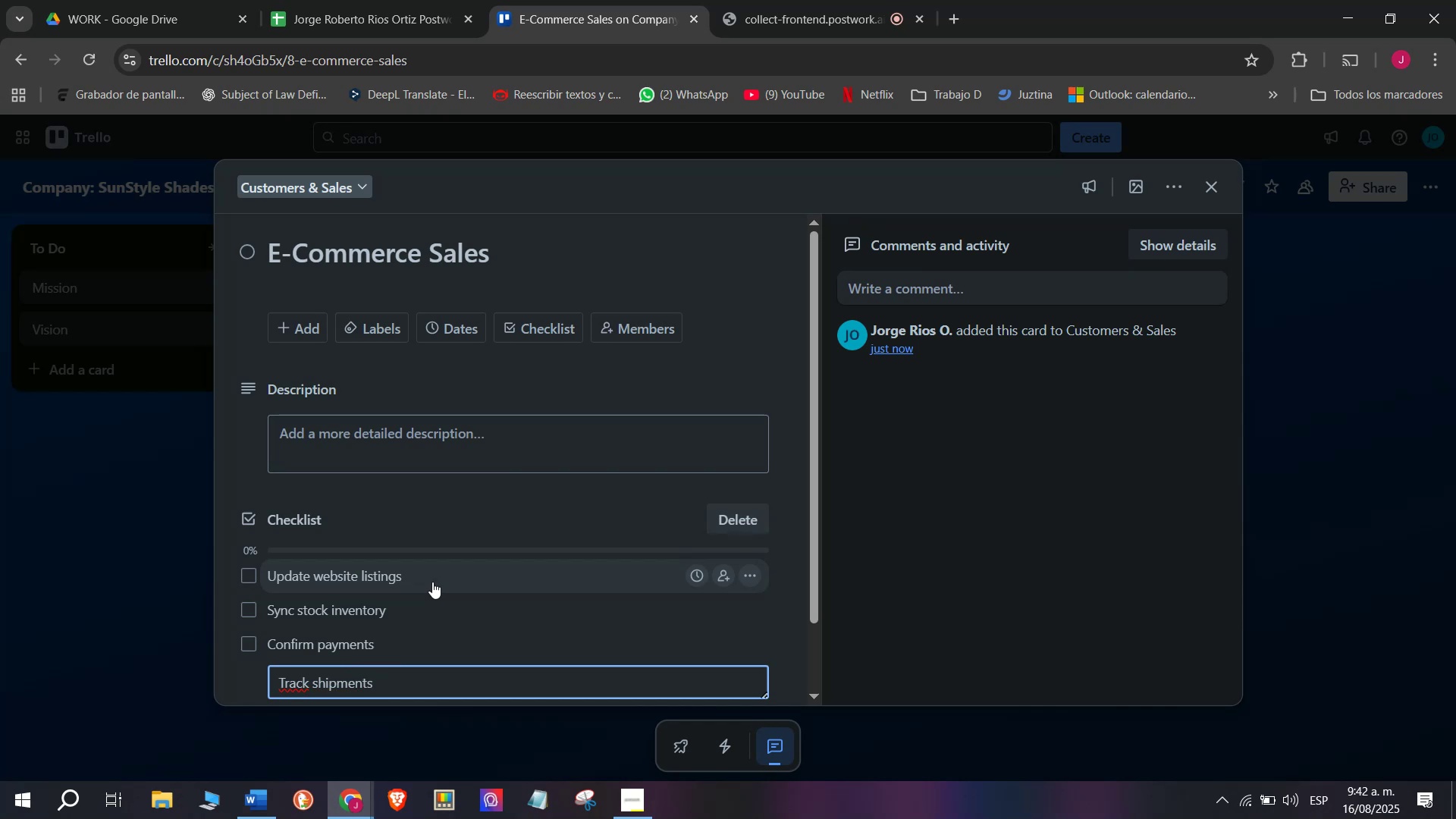 
key(Backspace)
 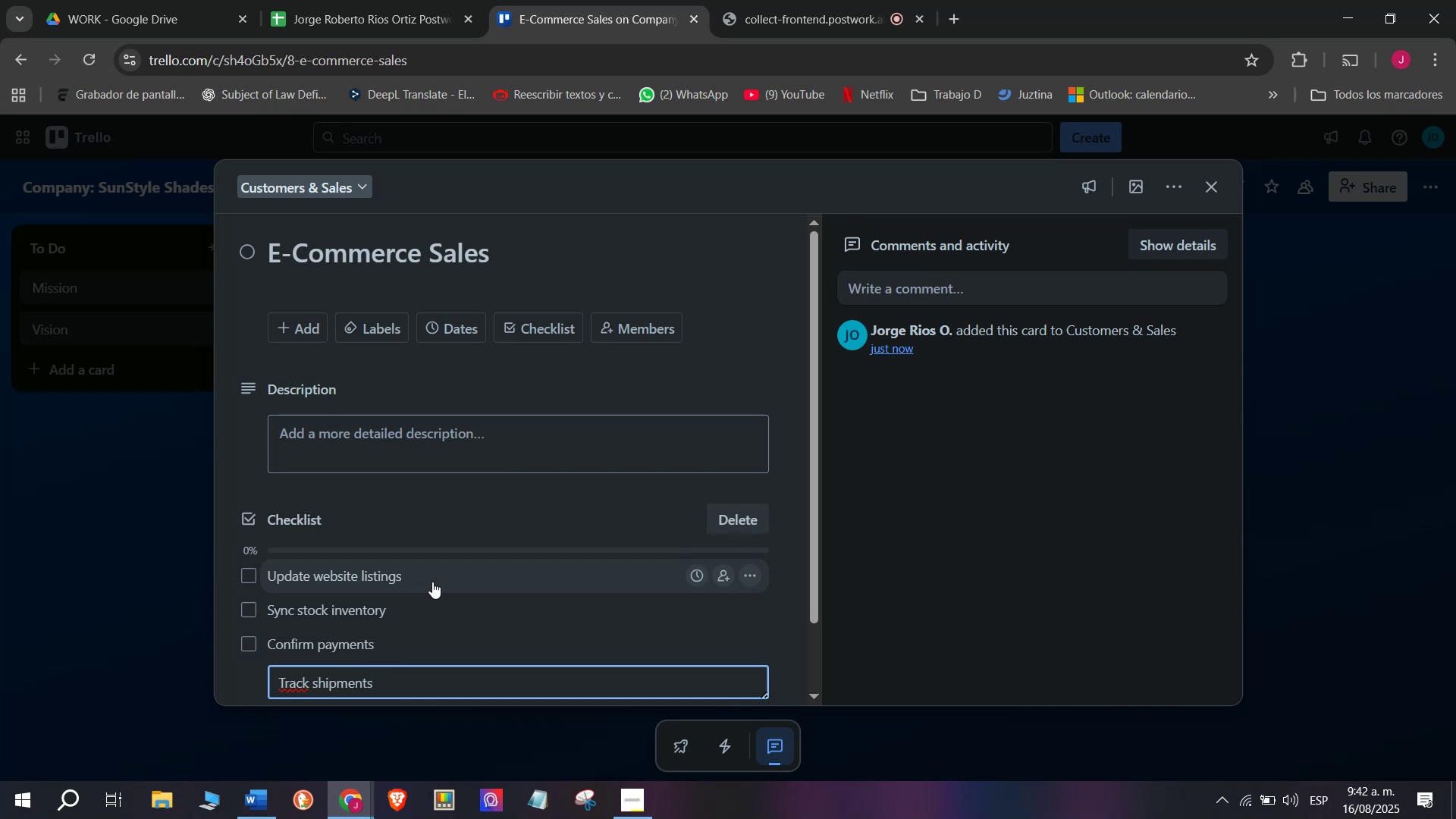 
key(S)
 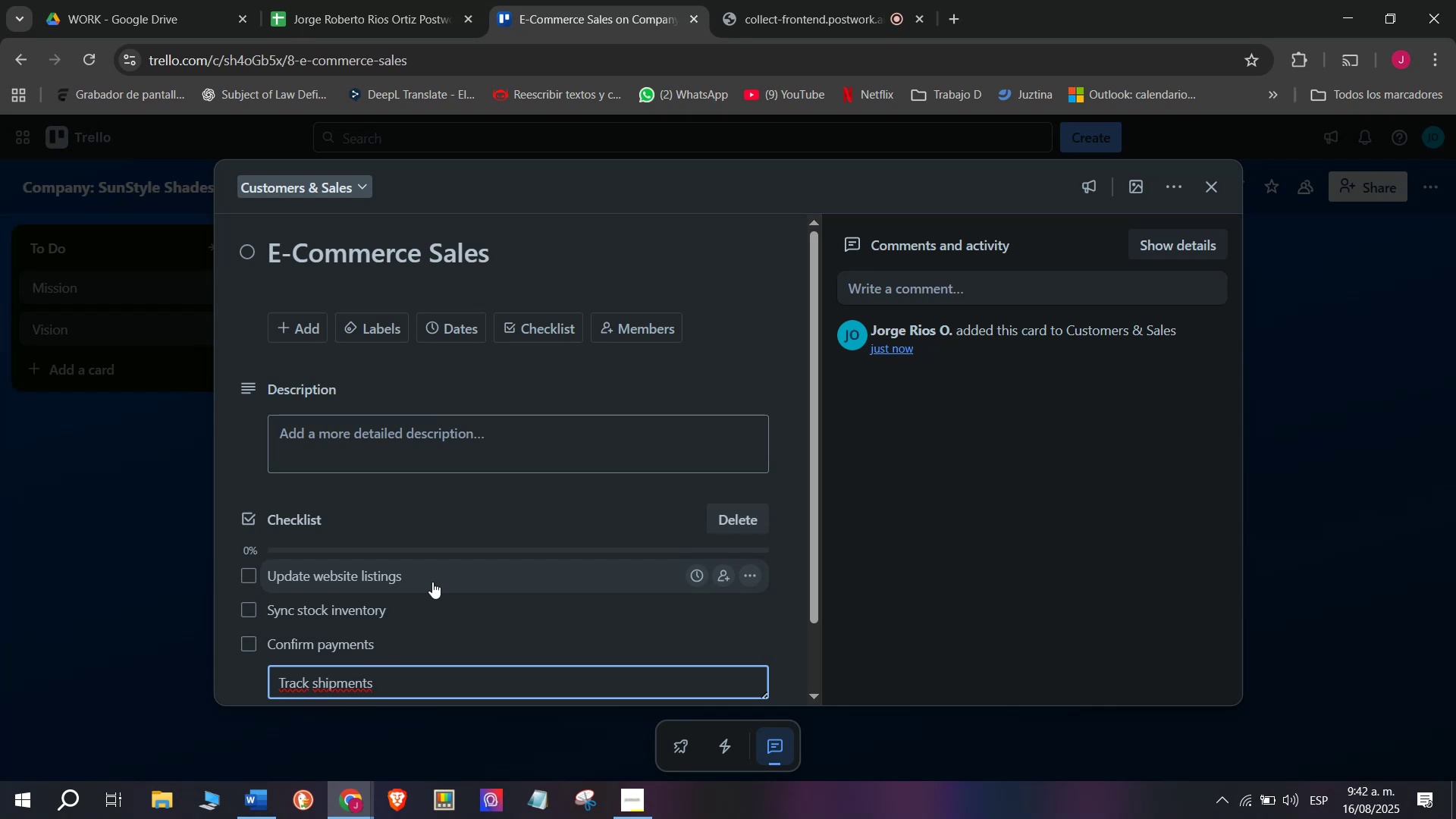 
wait(13.15)
 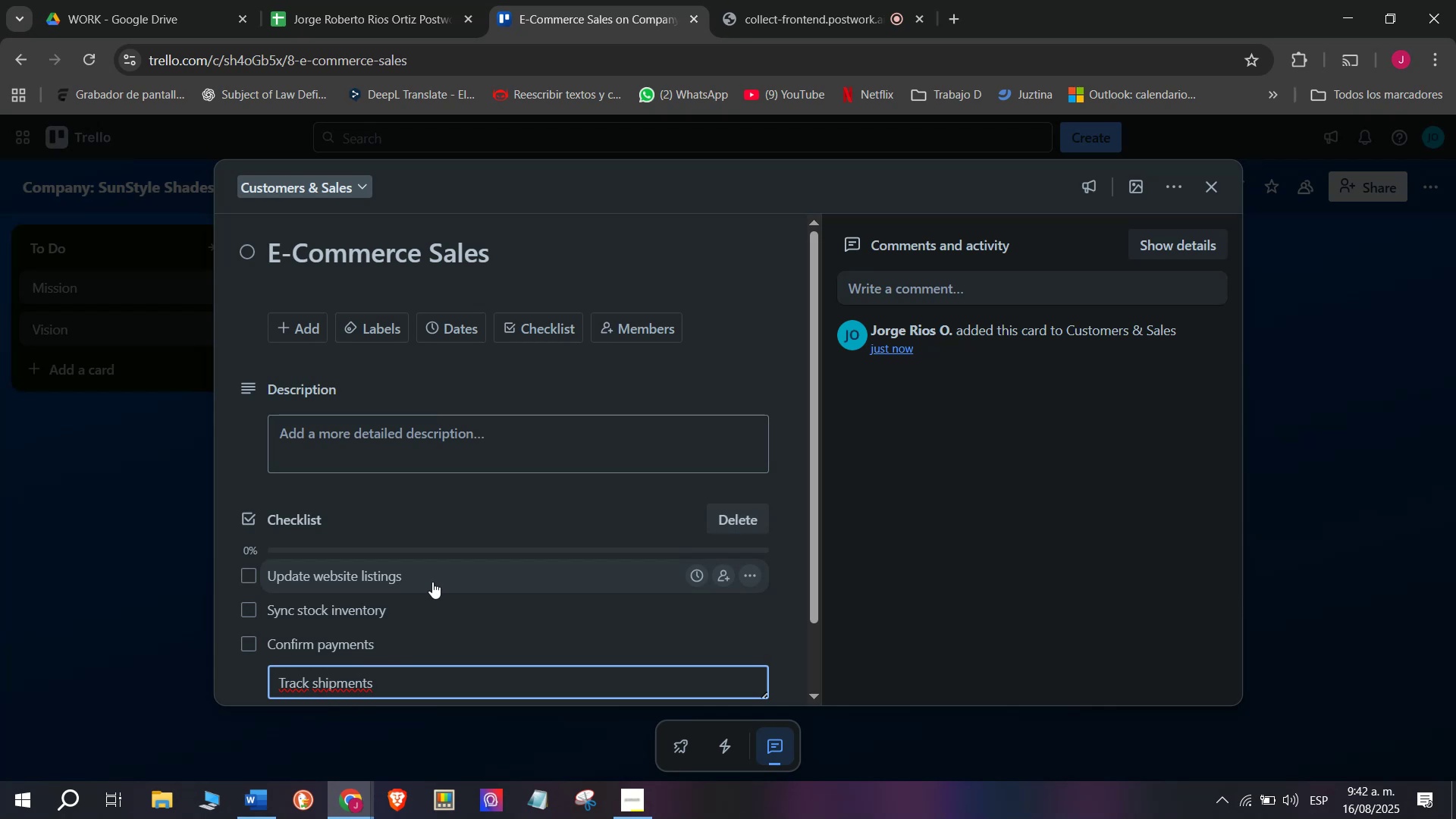 
key(Enter)
 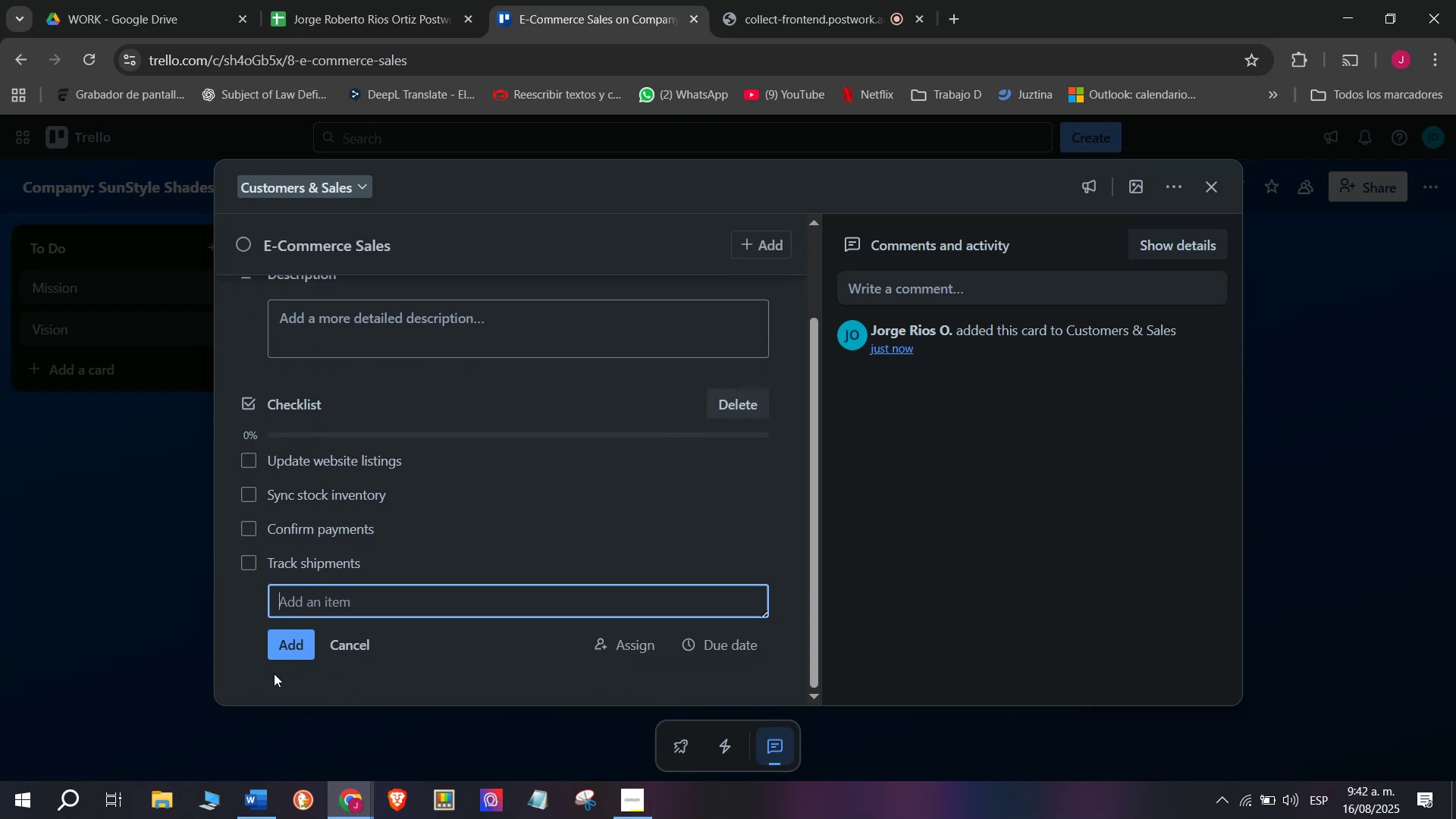 
scroll: coordinate [403, 577], scroll_direction: down, amount: 3.0
 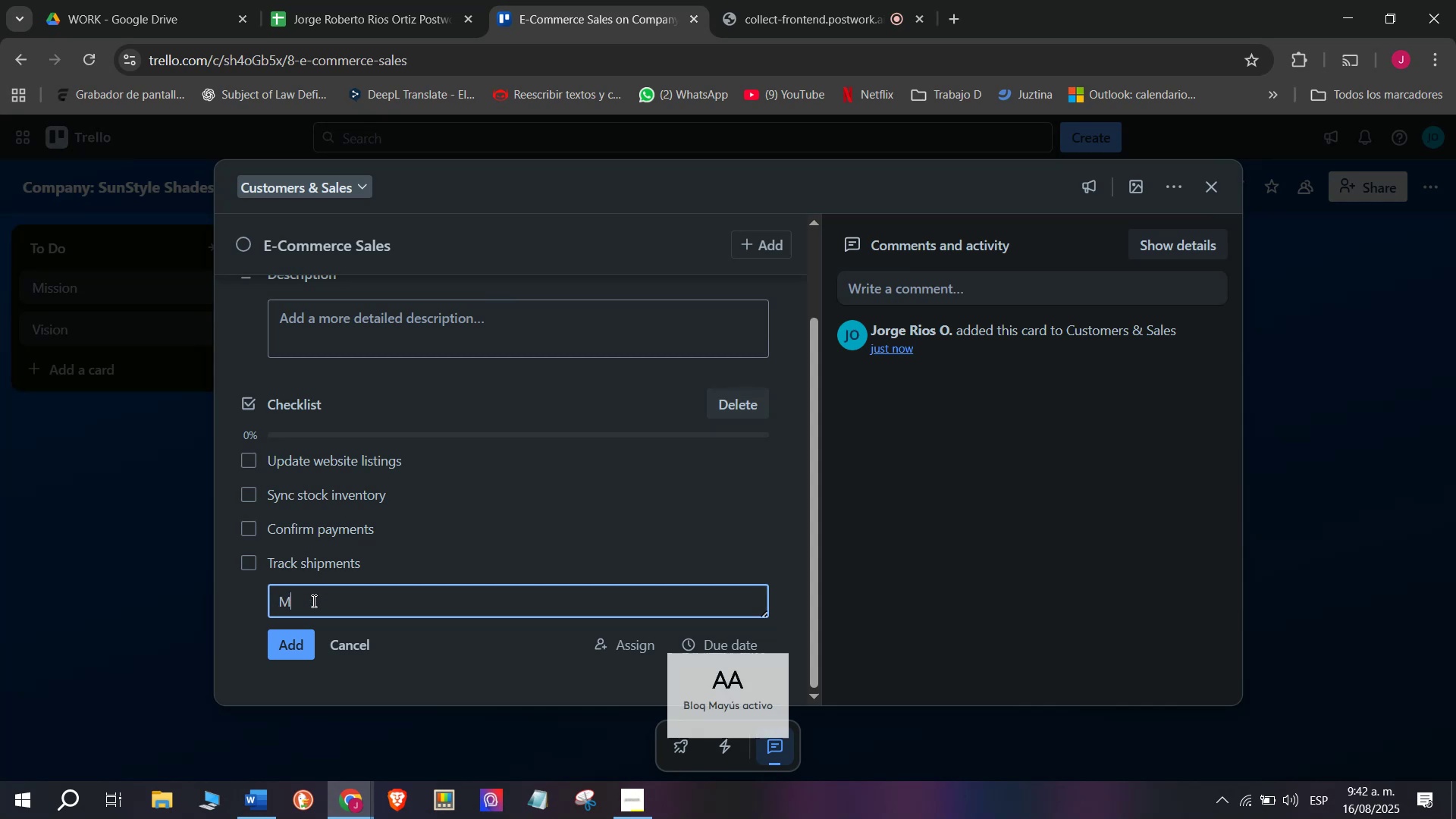 
type(Managfe)
key(Backspace)
key(Backspace)
type(e retui)
key(Backspace)
type(rns)
 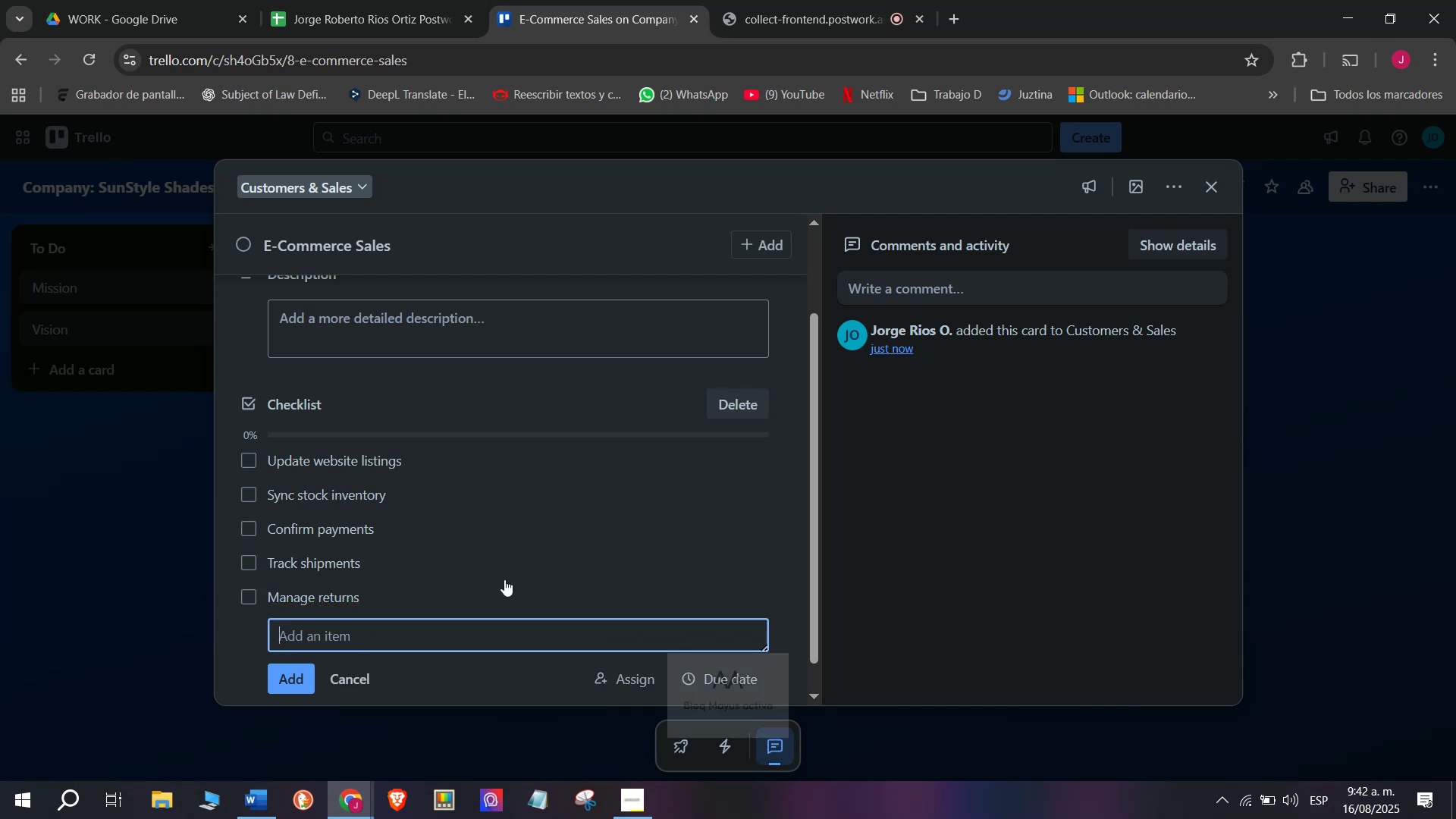 
key(Enter)
 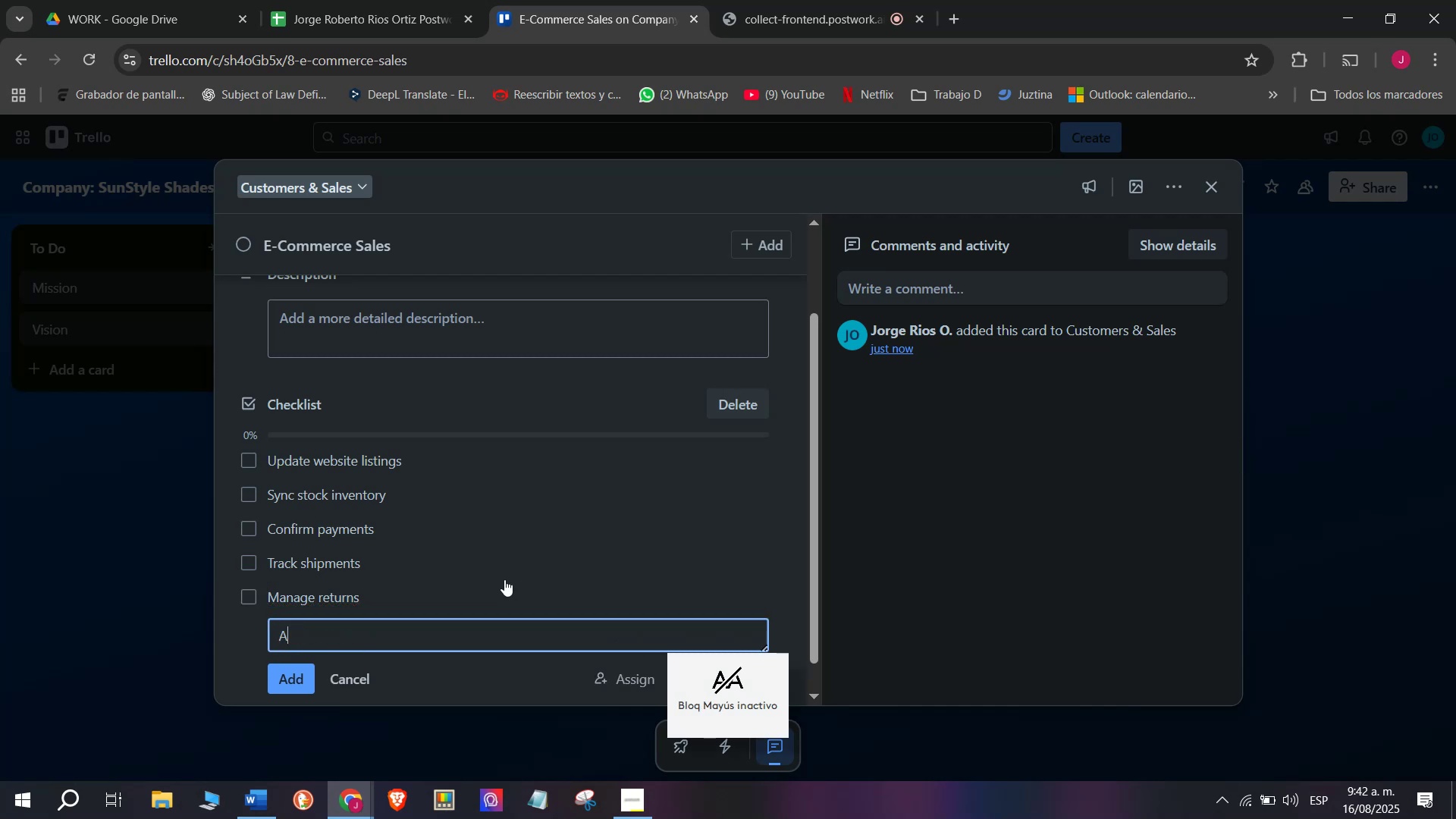 
type(Answer FE)
key(Backspace)
type(AQs)
 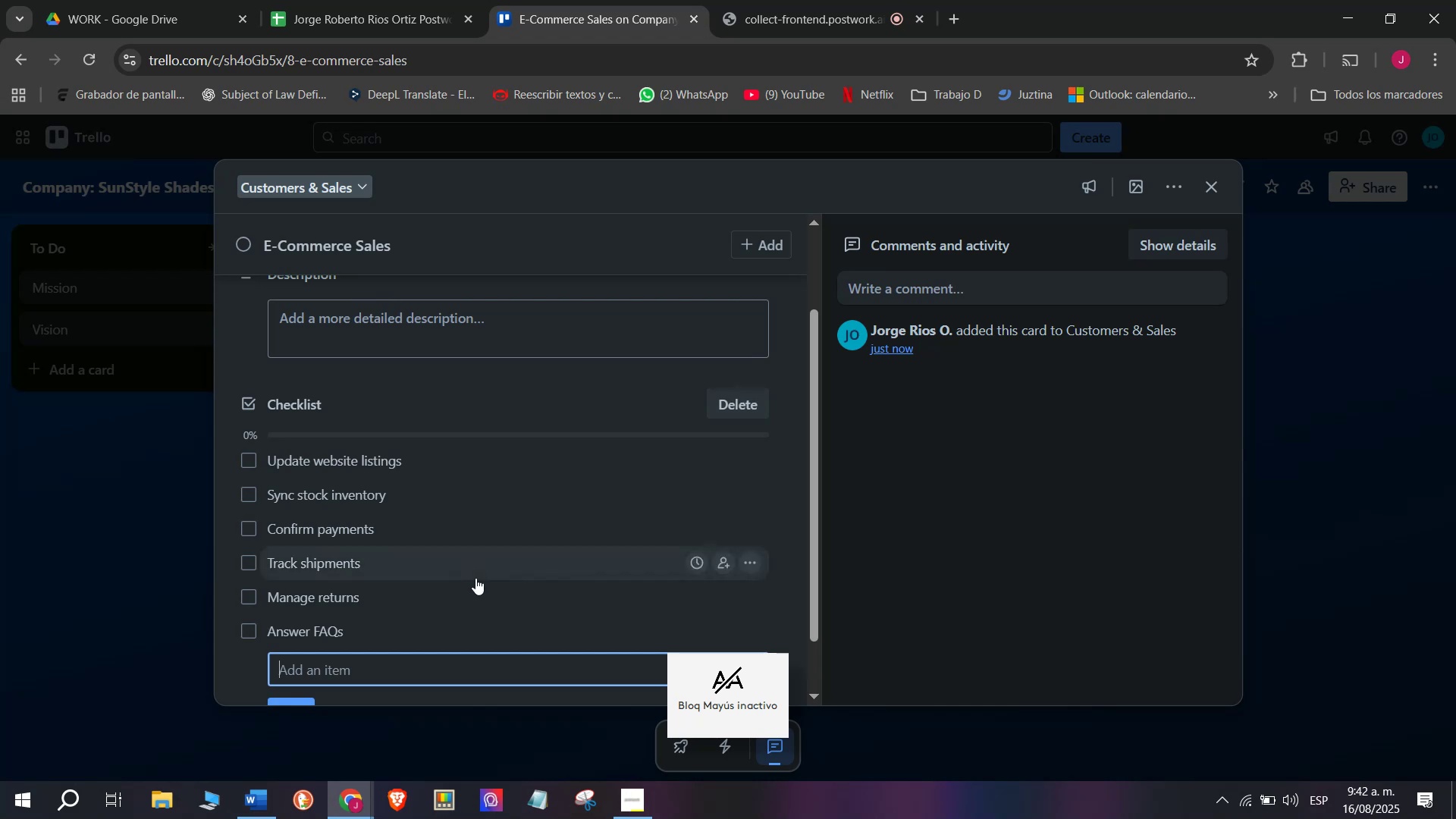 
key(Enter)
 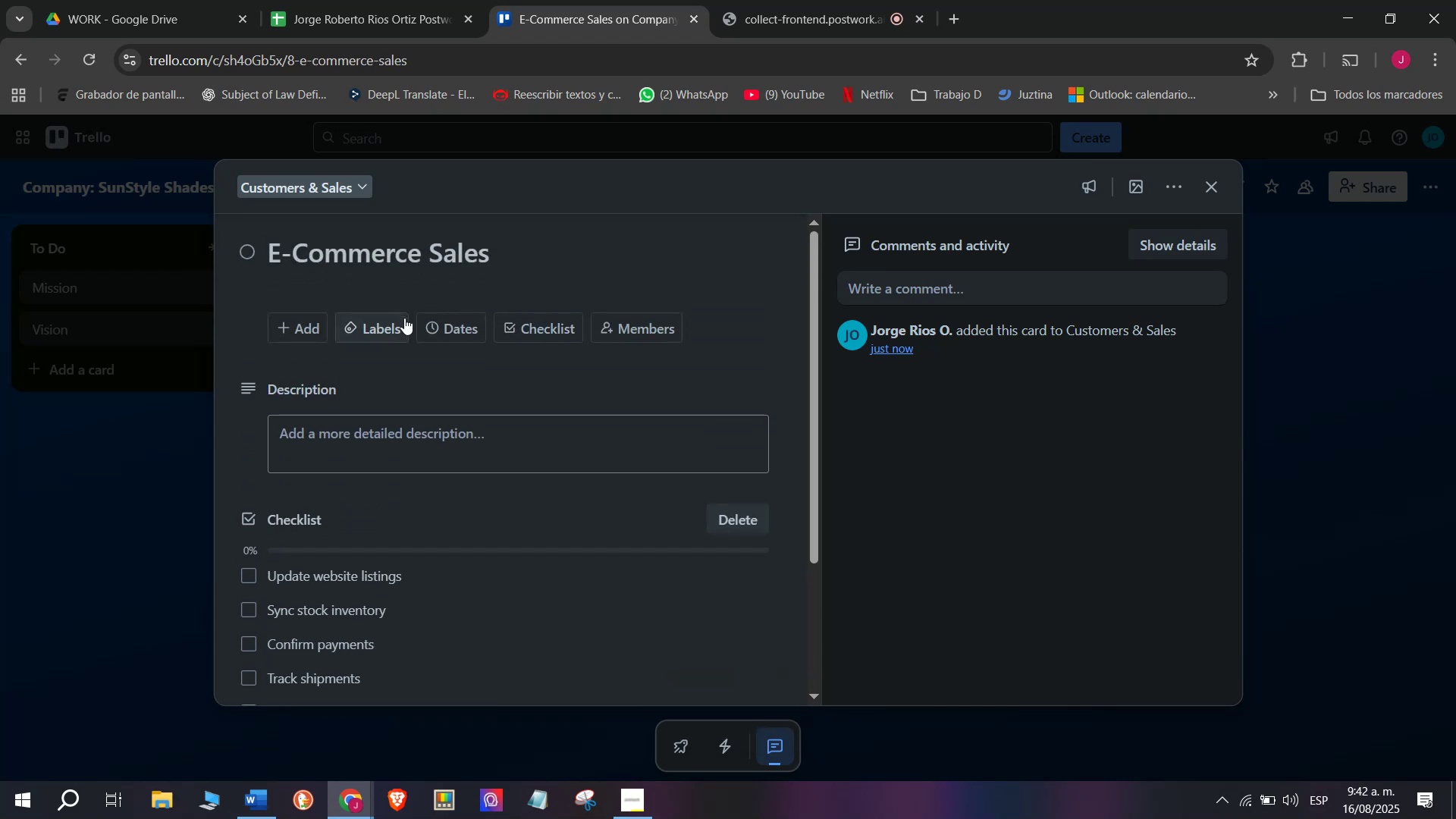 
scroll: coordinate [471, 577], scroll_direction: up, amount: 5.0
 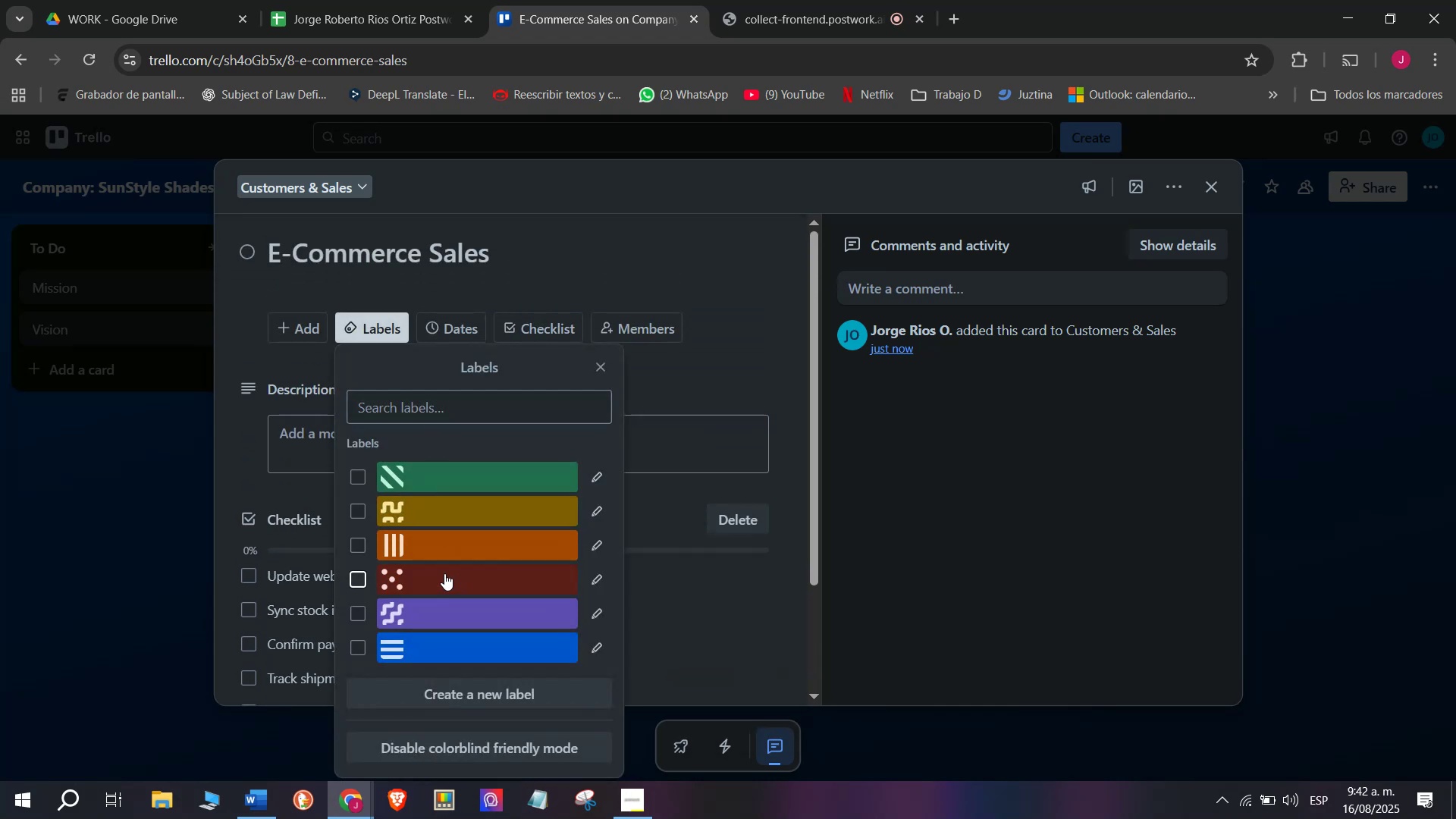 
triple_click([8, 575])
 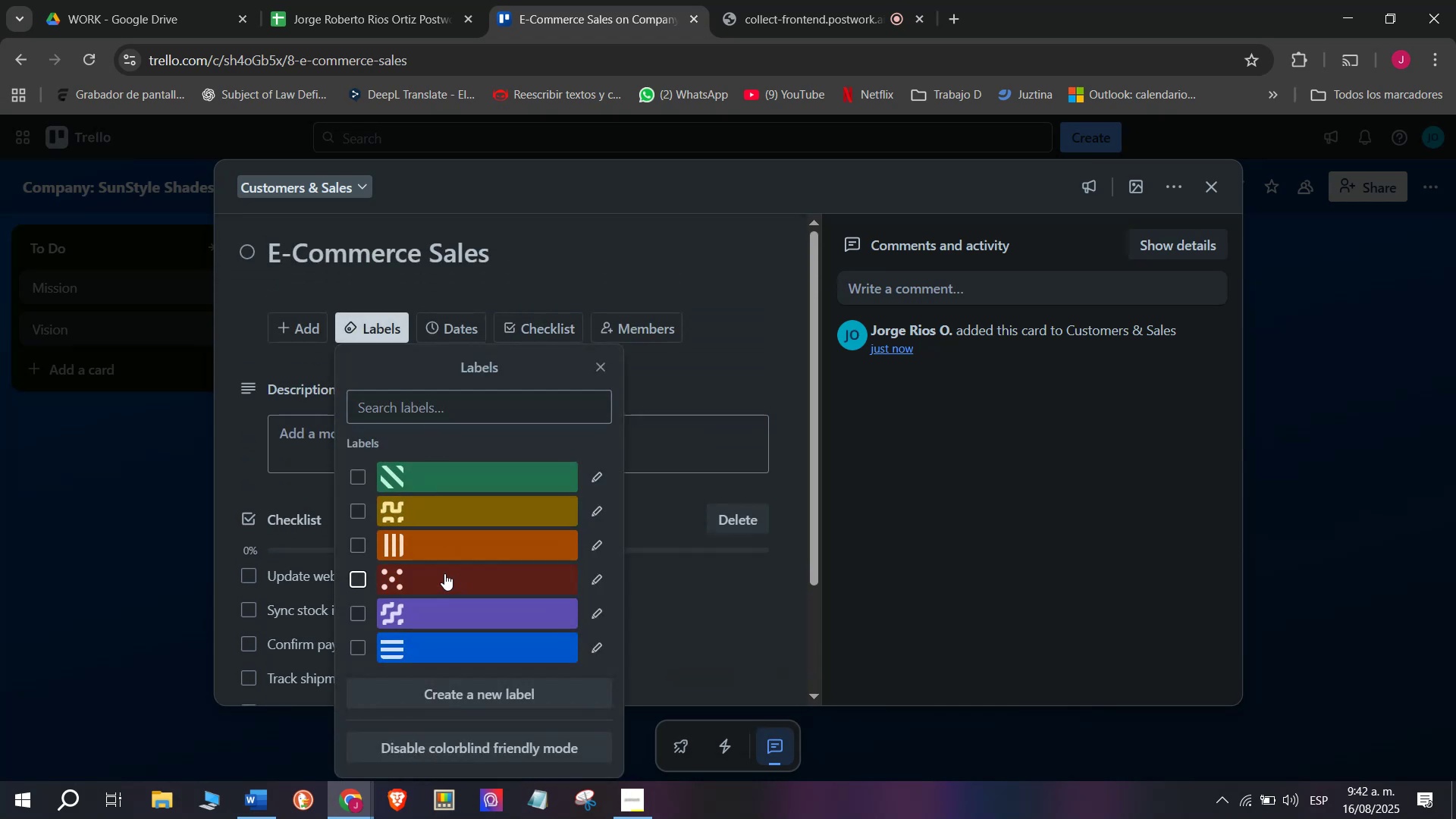 
wait(6.76)
 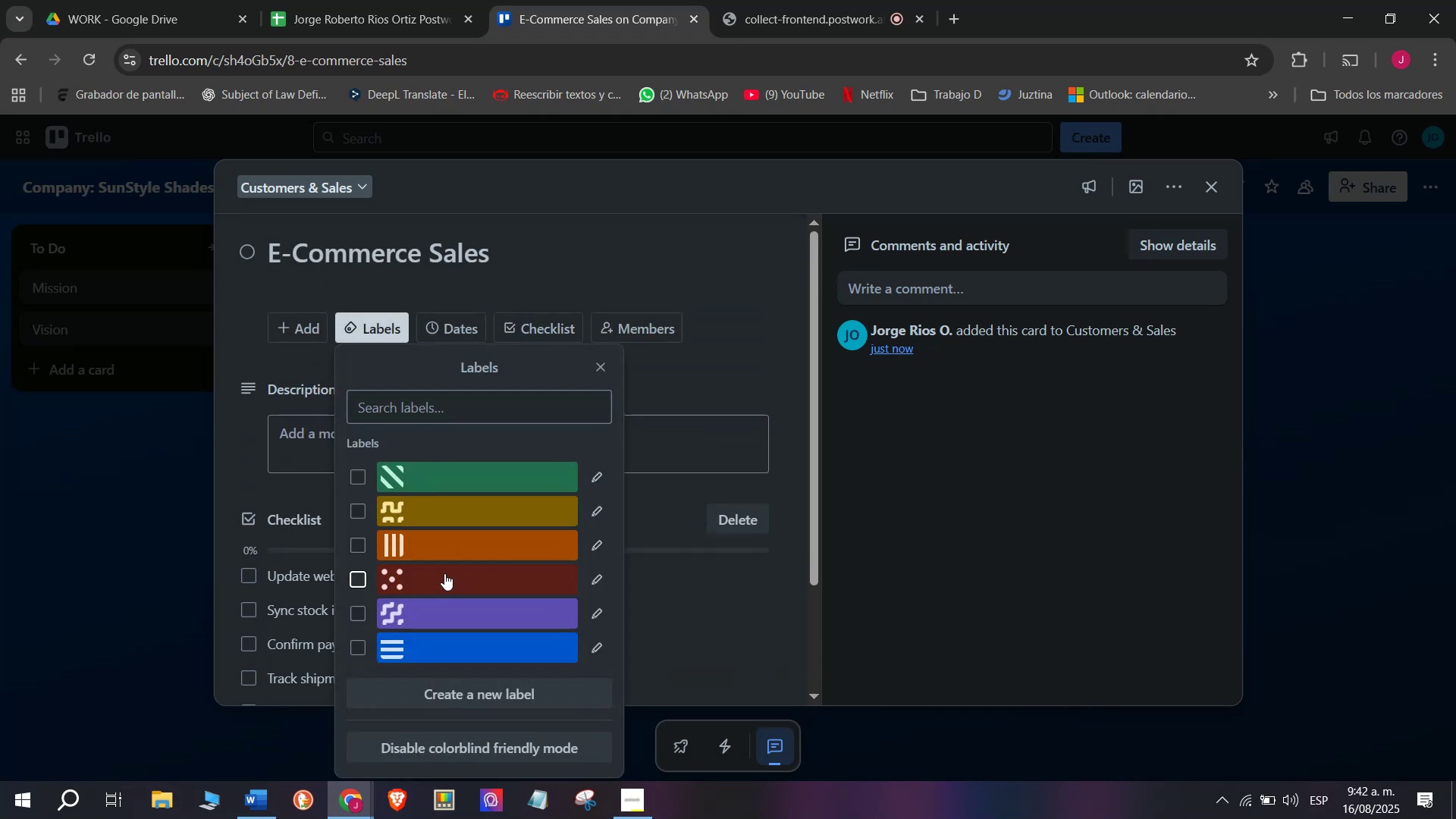 
type(Mrketing Strategies)
 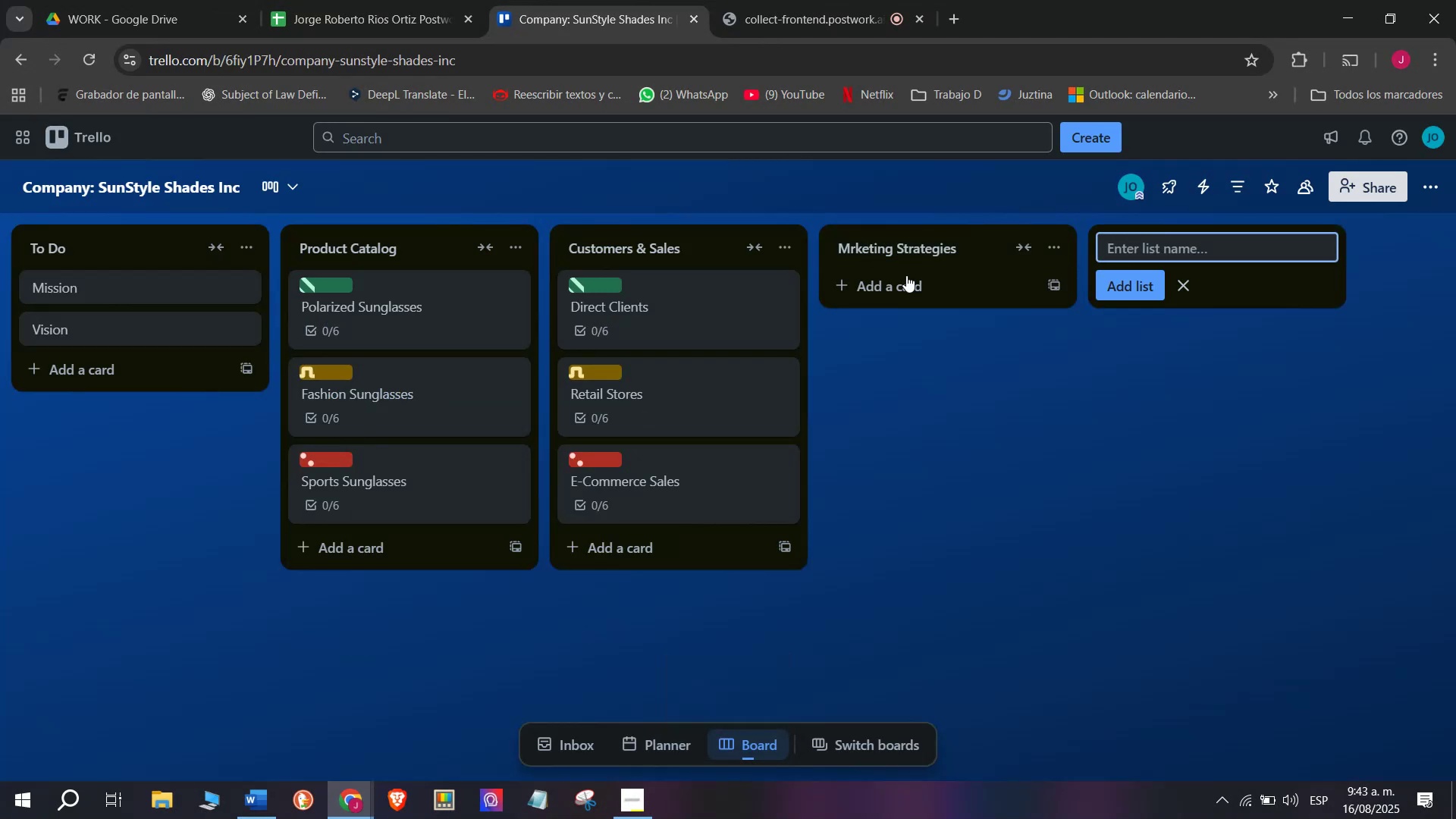 
key(Enter)
 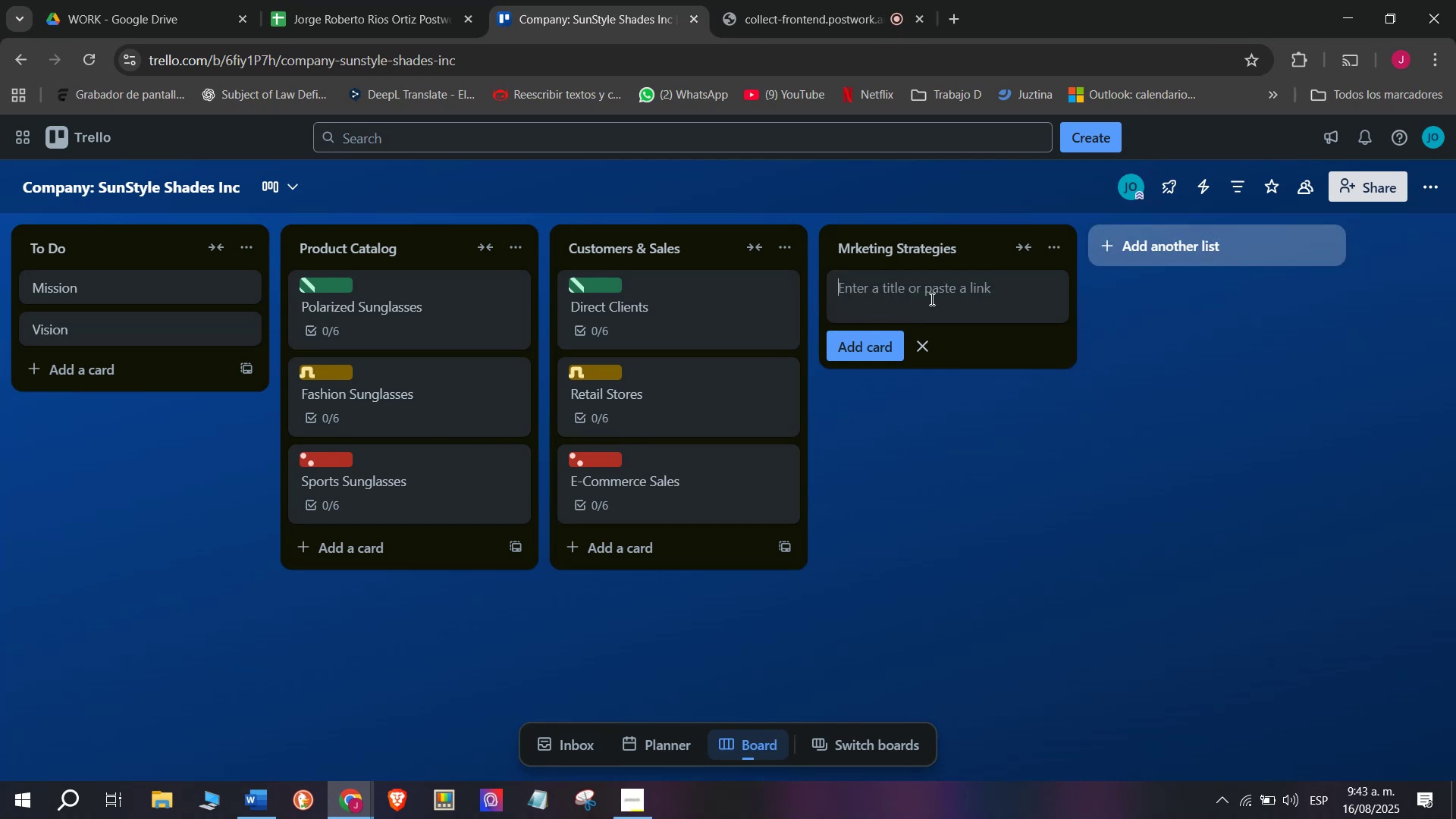 
left_click([934, 299])
 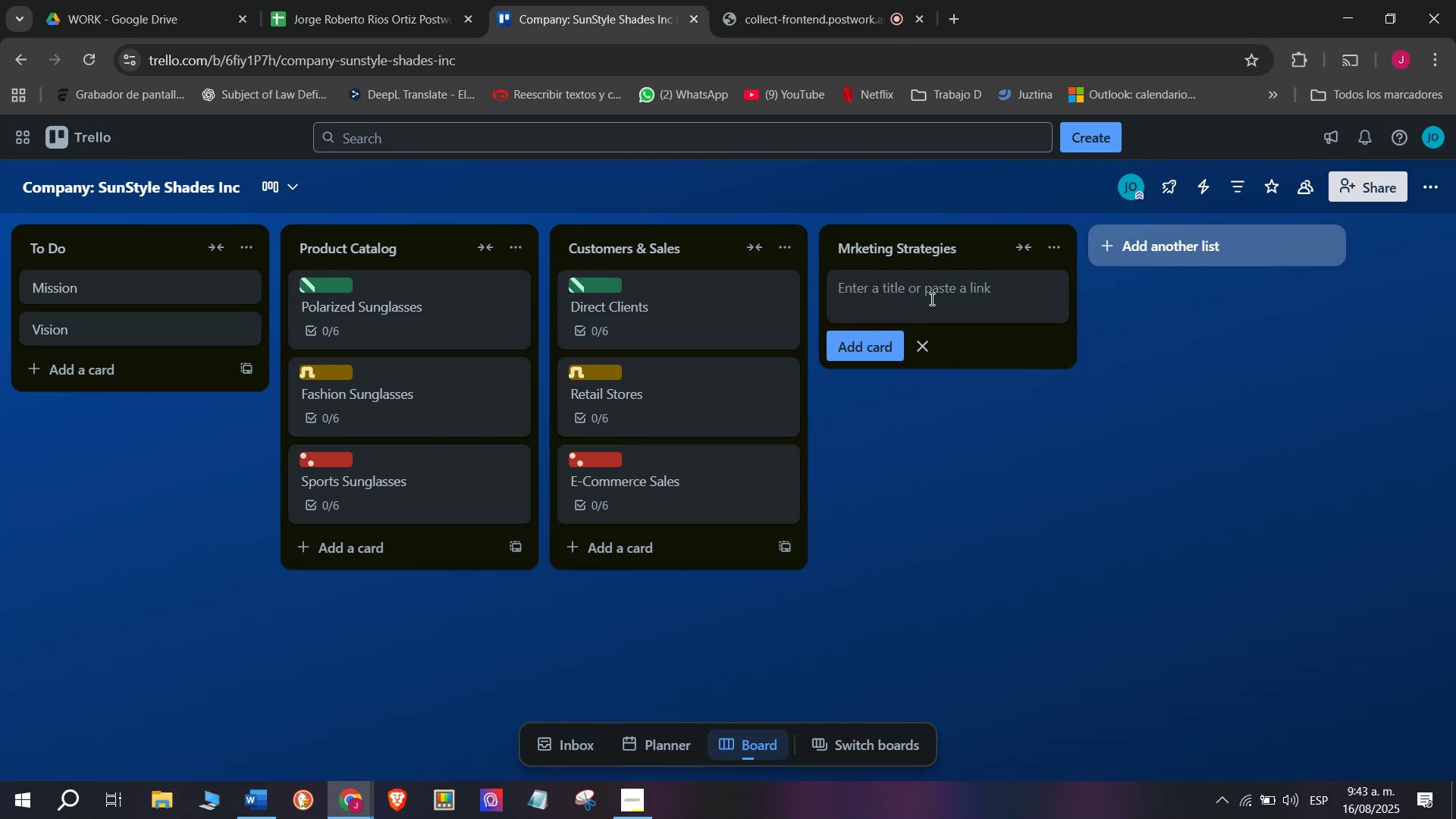 
left_click([930, 299])
 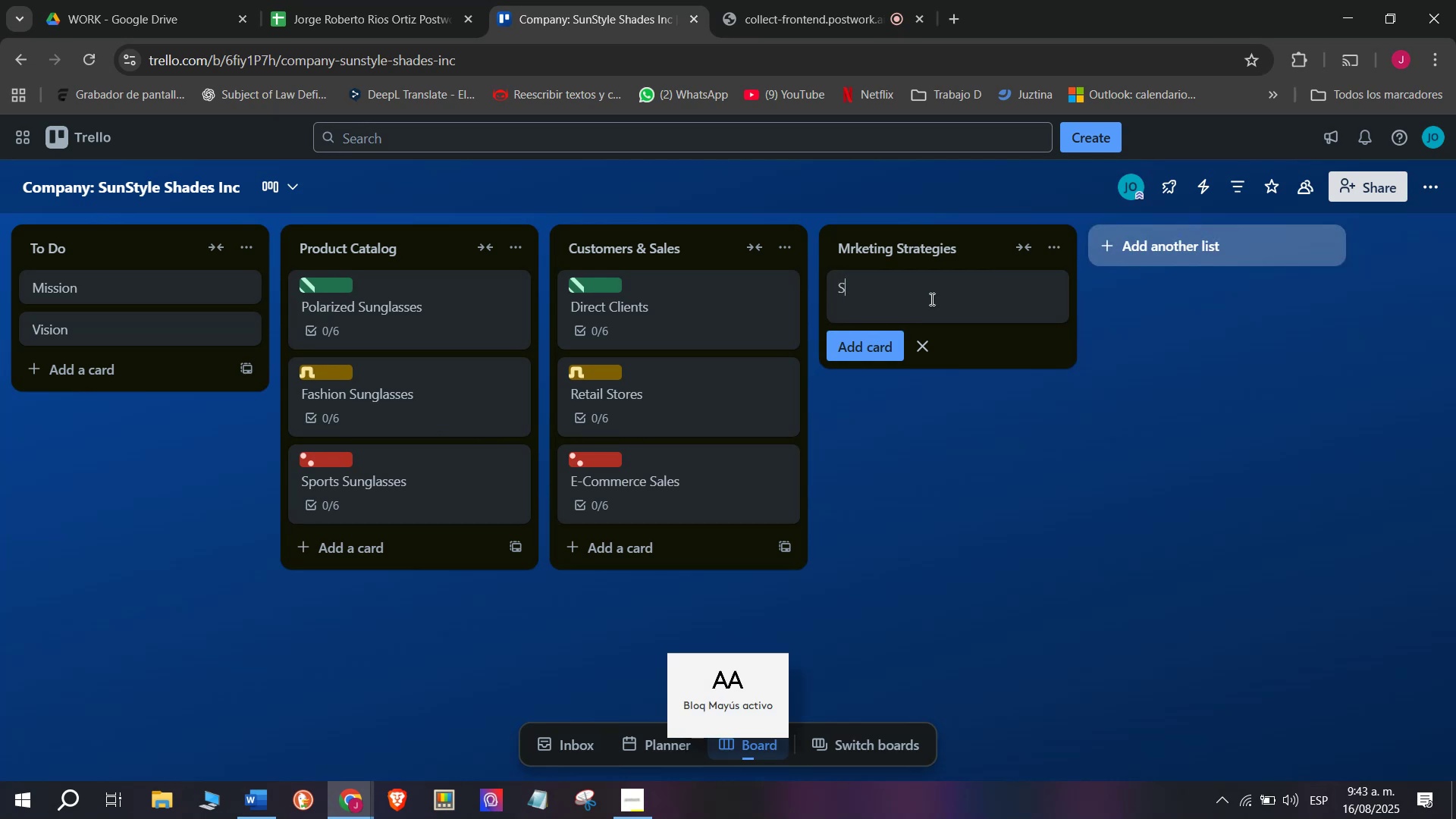 
type(Social MEDI)
key(Backspace)
key(Backspace)
type(ed)
key(Backspace)
key(Backspace)
key(Backspace)
type(edia ASdf)
key(Backspace)
key(Backspace)
key(Backspace)
type(das)
key(Backspace)
type(as)
key(Backspace)
key(Backspace)
type(s)
key(Backspace)
key(Backspace)
type(s)
 